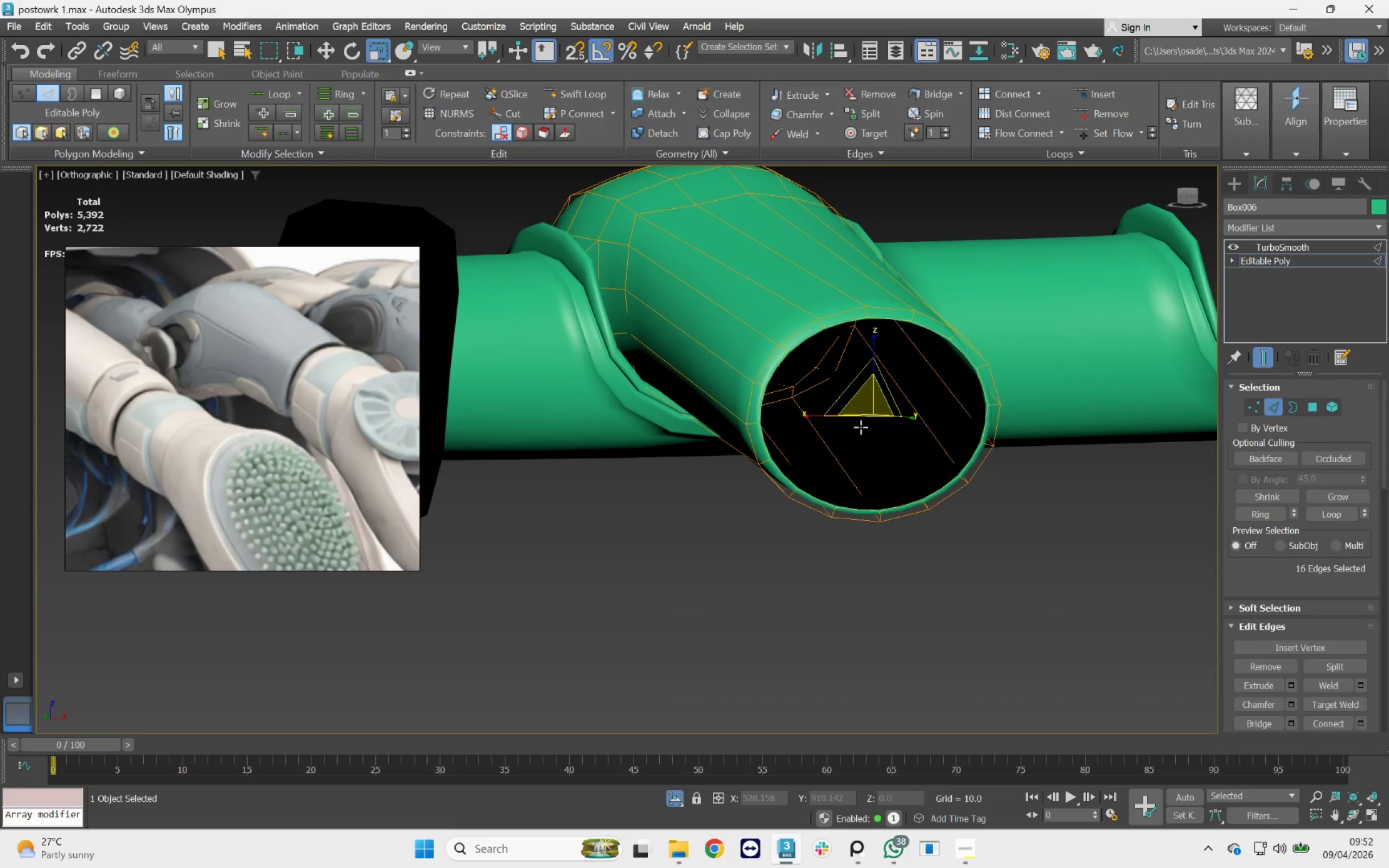 
key(W)
 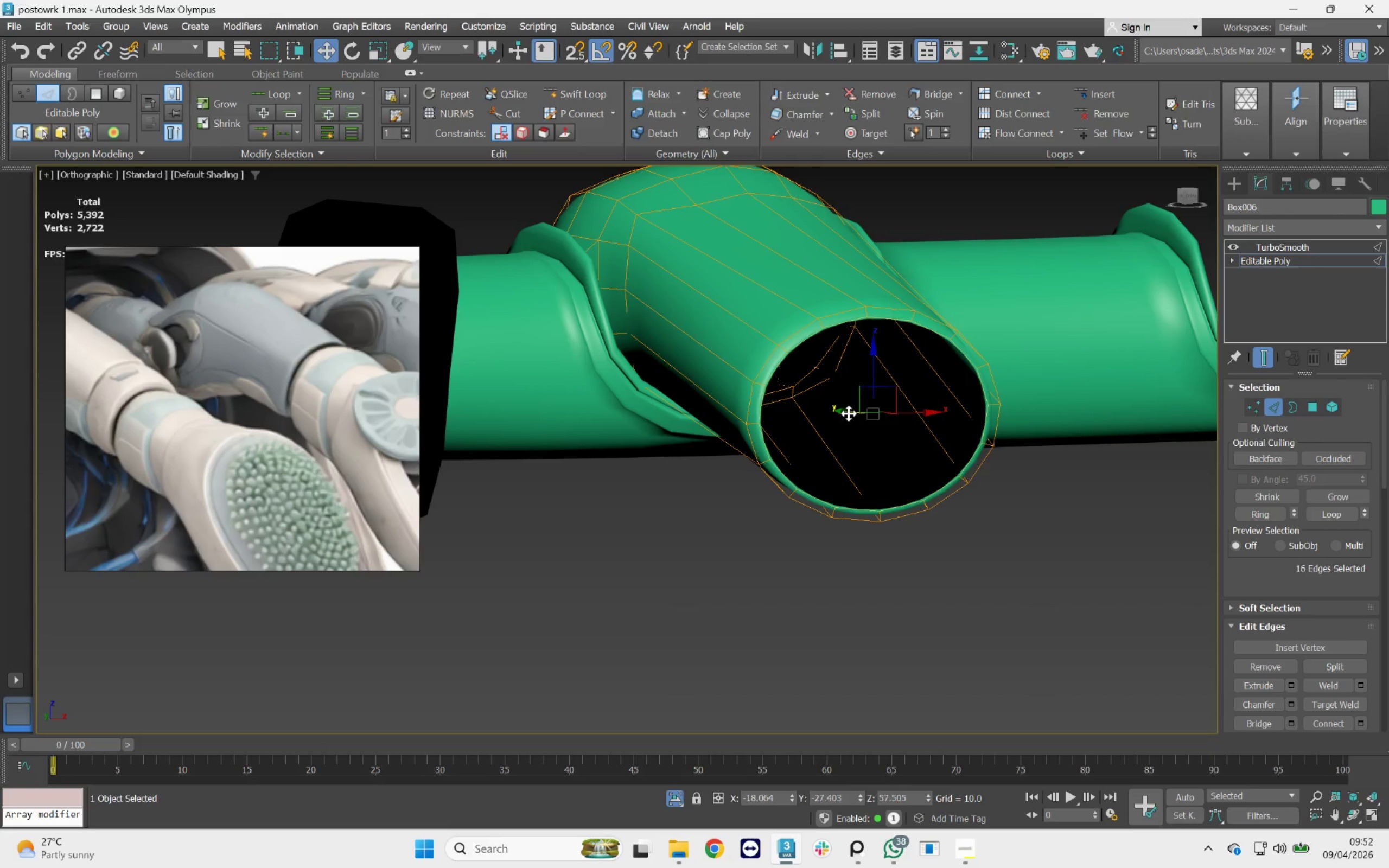 
hold_key(key=AltLeft, duration=0.46)
 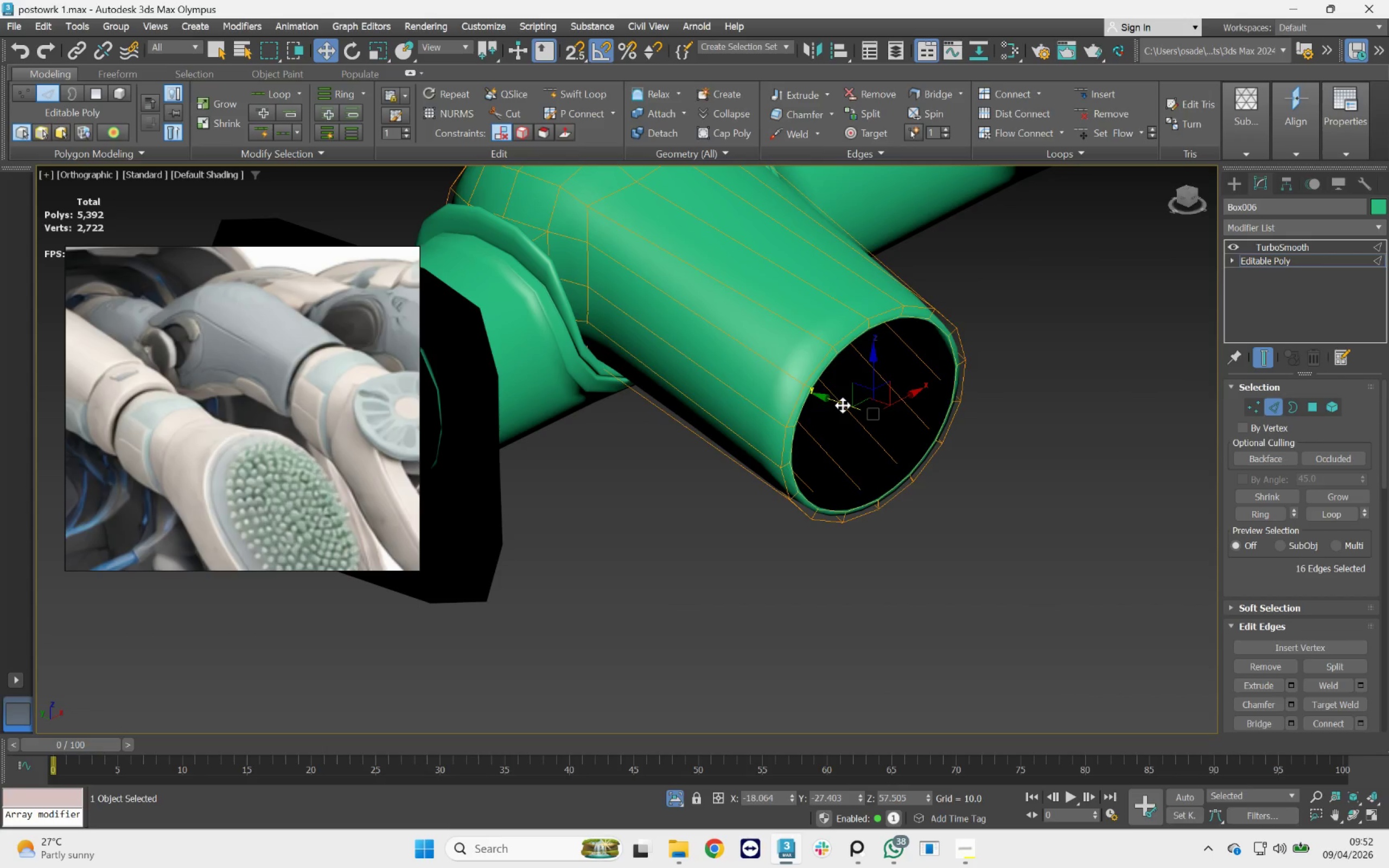 
hold_key(key=ShiftLeft, duration=3.0)
left_click_drag(start_coordinate=[843, 405], to_coordinate=[825, 380])
 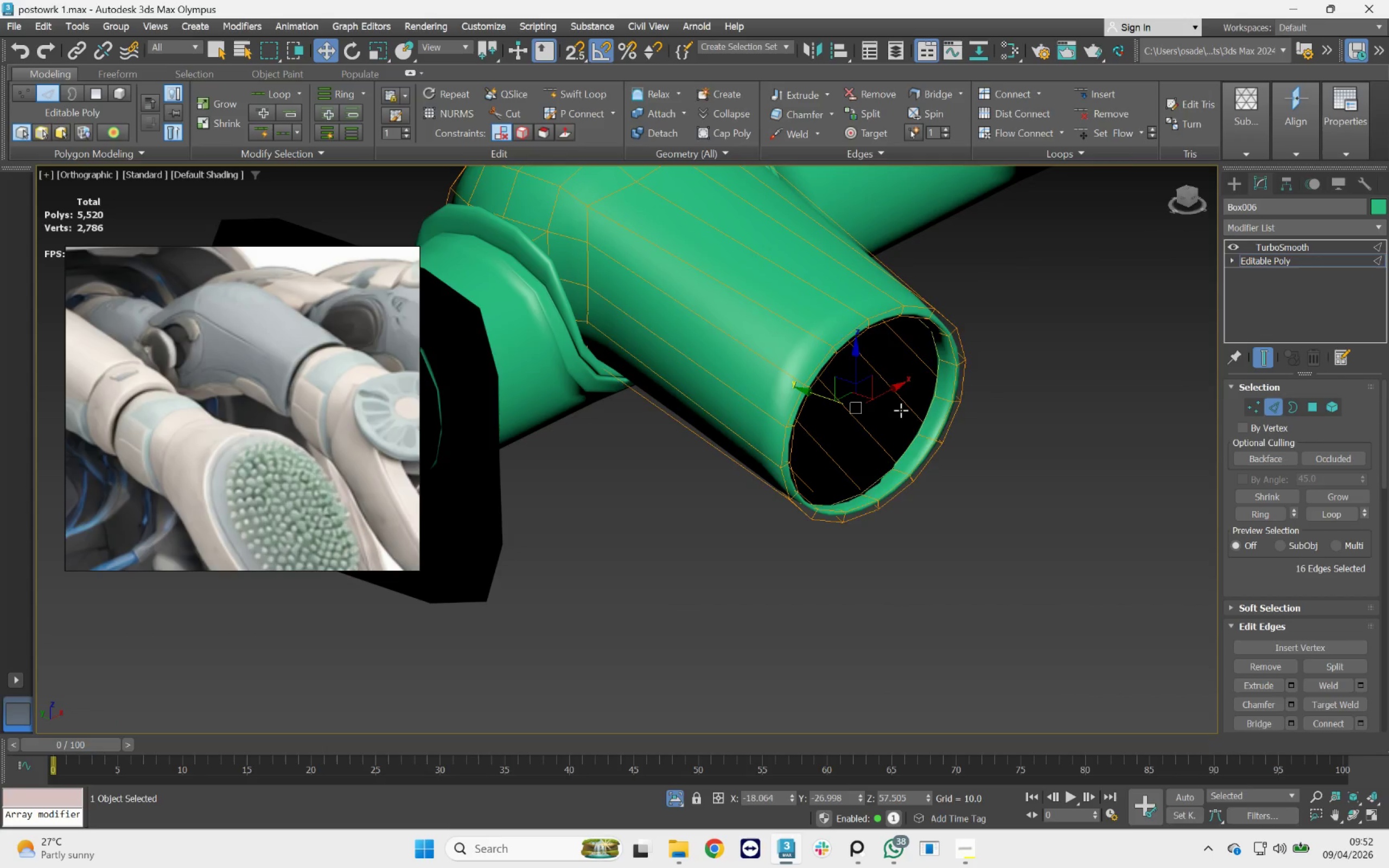 
hold_key(key=AltLeft, duration=3.02)
 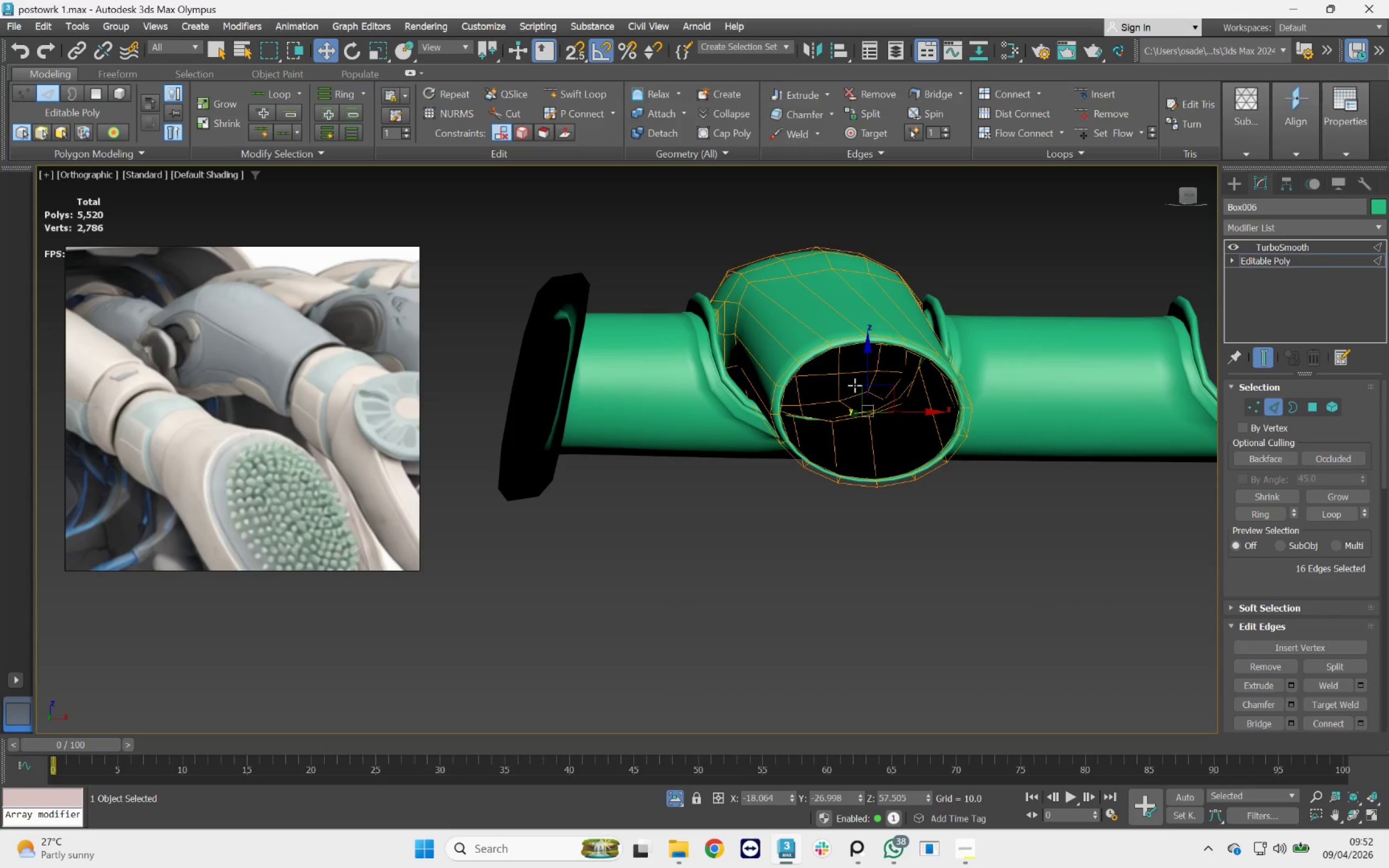 
scroll: coordinate [896, 419], scroll_direction: down, amount: 1.0
 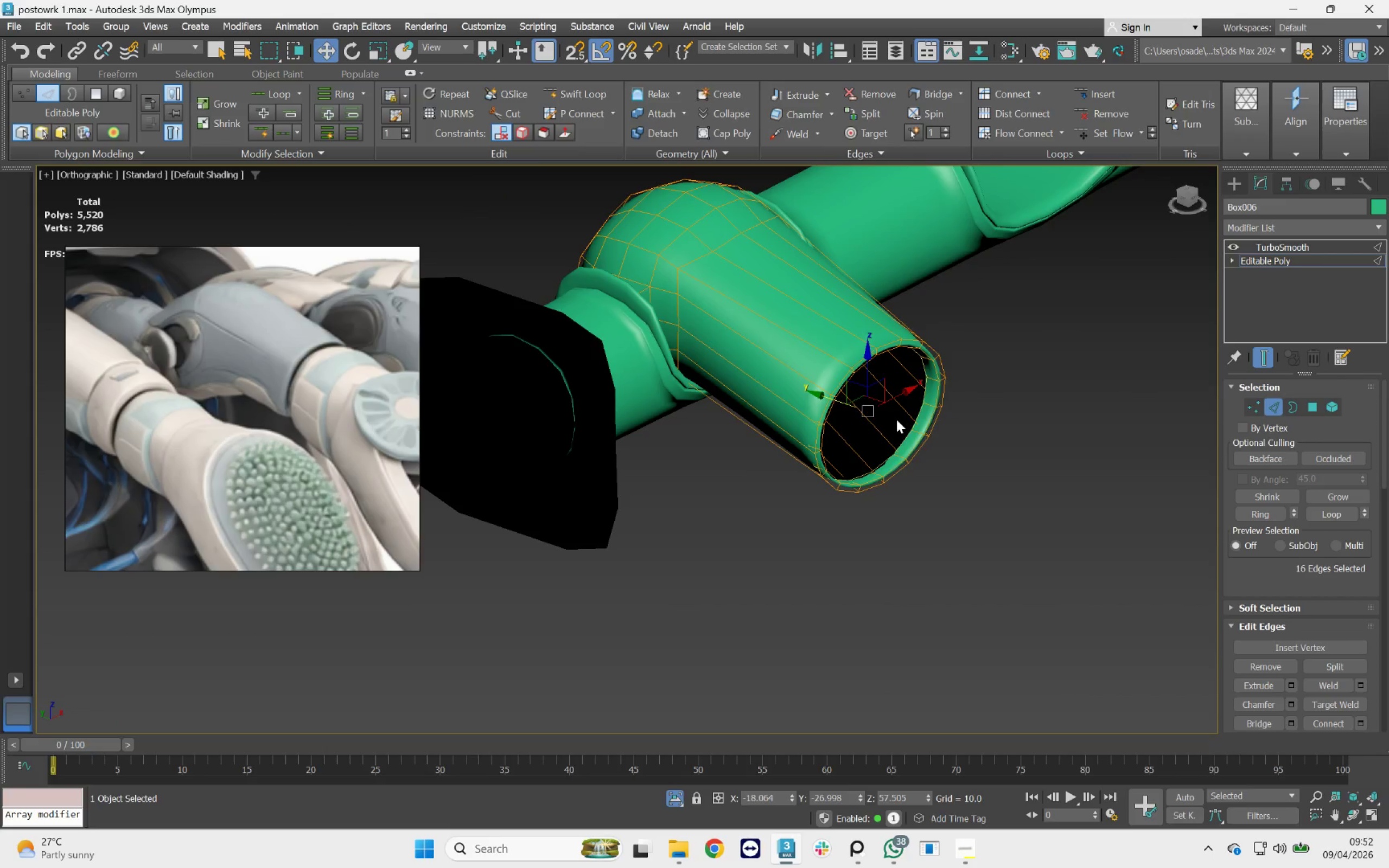 
scroll: coordinate [855, 385], scroll_direction: up, amount: 1.0
 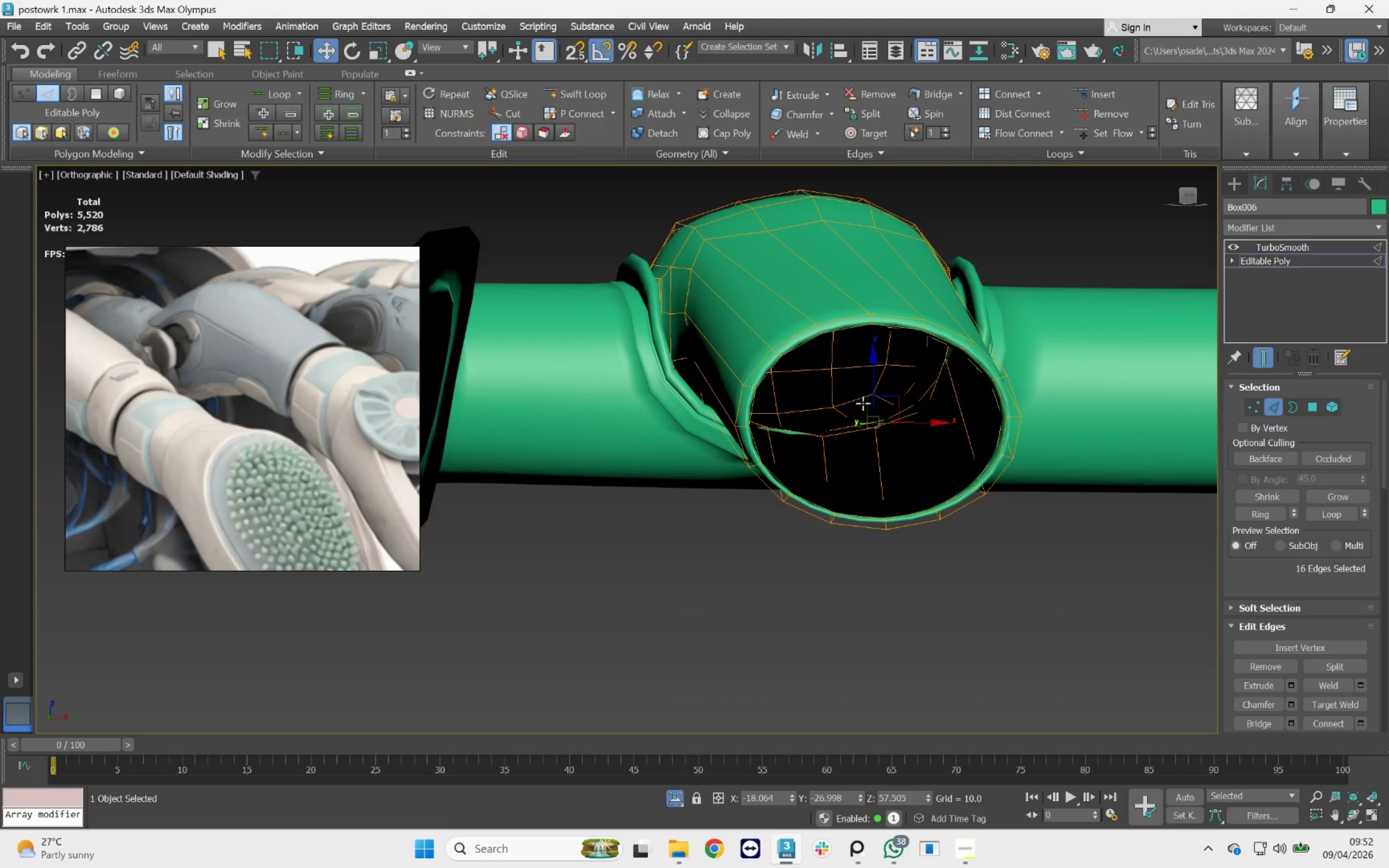 
key(R)
 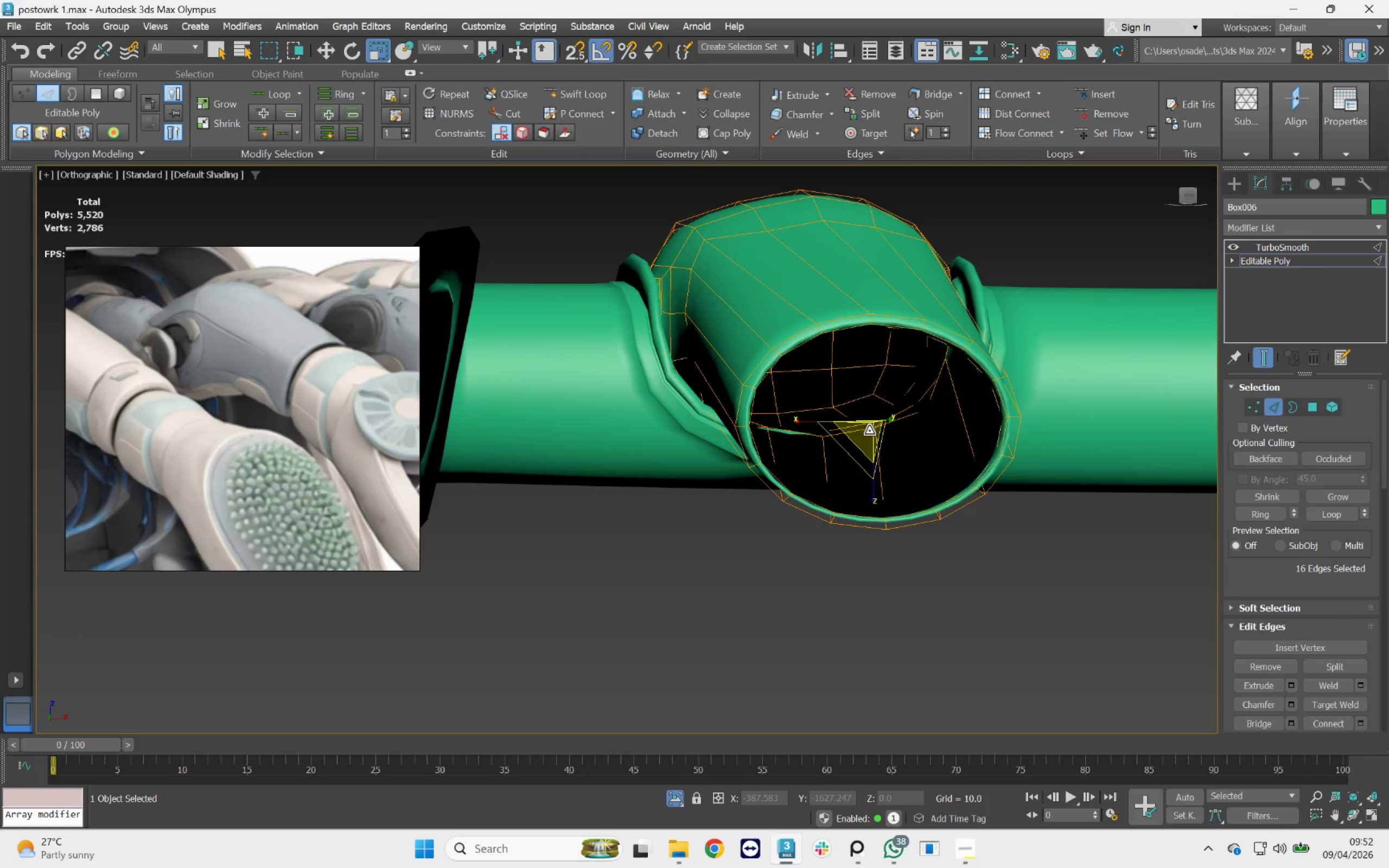 
hold_key(key=ShiftLeft, duration=3.5)
 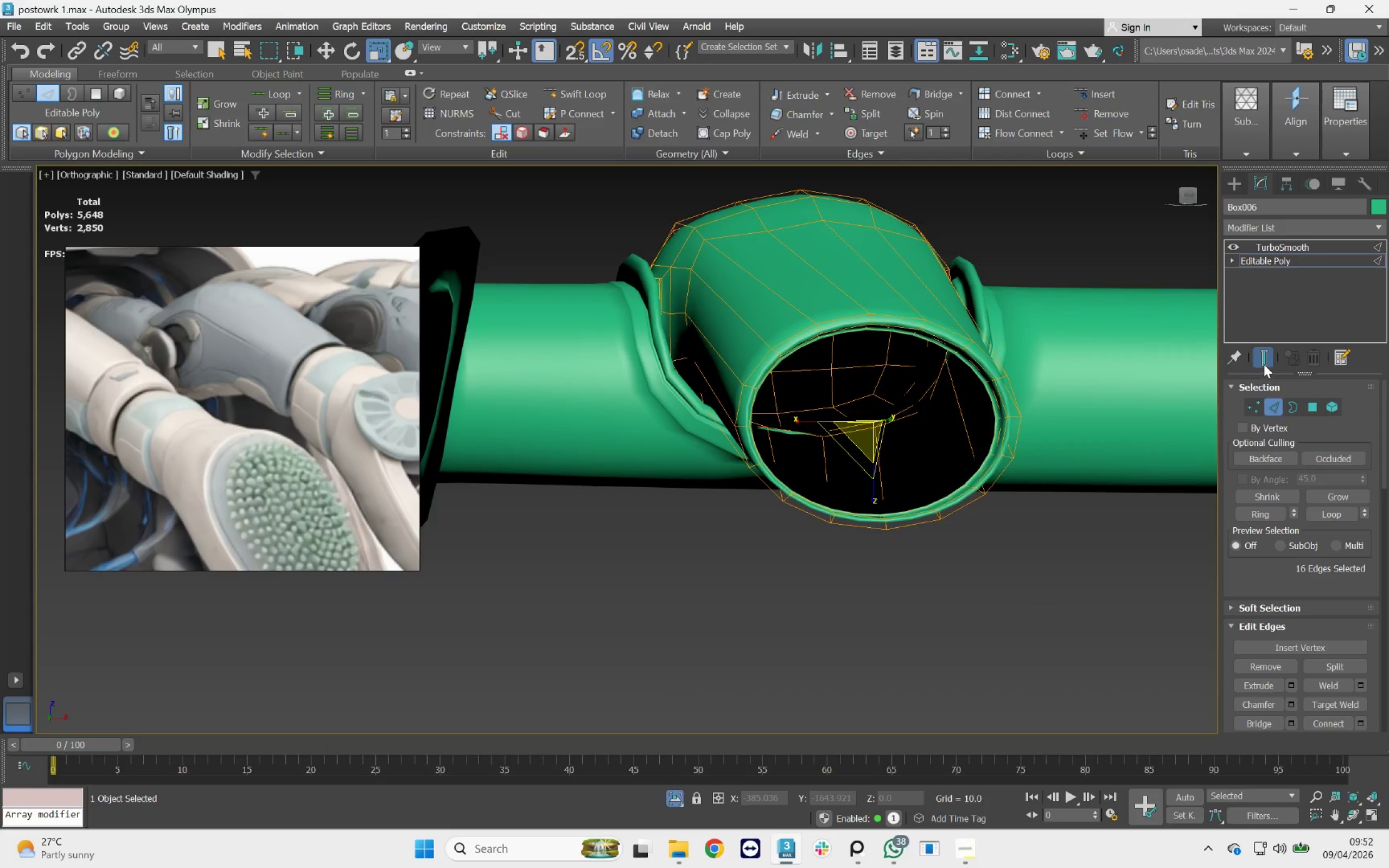 
left_click([1264, 364])
 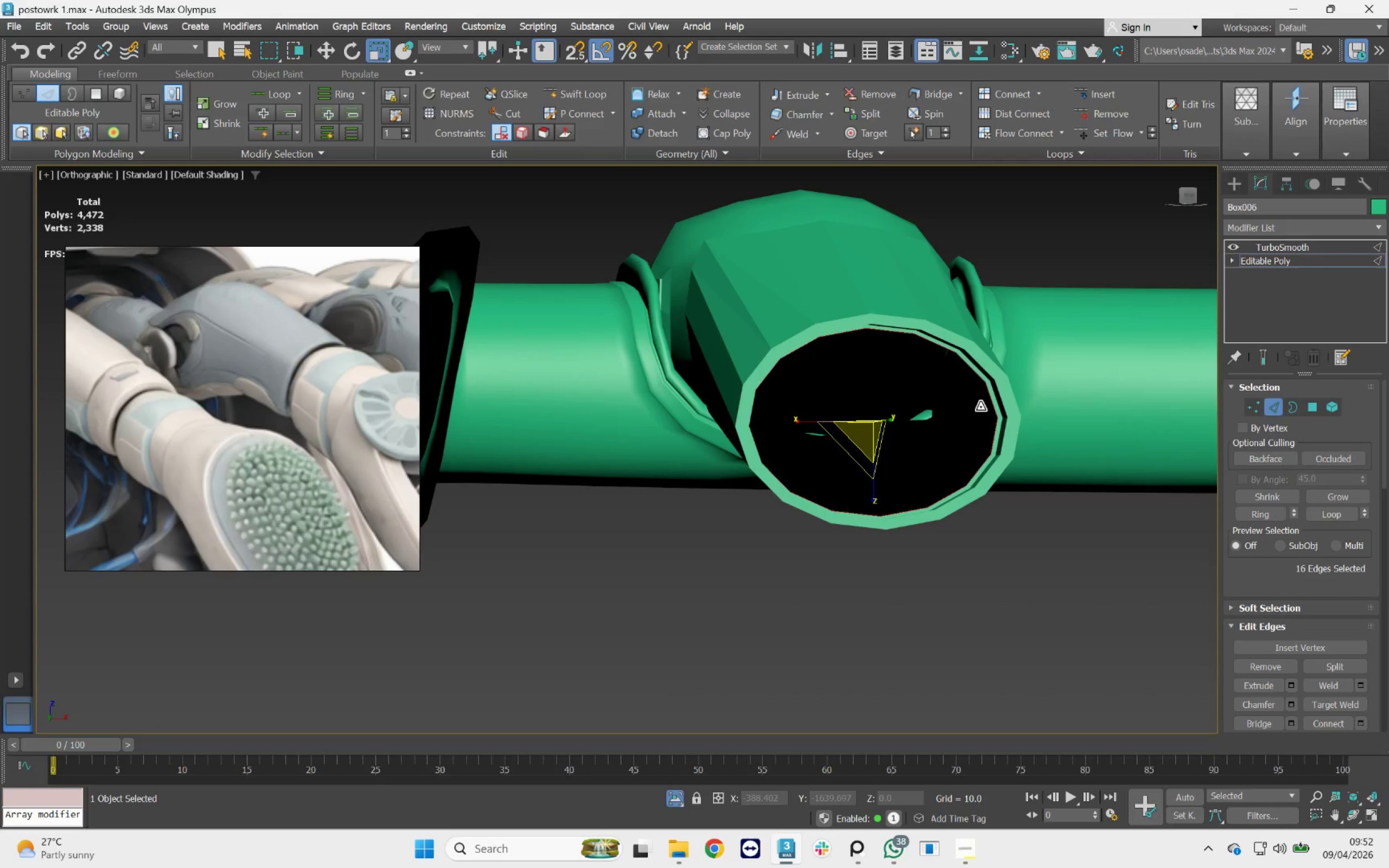 
key(F4)
 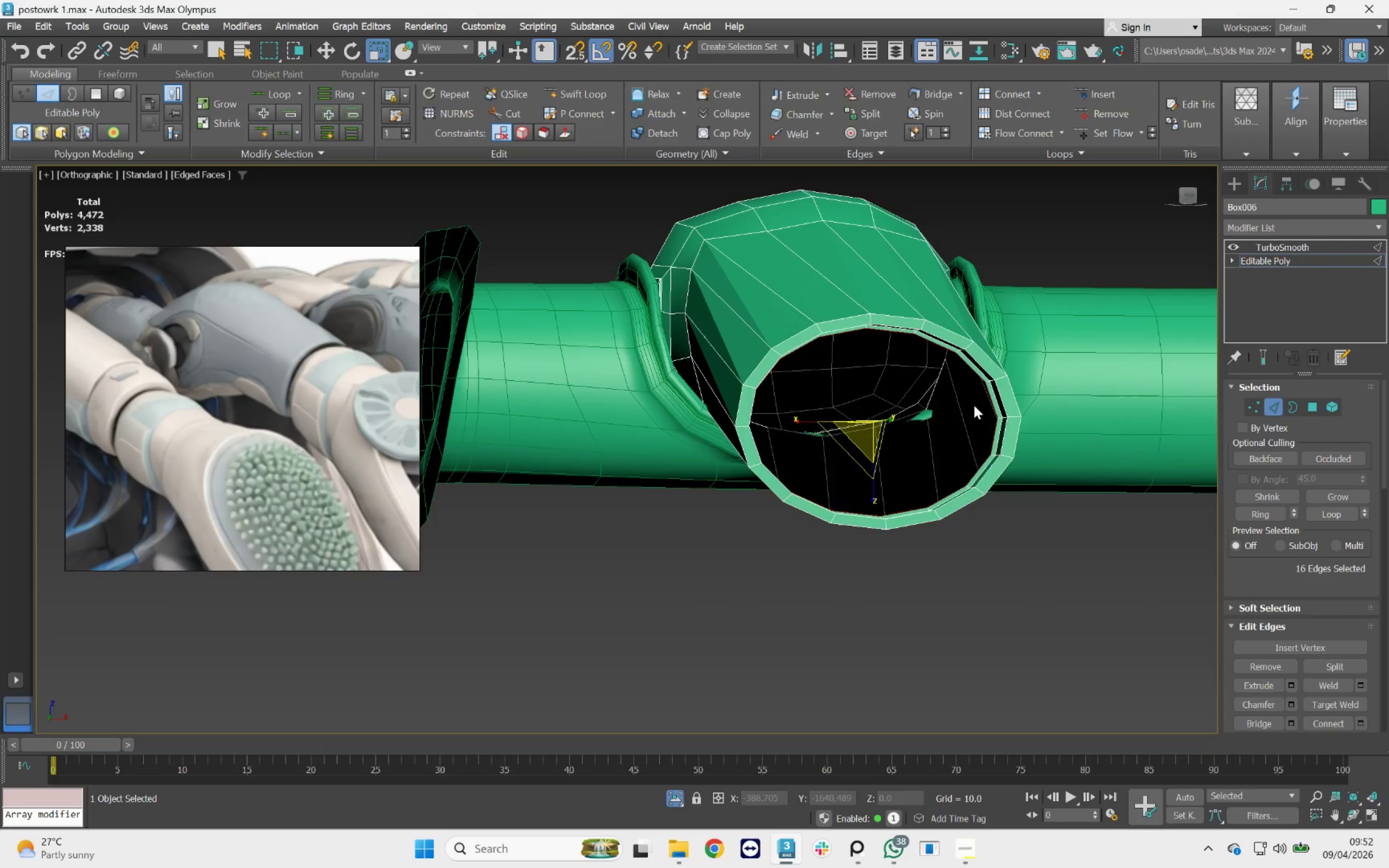 
scroll: coordinate [848, 409], scroll_direction: up, amount: 2.0
 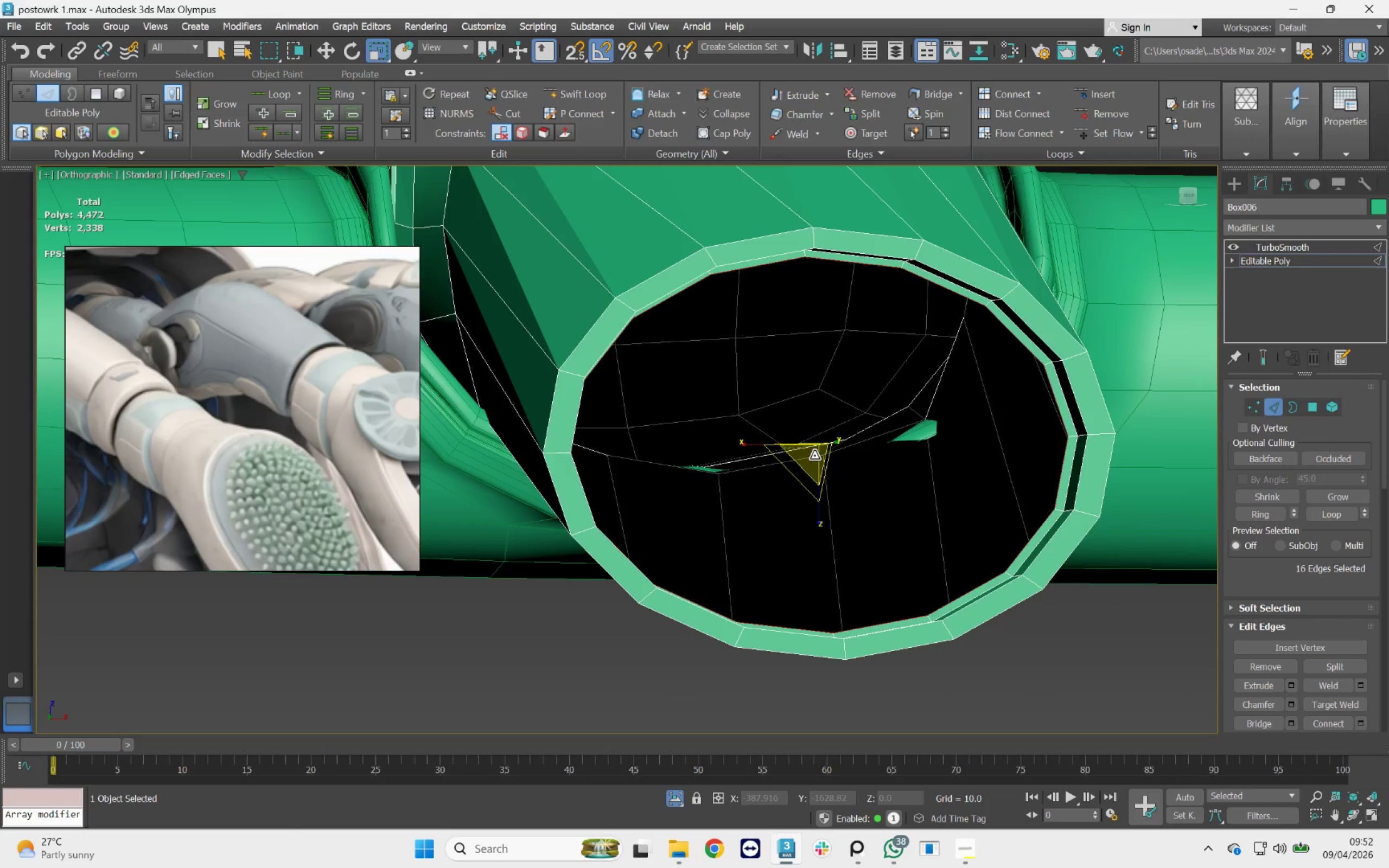 
left_click_drag(start_coordinate=[814, 456], to_coordinate=[821, 455])
 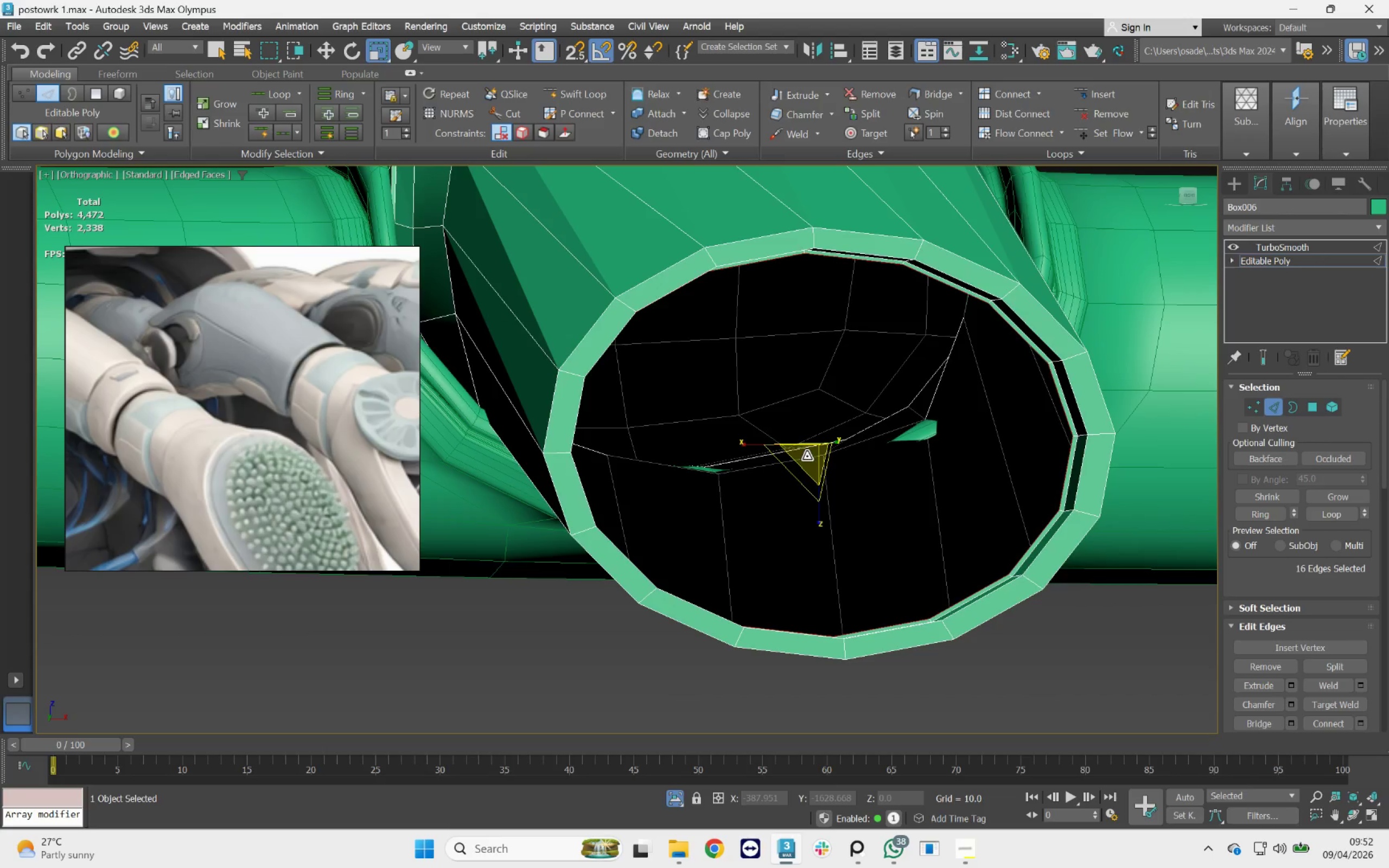 
hold_key(key=AltLeft, duration=0.68)
 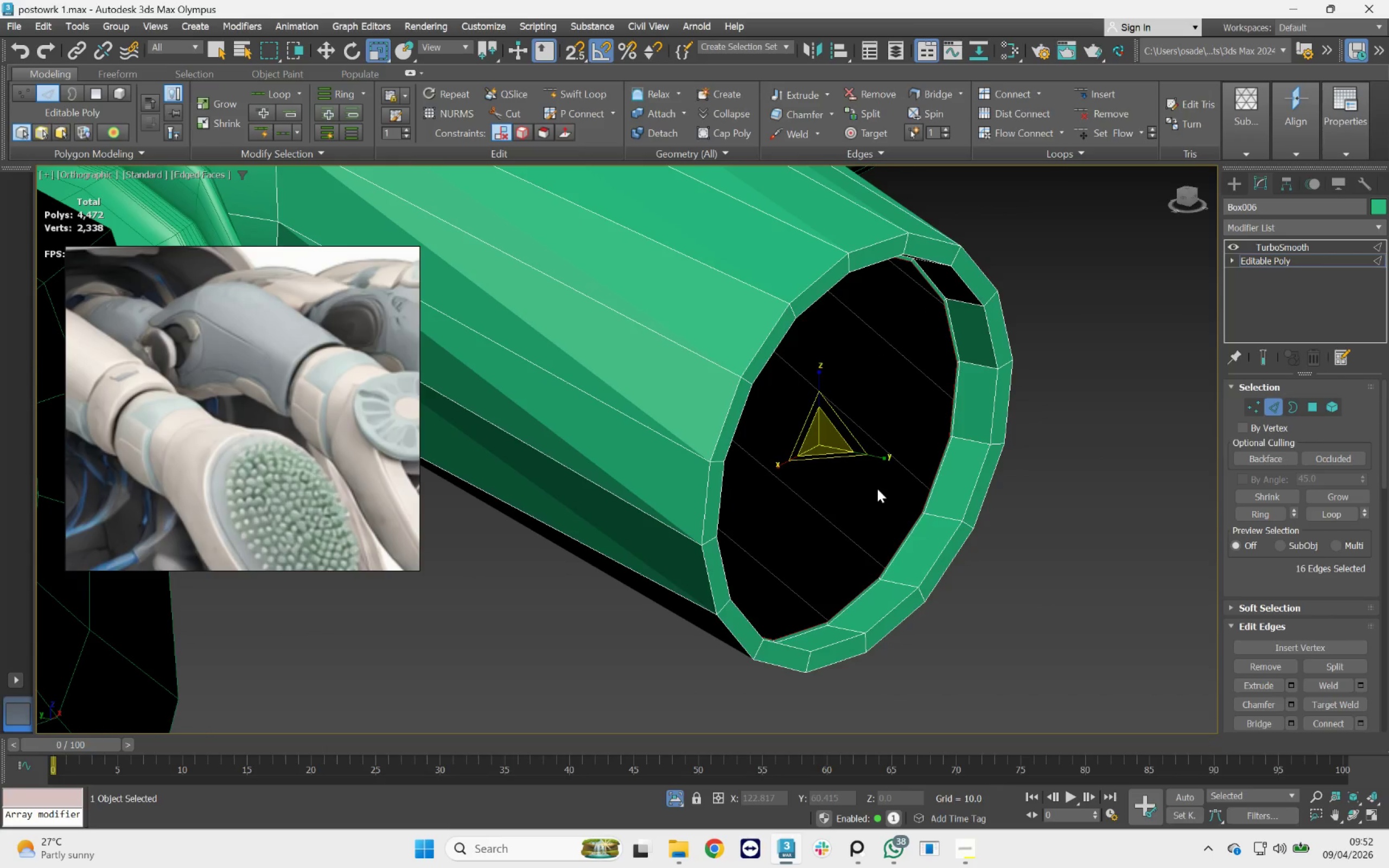 
key(W)
 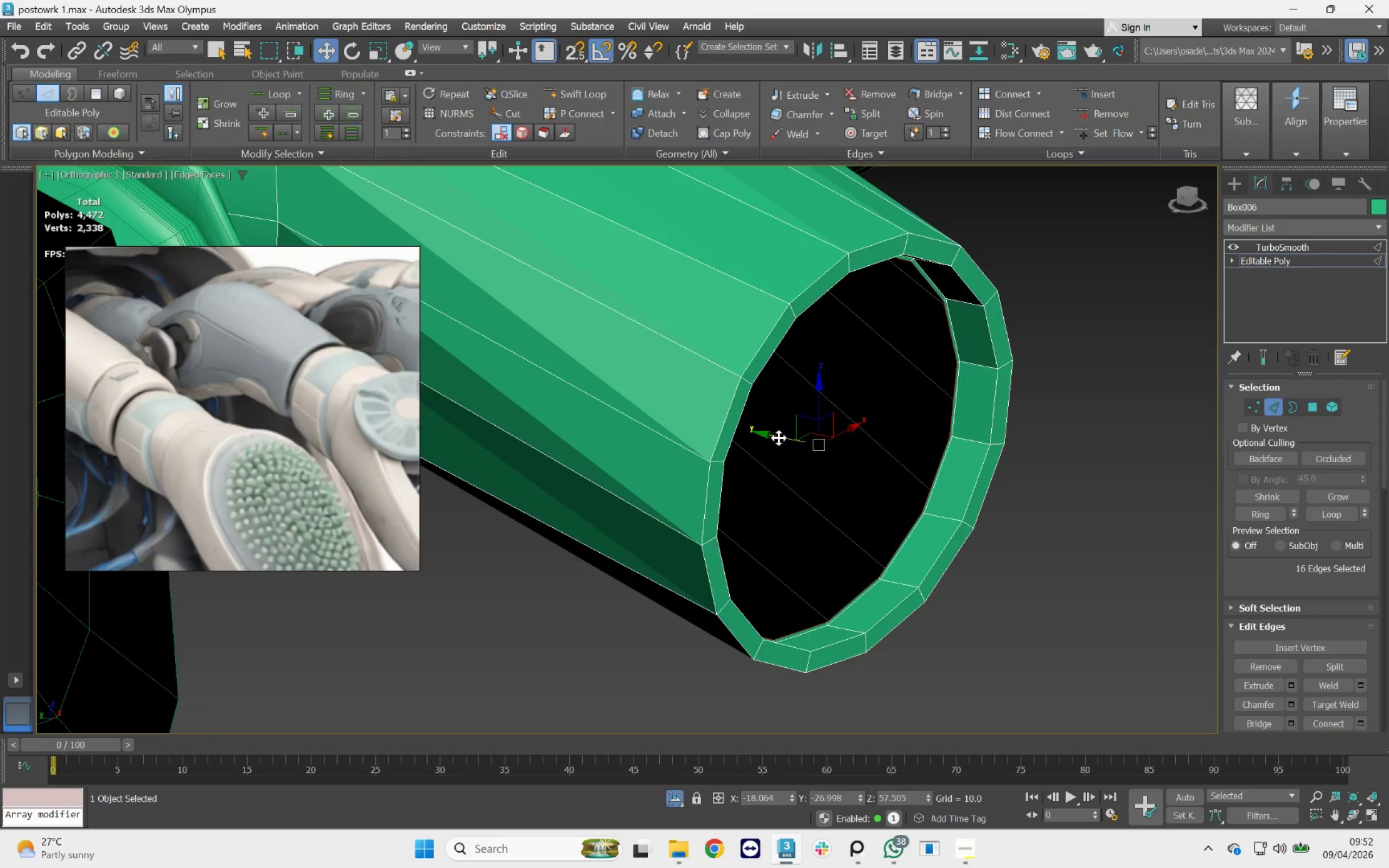 
hold_key(key=ShiftLeft, duration=1.69)
left_click_drag(start_coordinate=[779, 438], to_coordinate=[882, 465])
 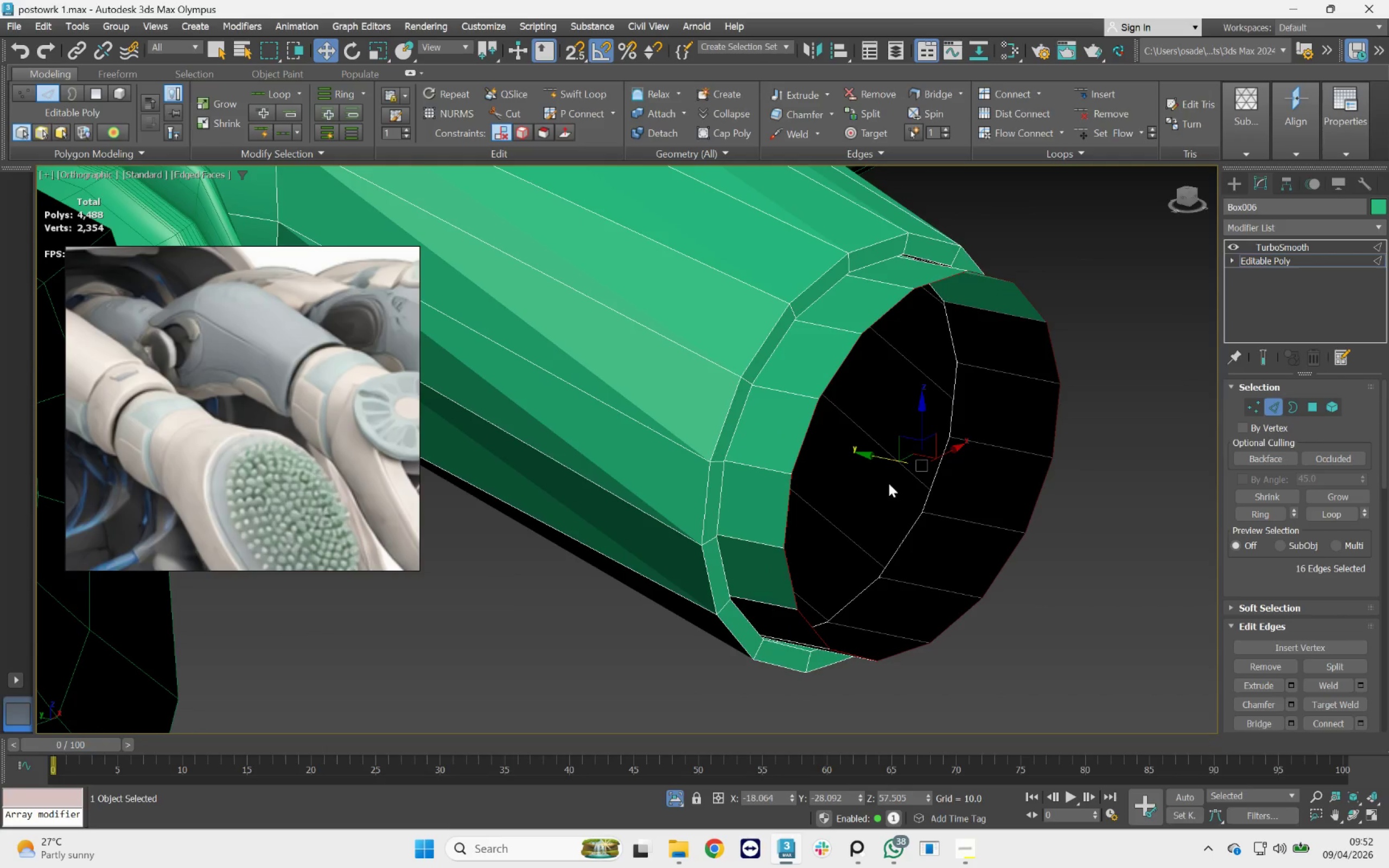 
hold_key(key=AltLeft, duration=1.26)
 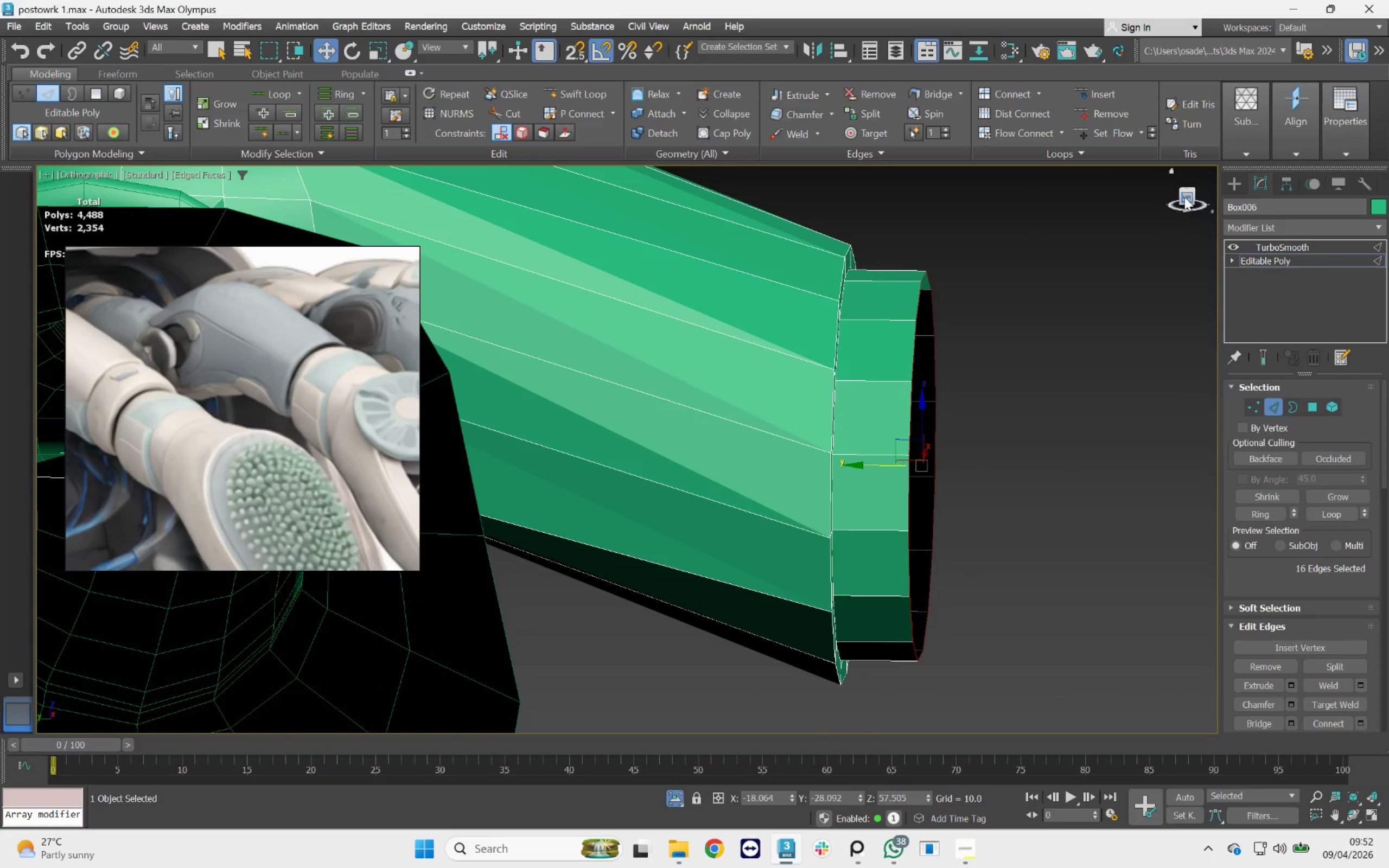 
left_click([1185, 196])
 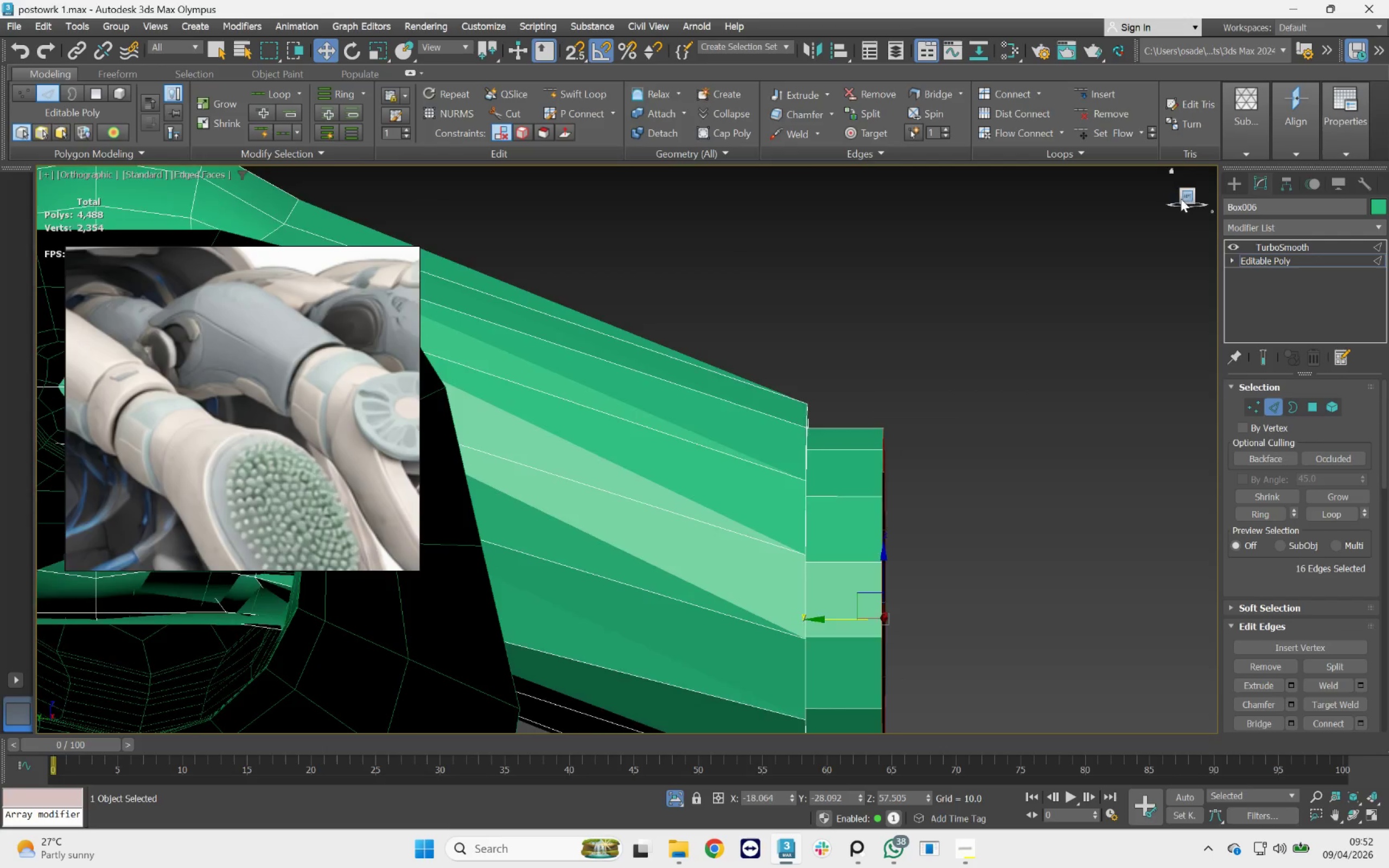 
scroll: coordinate [1002, 275], scroll_direction: down, amount: 2.0
 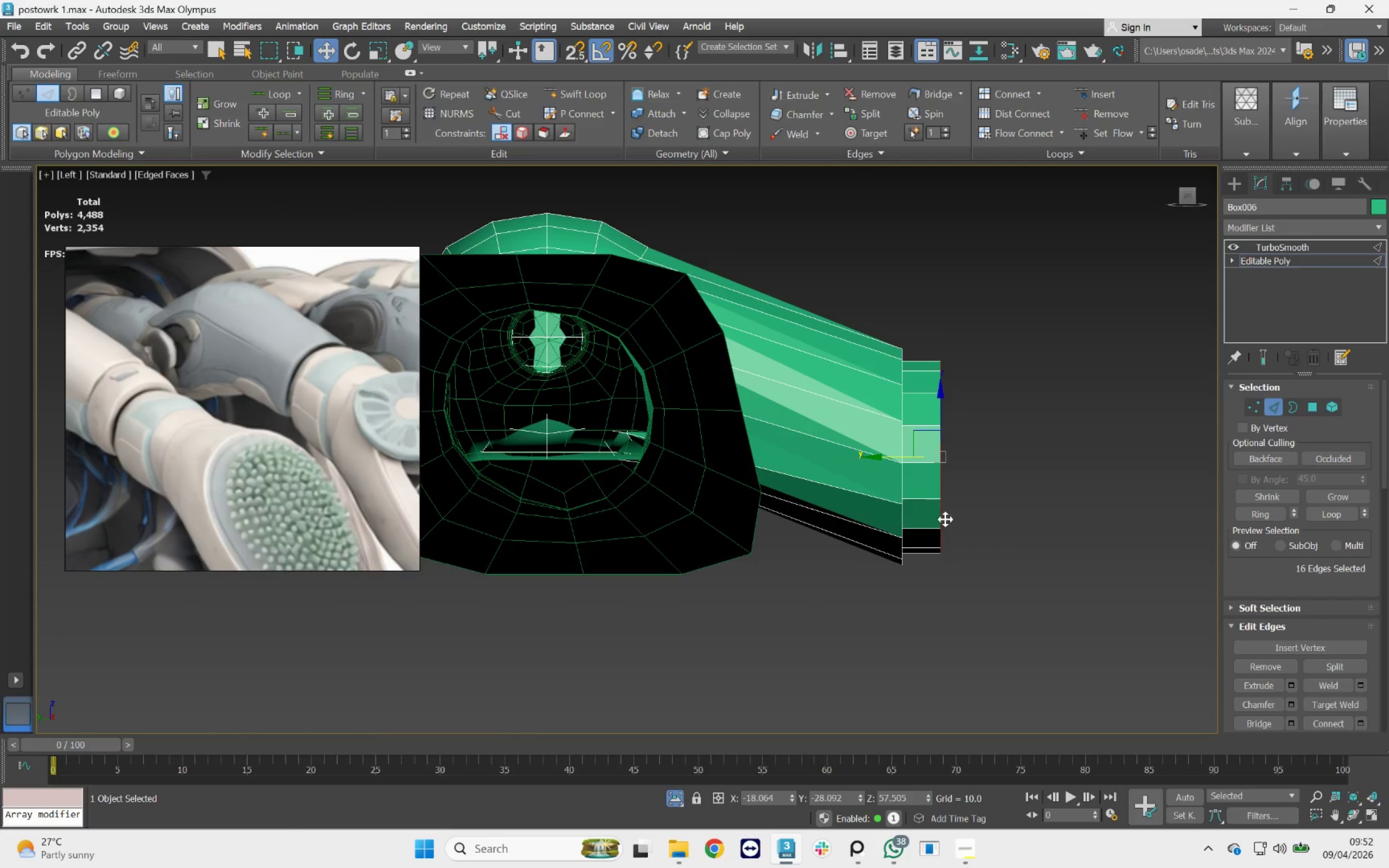 
scroll: coordinate [920, 452], scroll_direction: up, amount: 2.0
 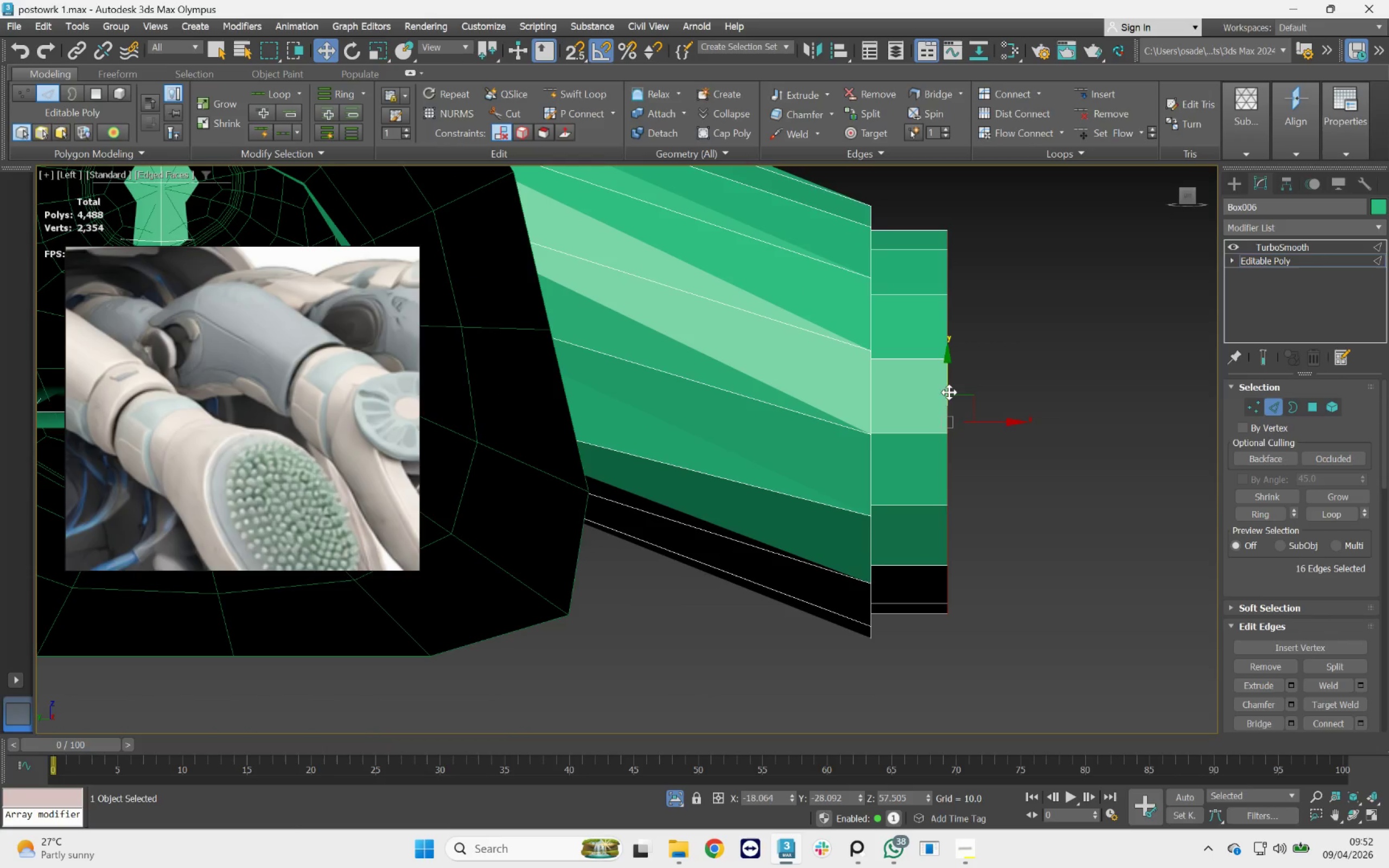 
left_click_drag(start_coordinate=[949, 389], to_coordinate=[959, 426])
 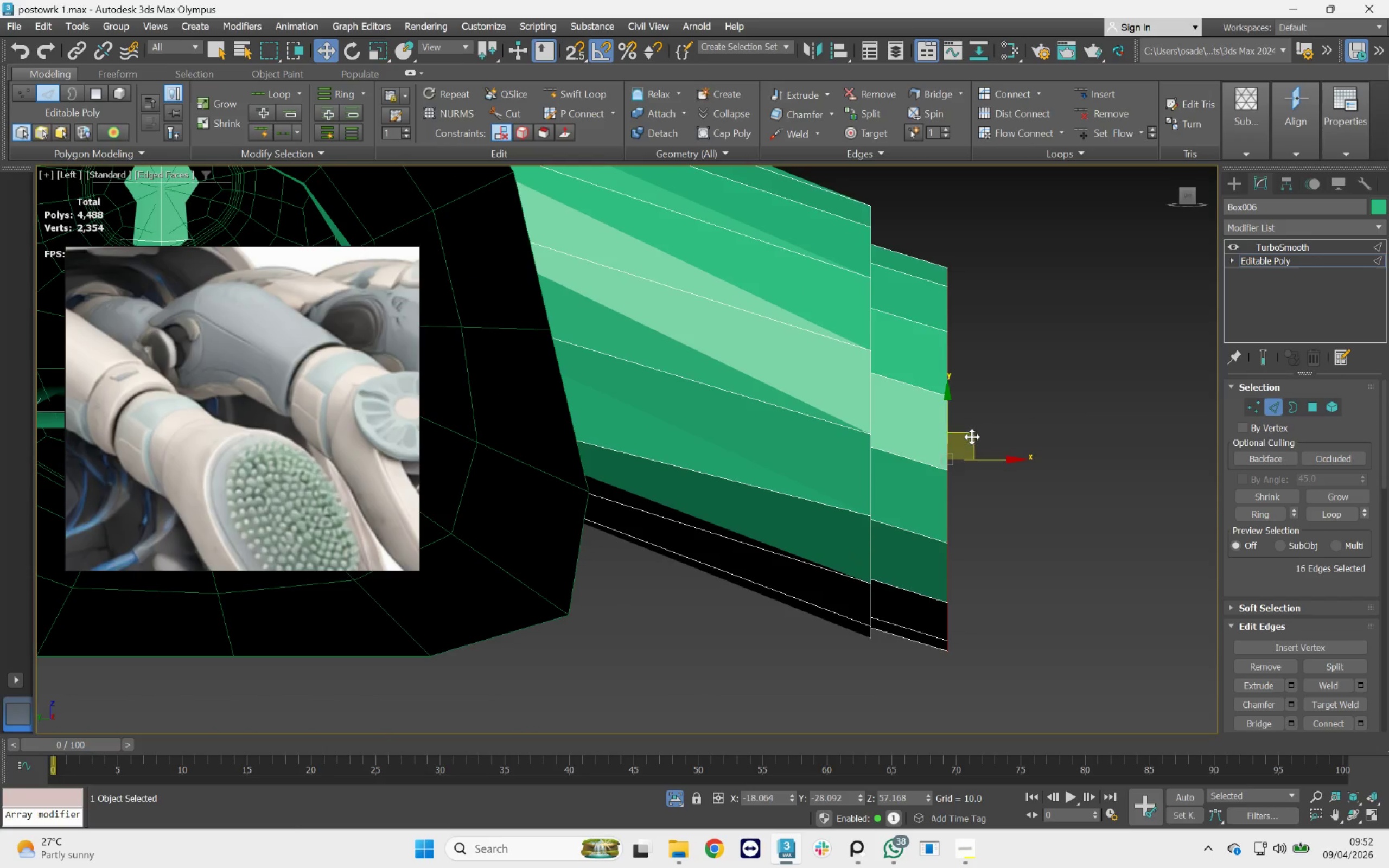 
hold_key(key=AltLeft, duration=1.87)
 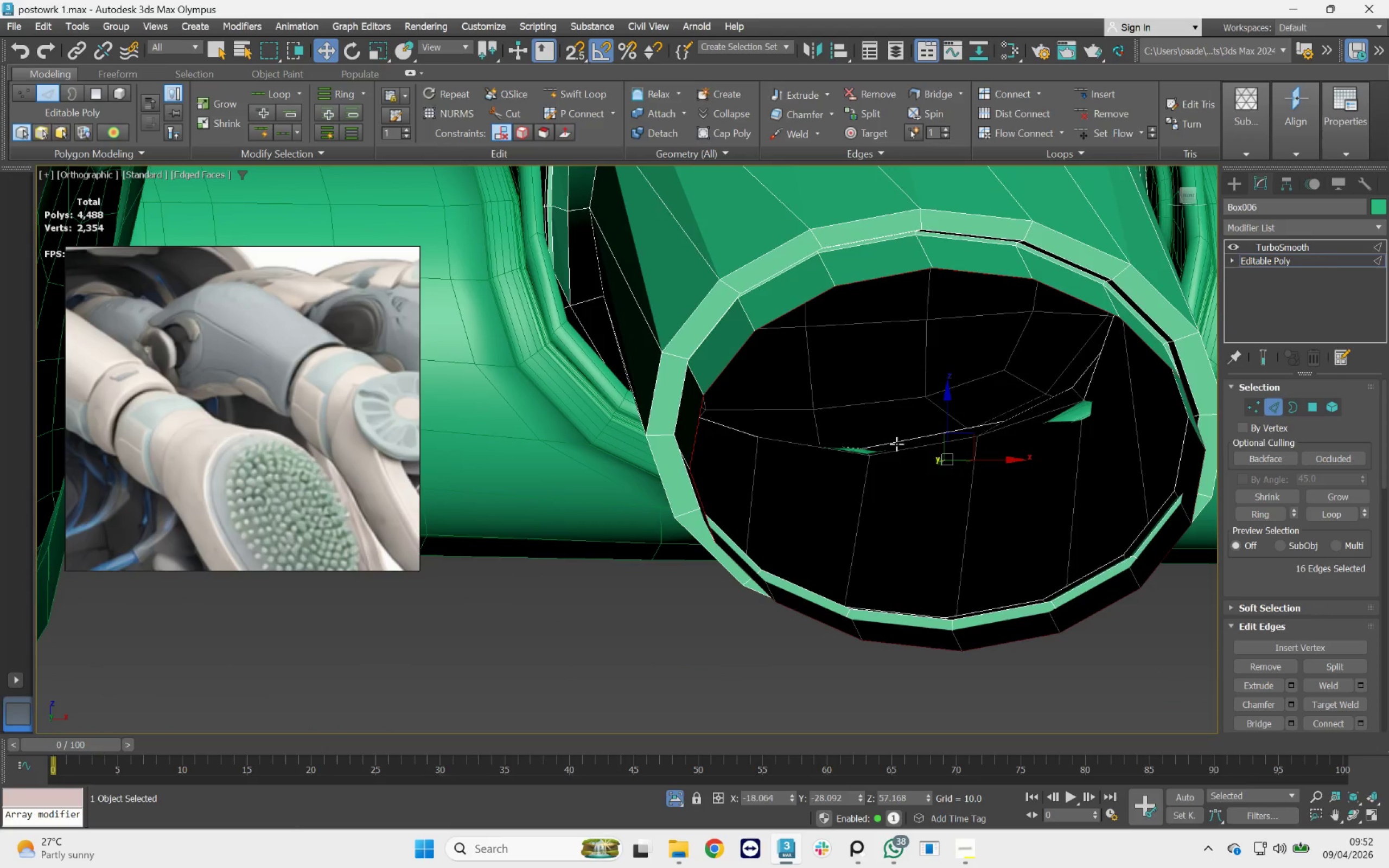 
key(Control+Z)
 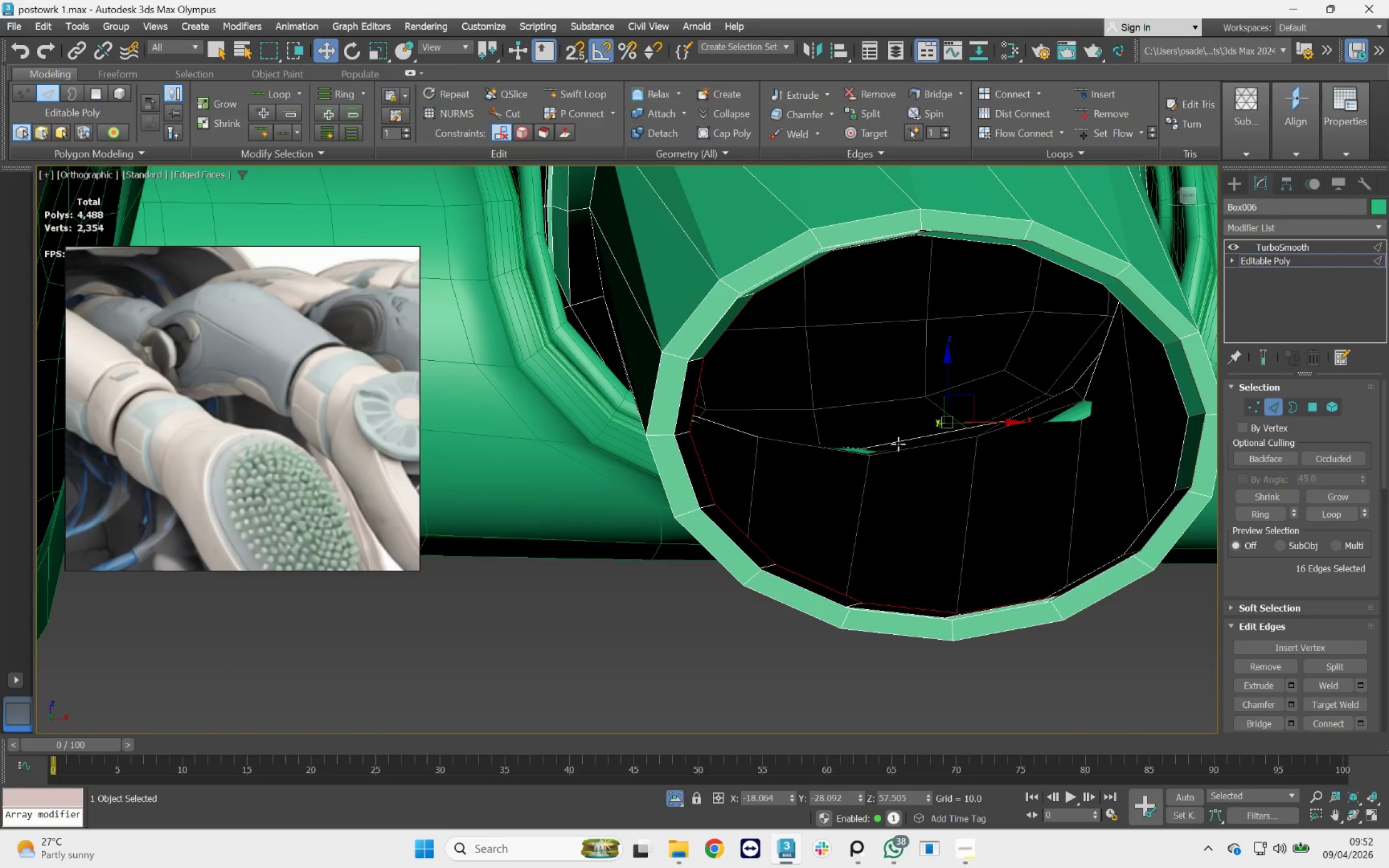 
scroll: coordinate [899, 444], scroll_direction: down, amount: 2.0
 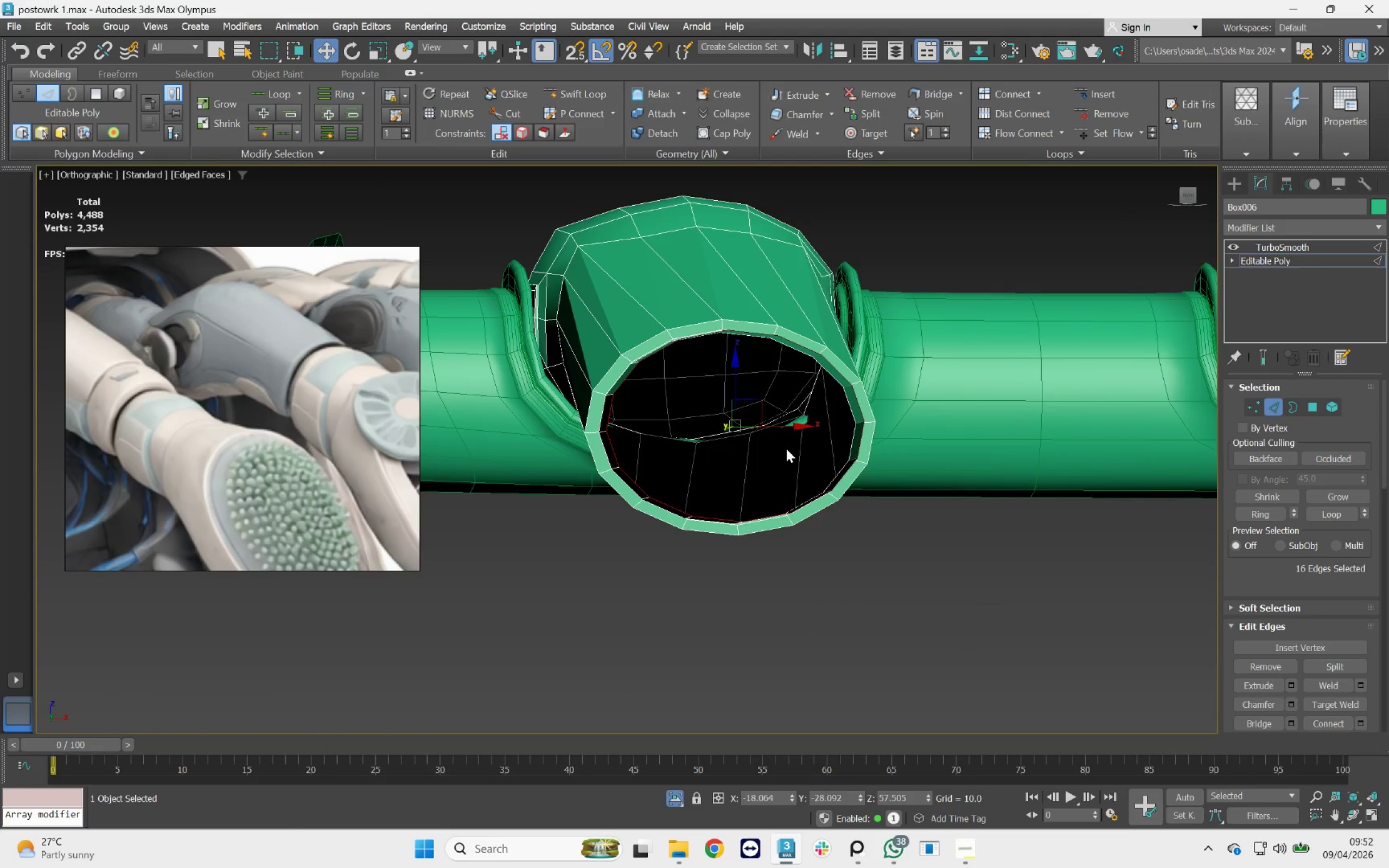 
hold_key(key=AltLeft, duration=0.79)
 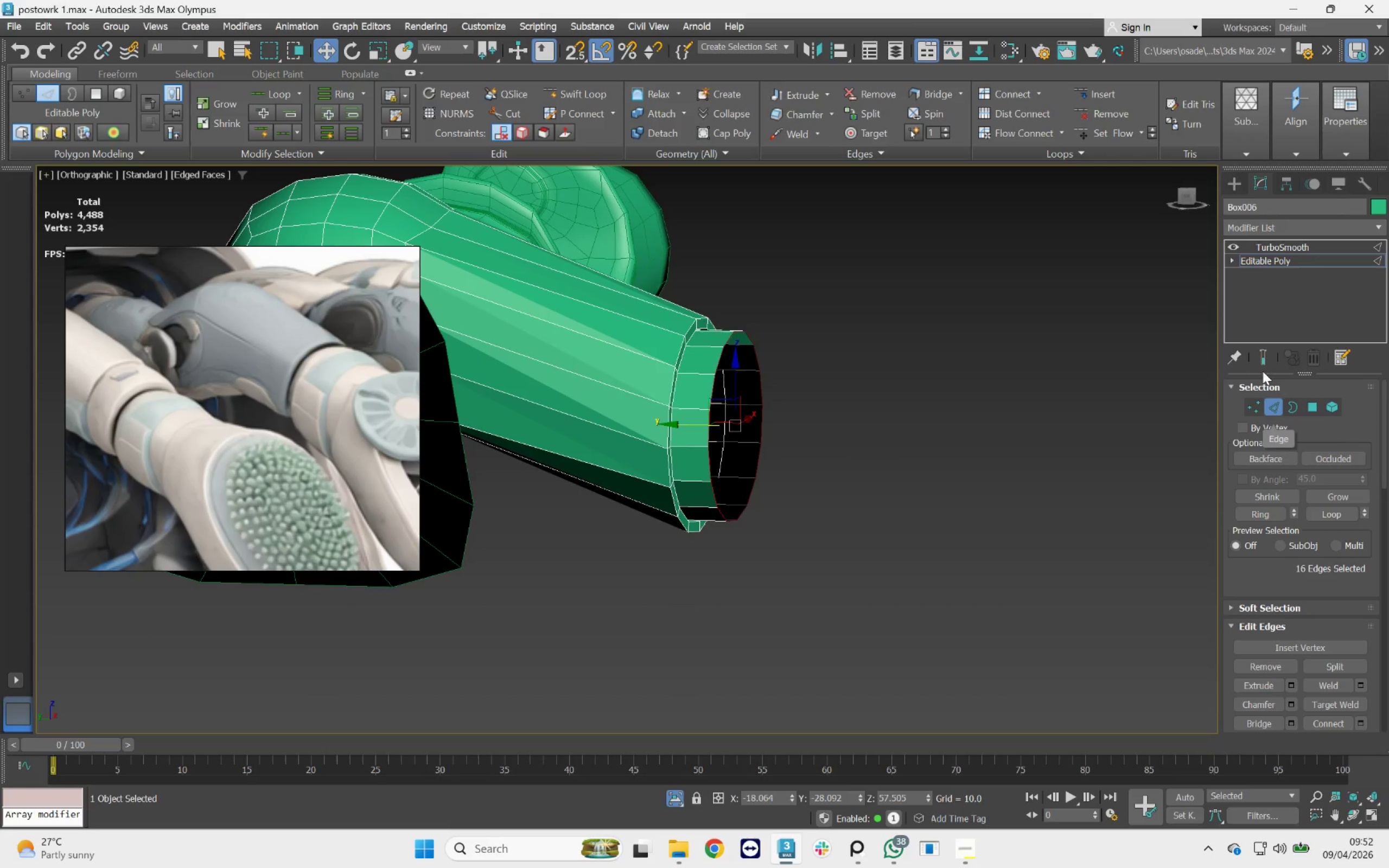 
left_click([1260, 361])
 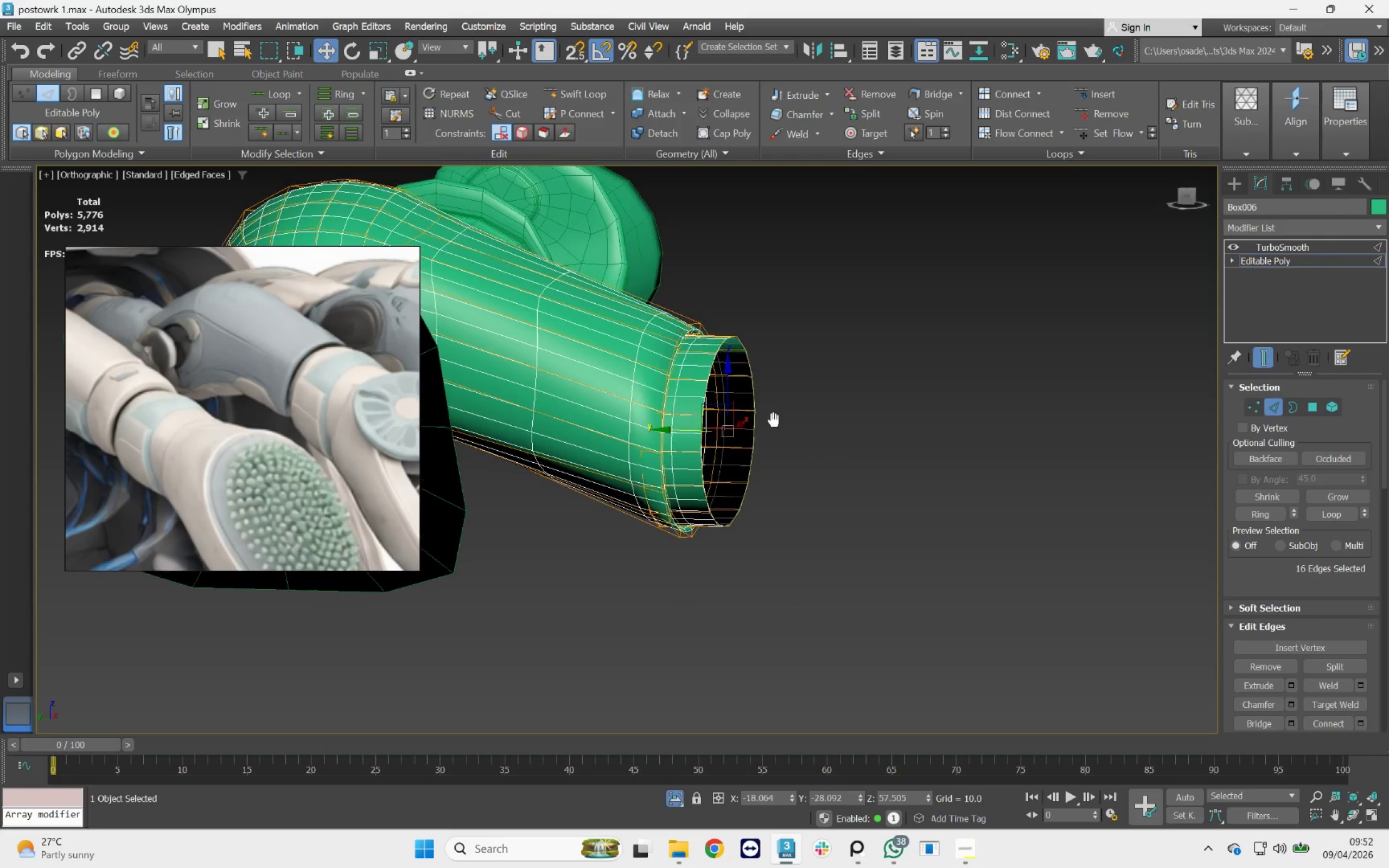 
key(F4)
 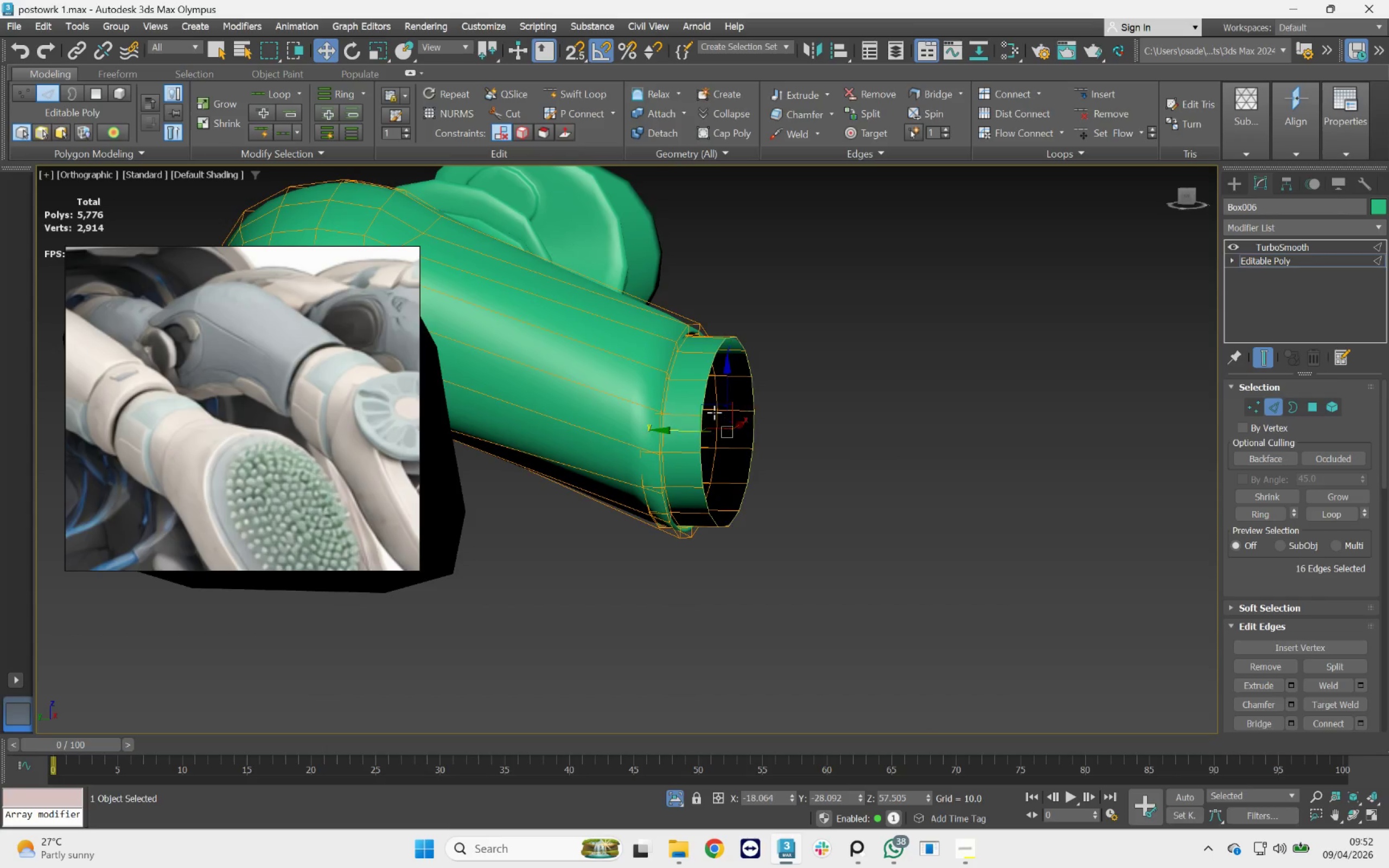 
scroll: coordinate [702, 399], scroll_direction: up, amount: 1.0
 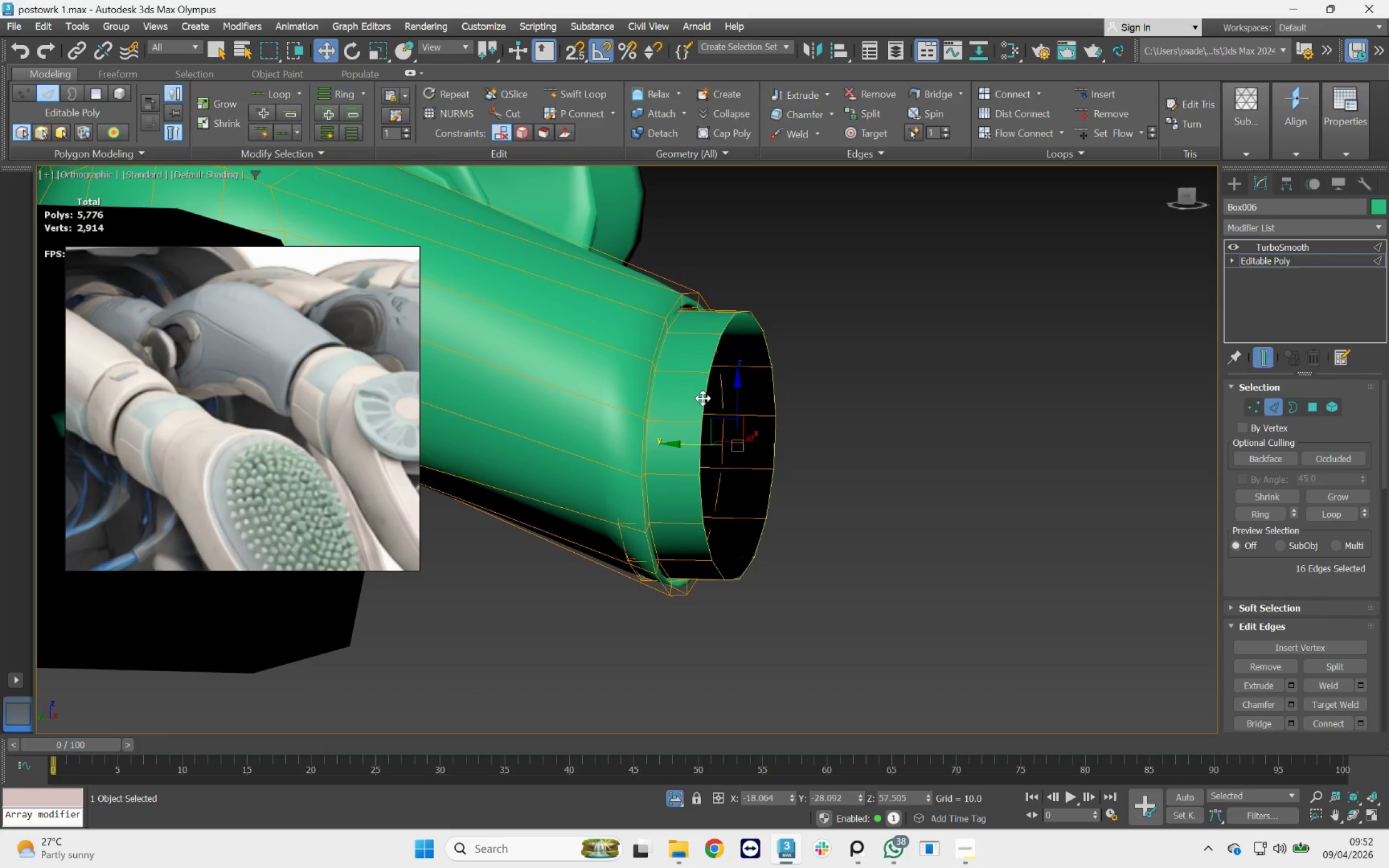 
hold_key(key=AltLeft, duration=2.34)
 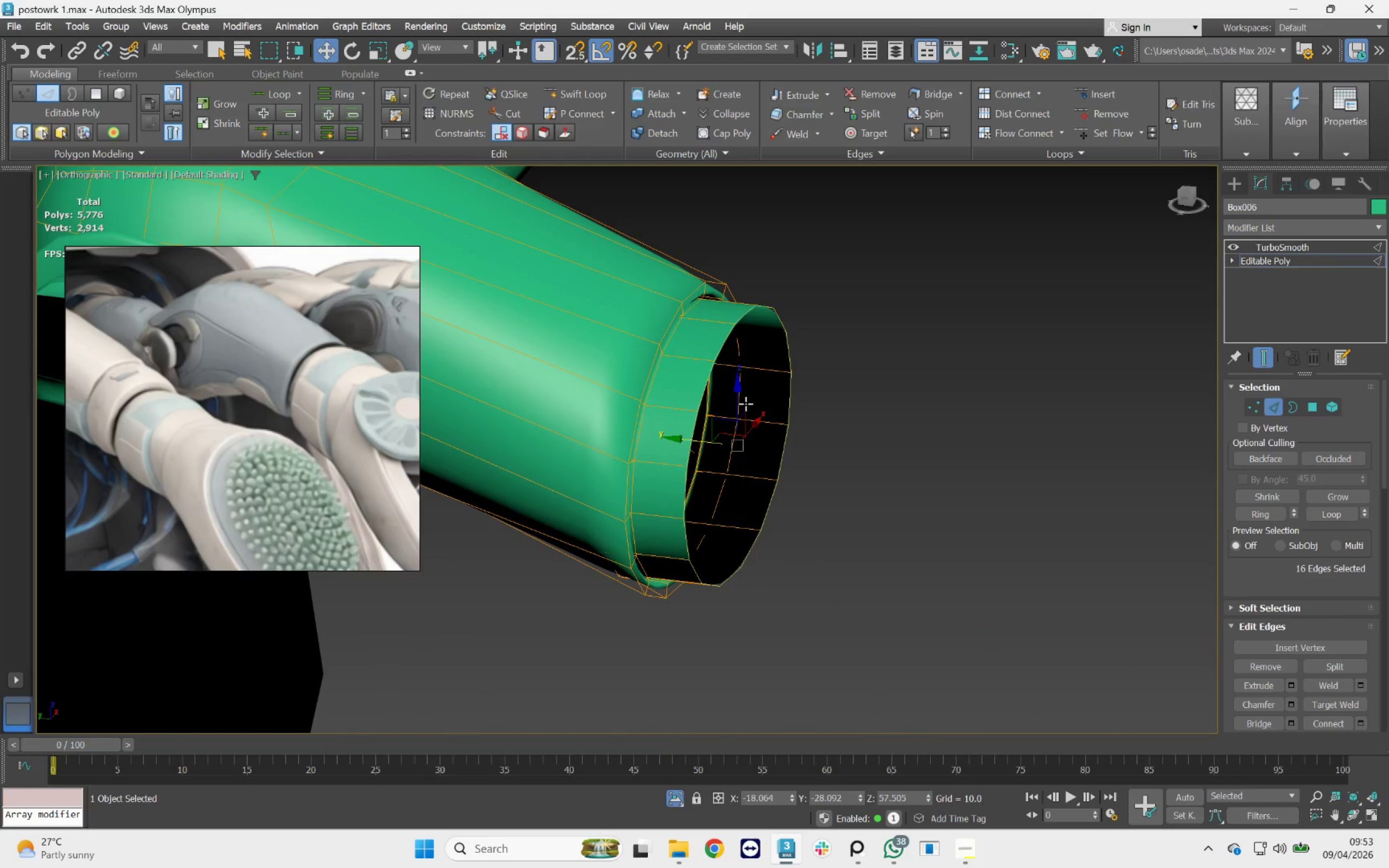 
key(Control+Z)
 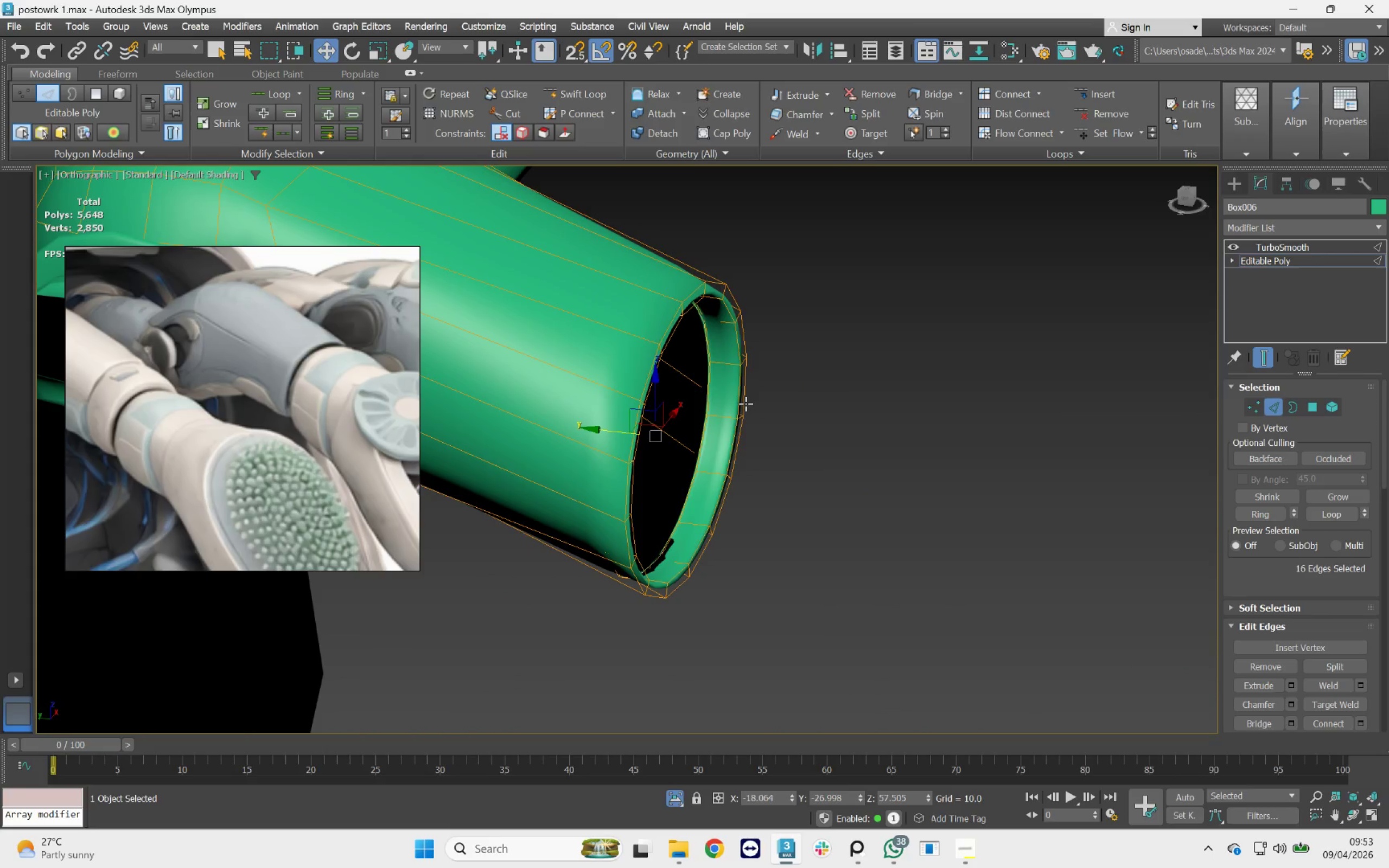 
key(Control+Z)
 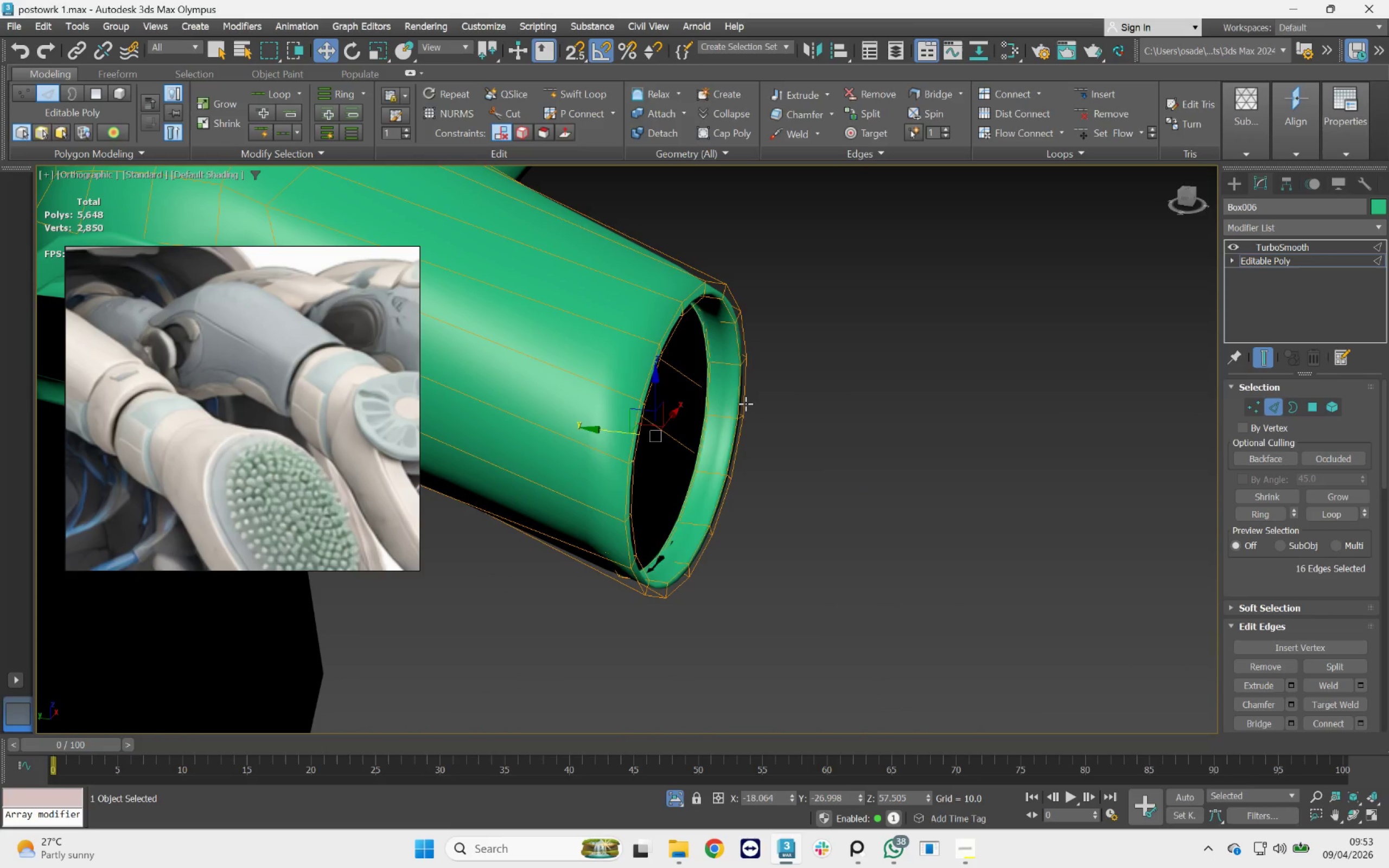 
key(Control+Z)
 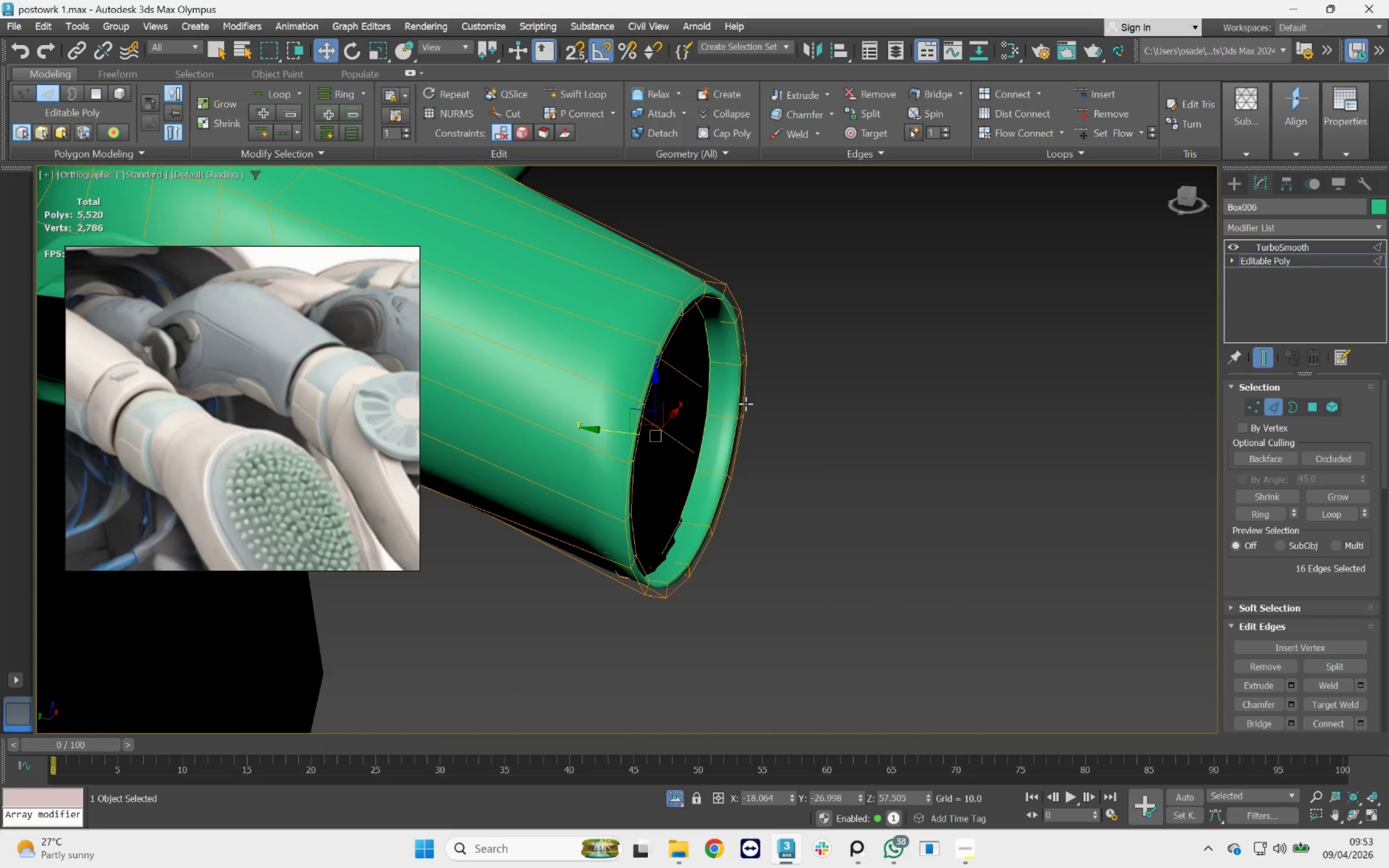 
key(Control+Z)
 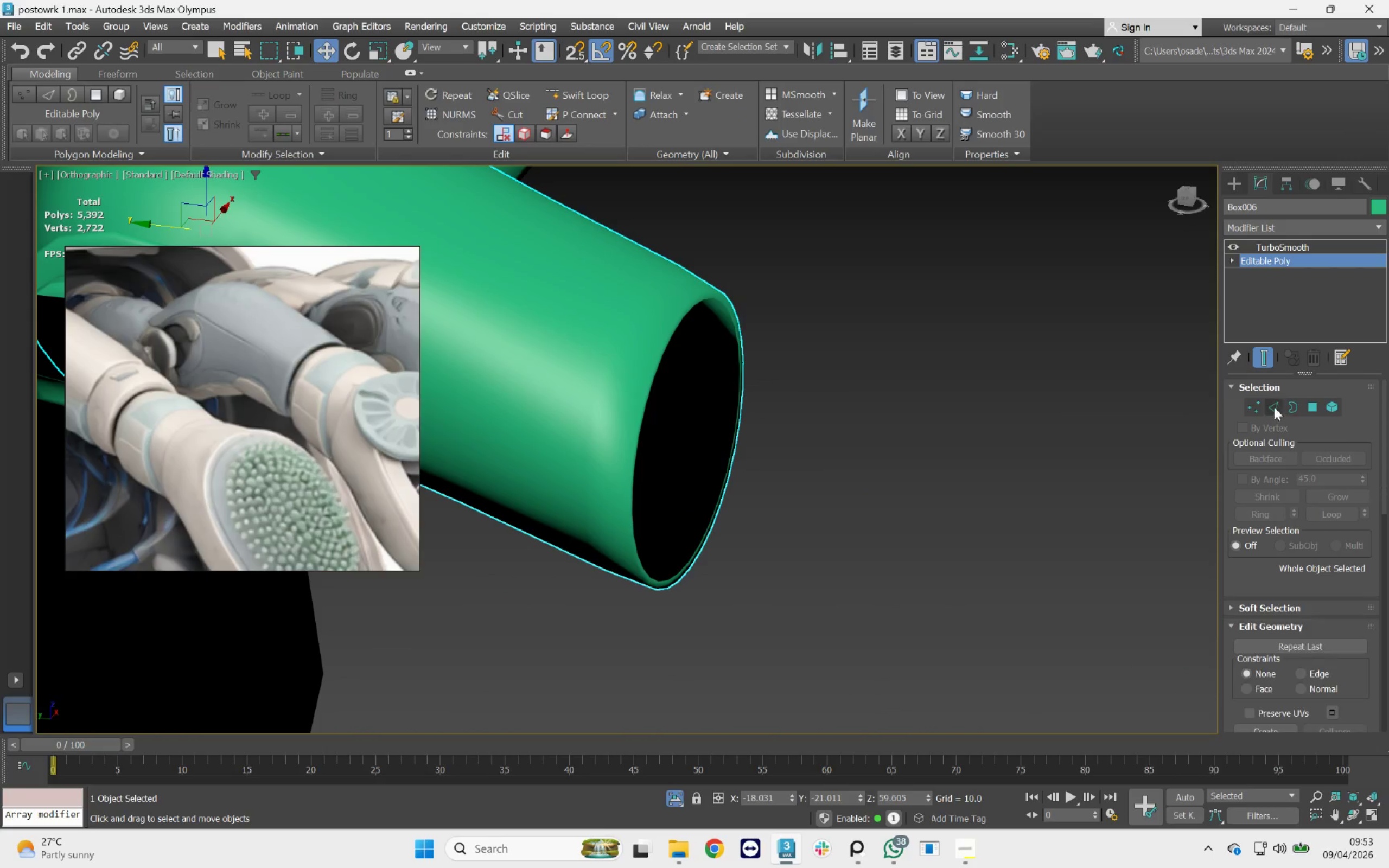 
scroll: coordinate [704, 372], scroll_direction: down, amount: 3.0
 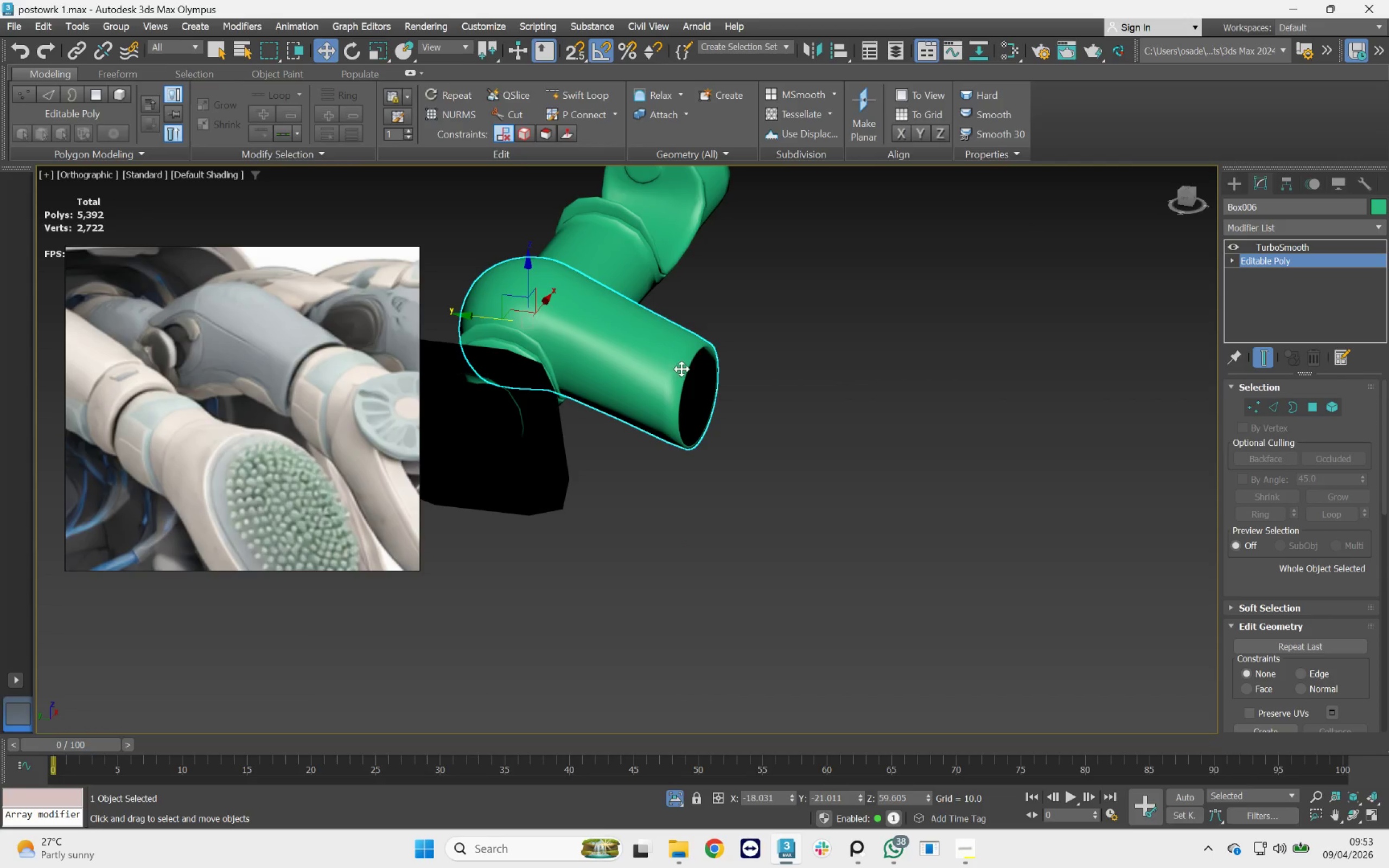 
left_click([679, 372])
 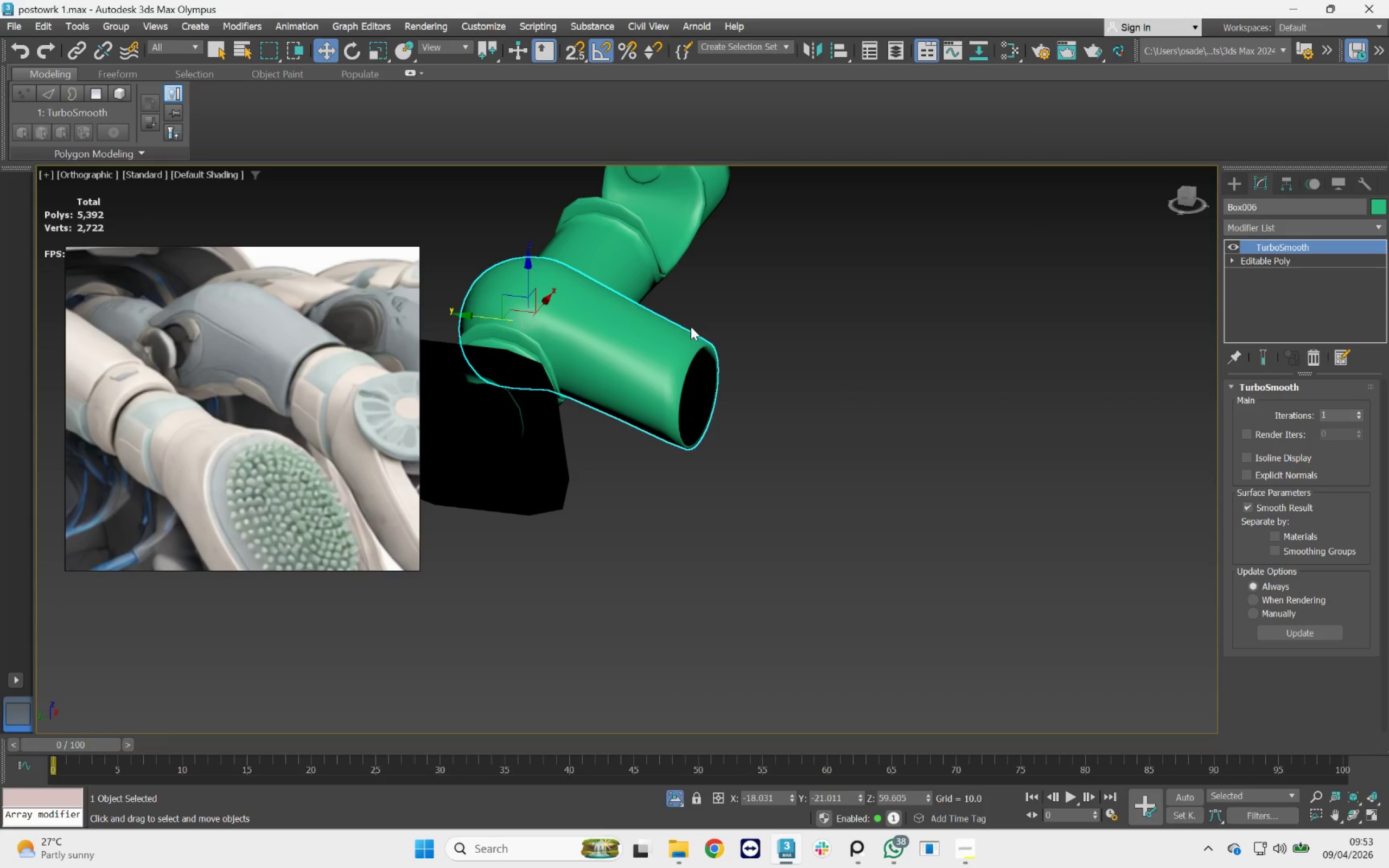 
key(F3)
 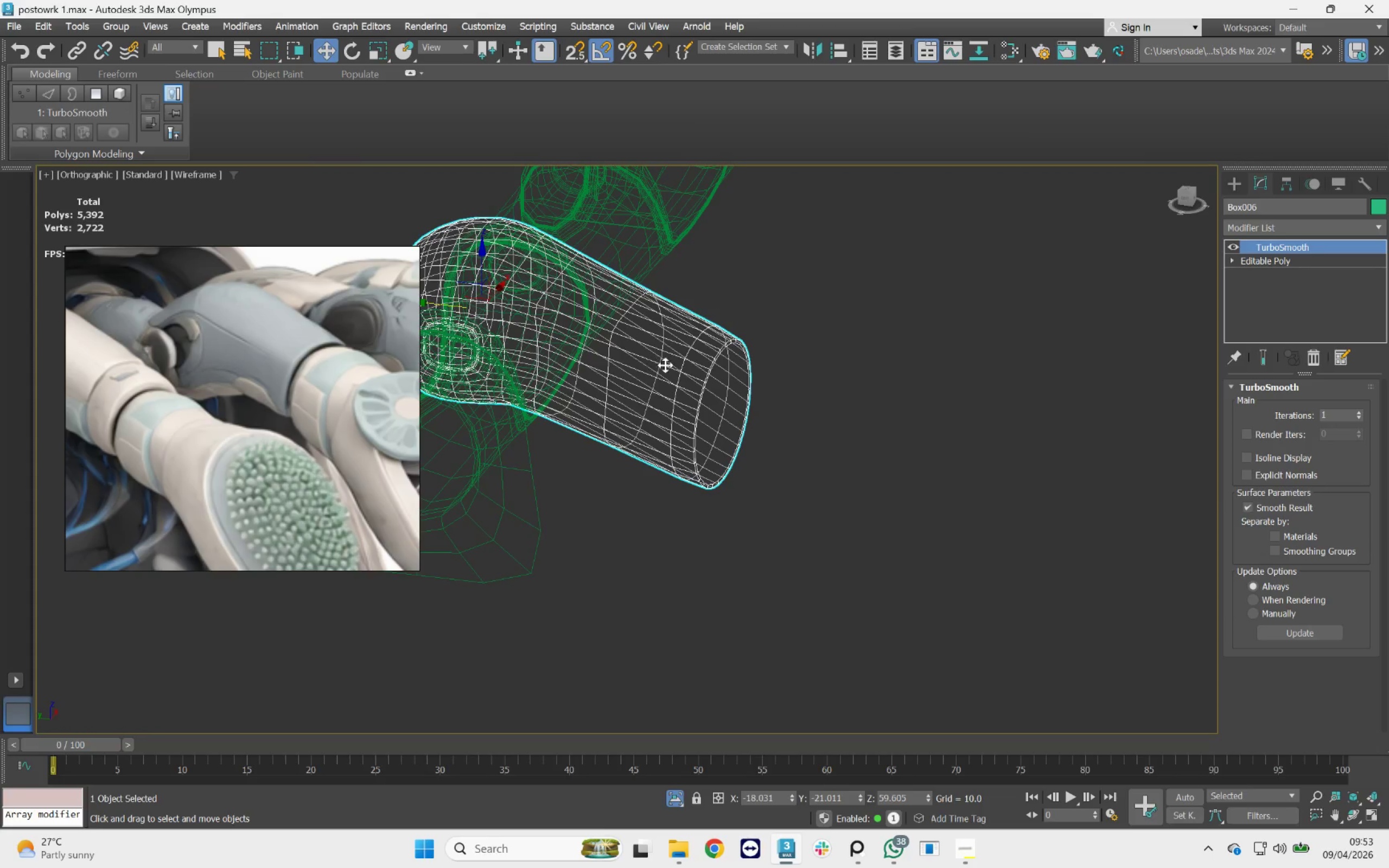 
scroll: coordinate [674, 367], scroll_direction: up, amount: 3.0
 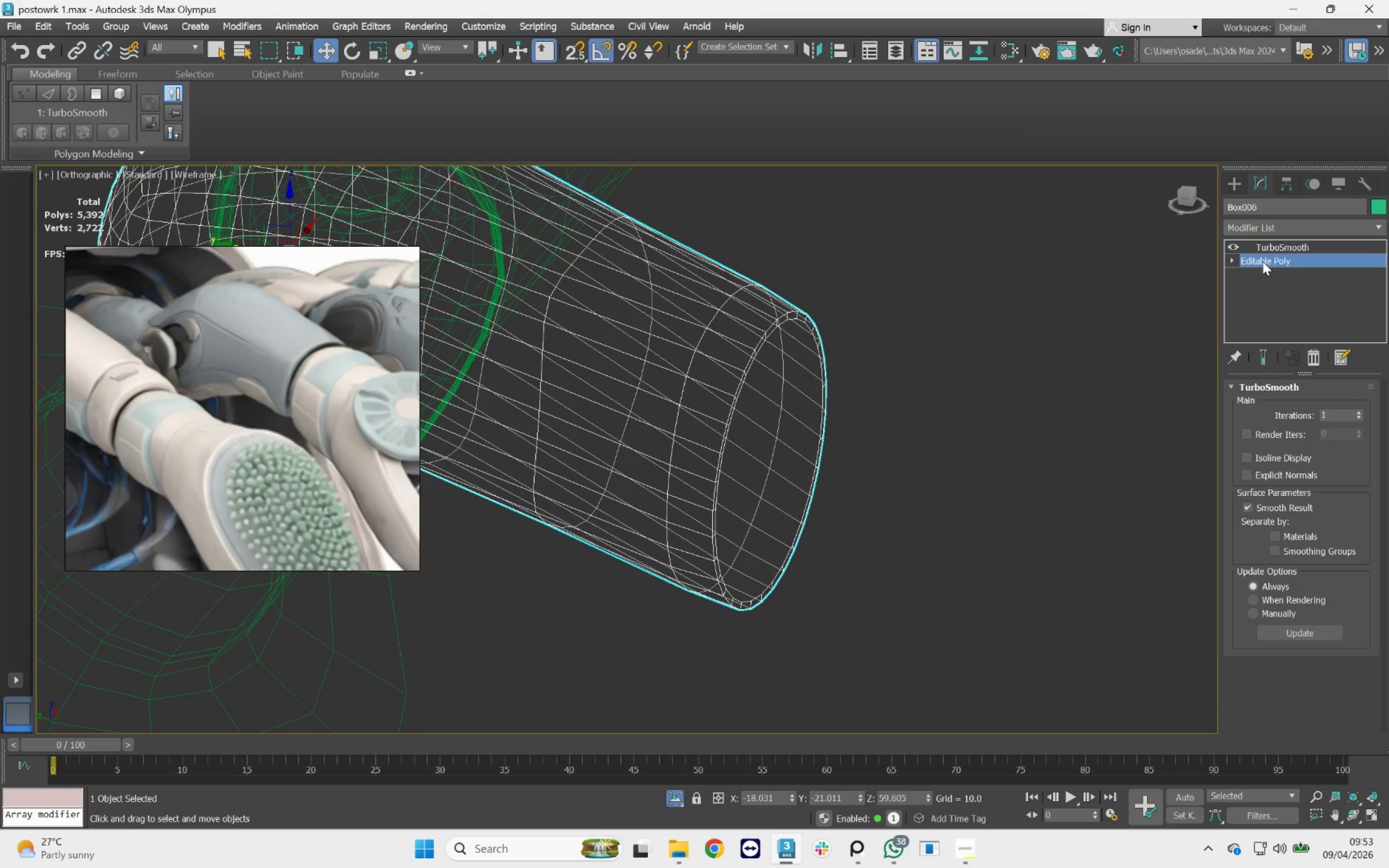 
key(F3)
 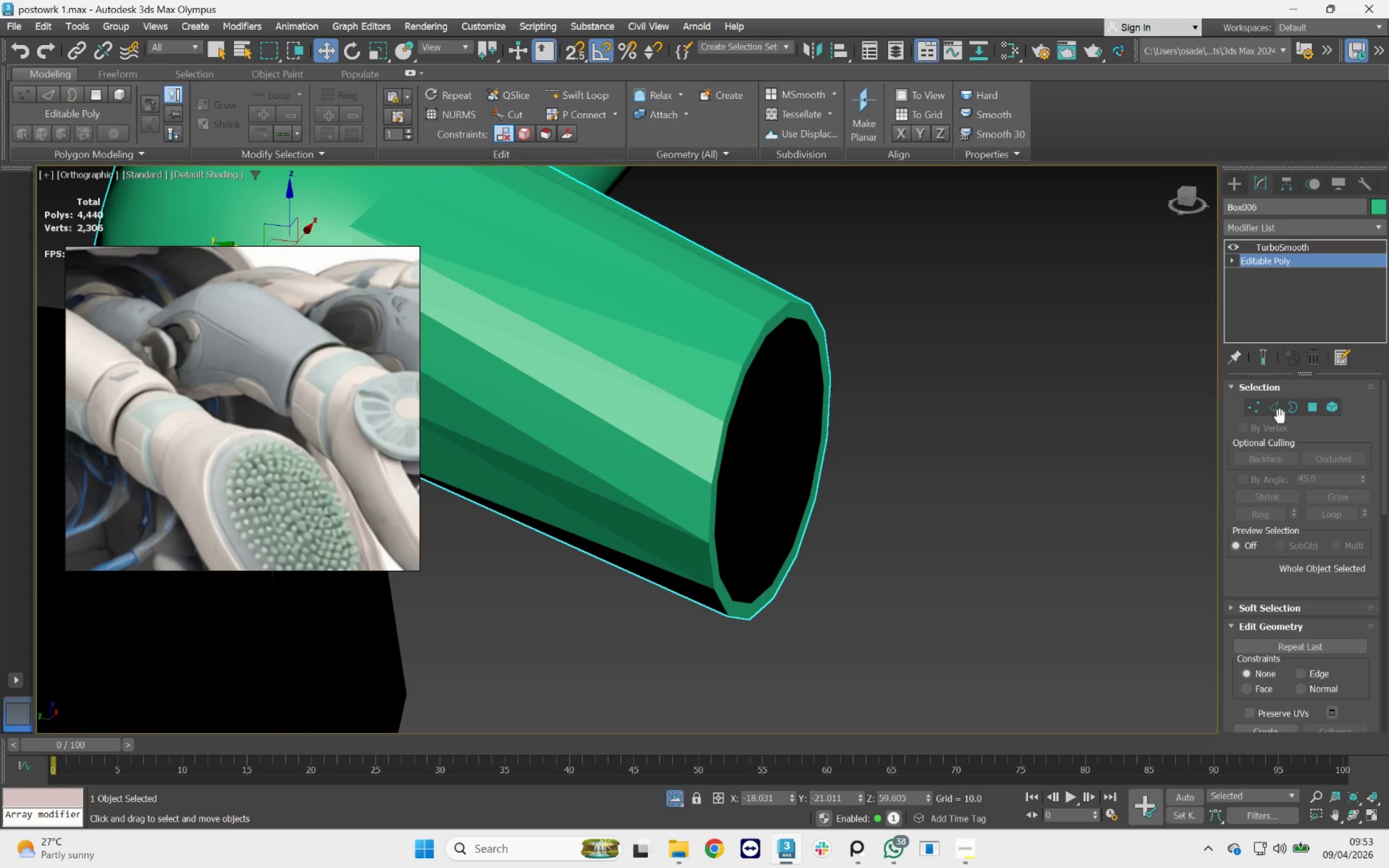 
double_click([1275, 410])
 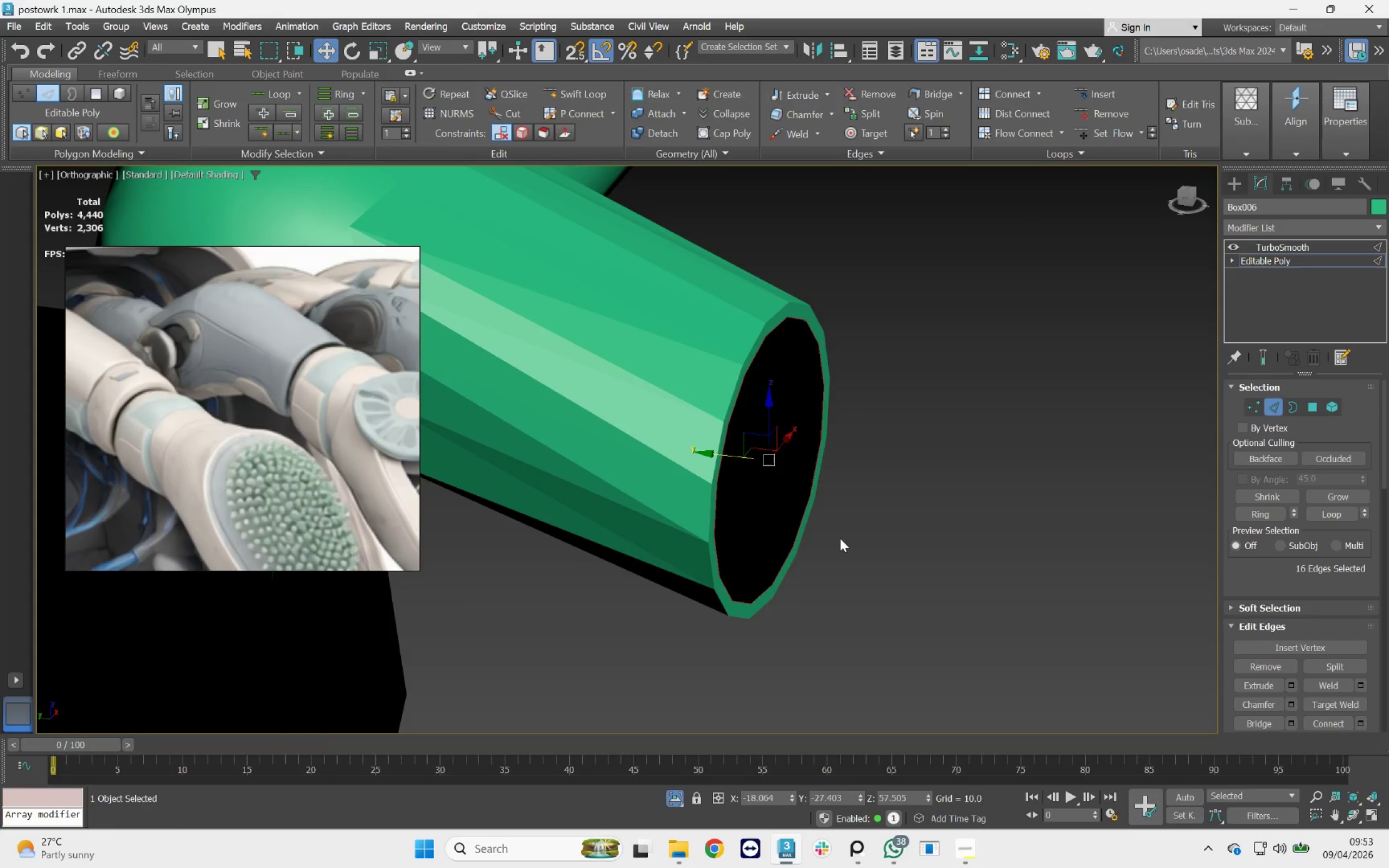 
key(F4)
 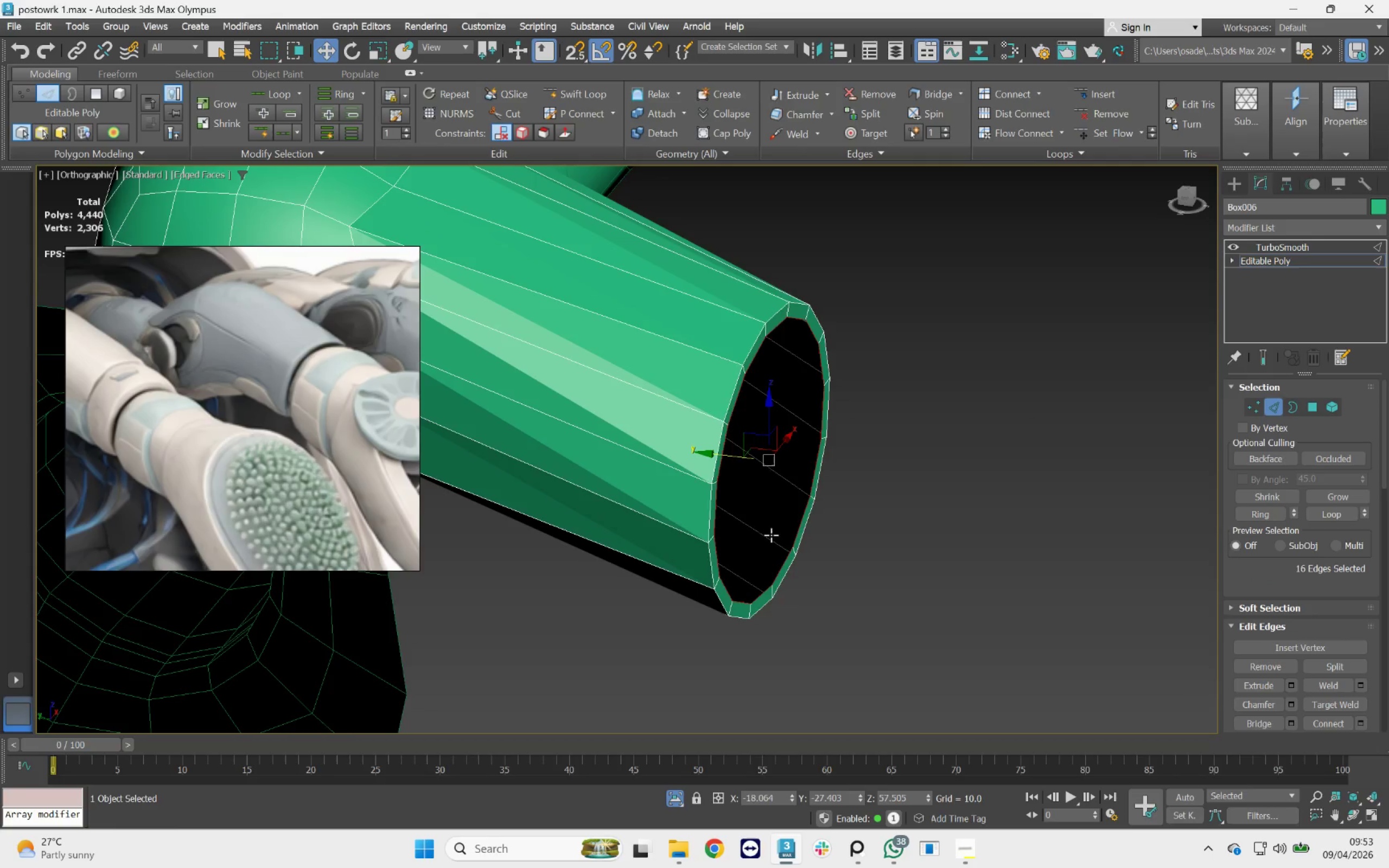 
scroll: coordinate [753, 559], scroll_direction: up, amount: 2.0
 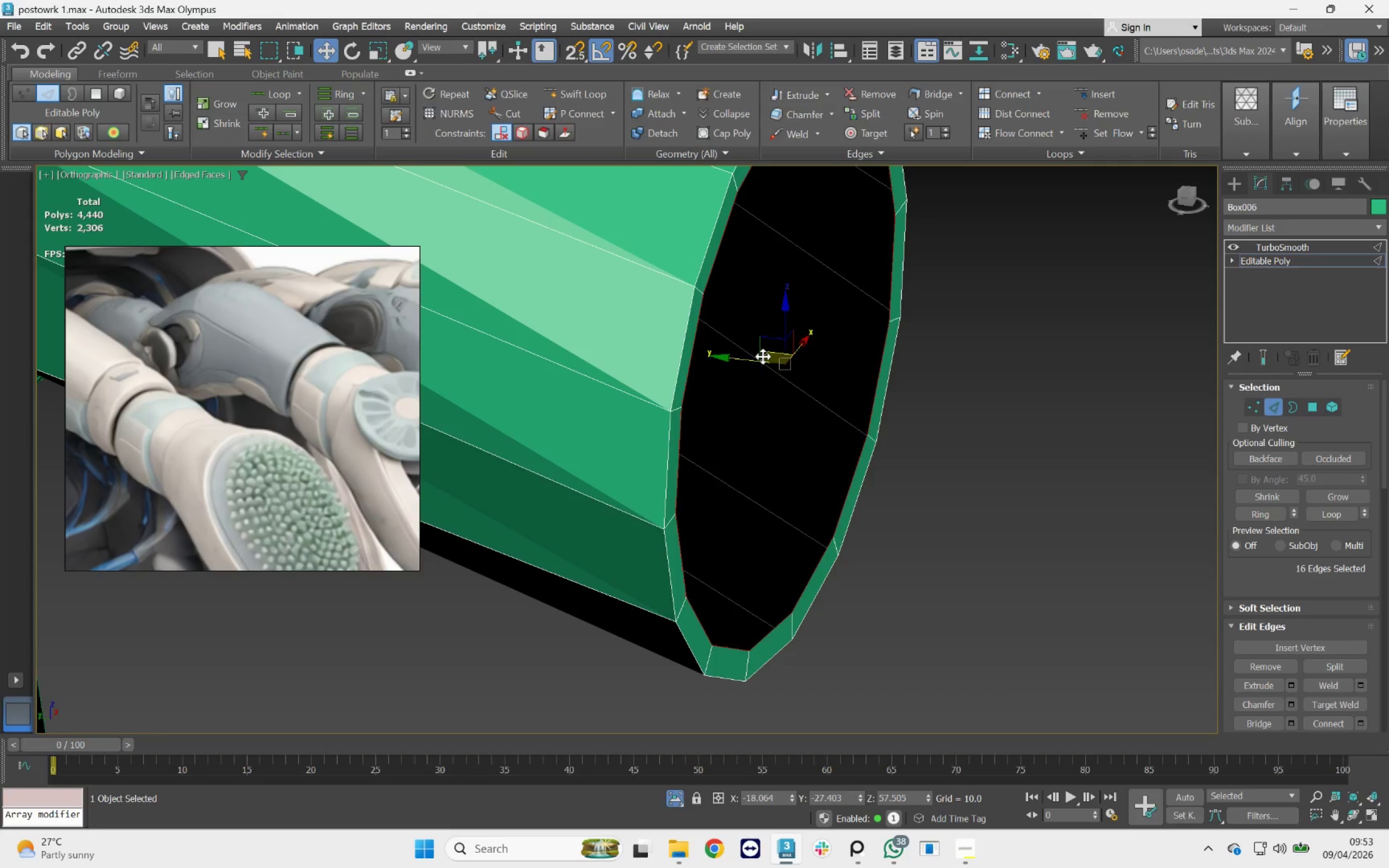 
left_click_drag(start_coordinate=[745, 359], to_coordinate=[740, 362])
 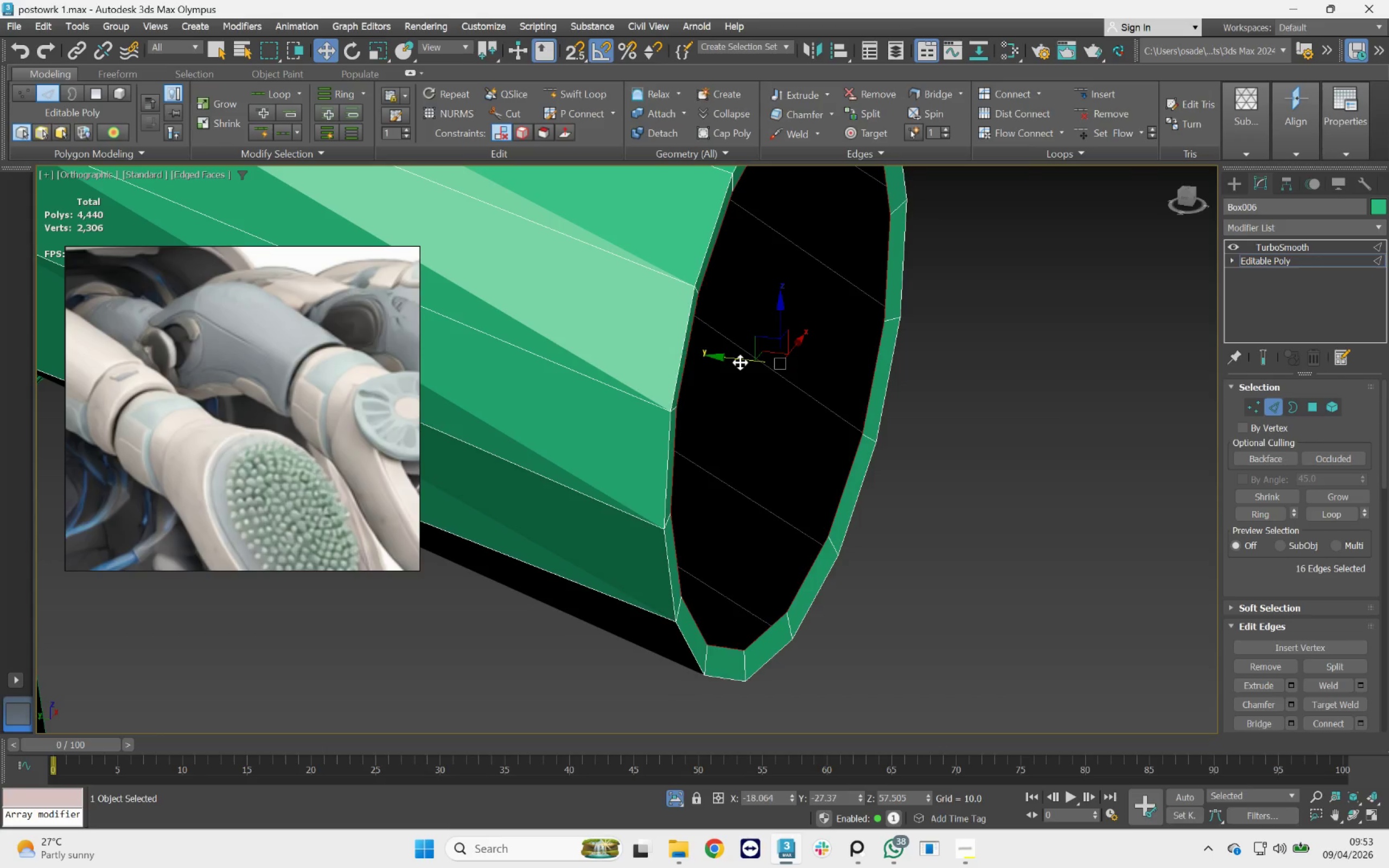 
key(Control+ControlLeft)
 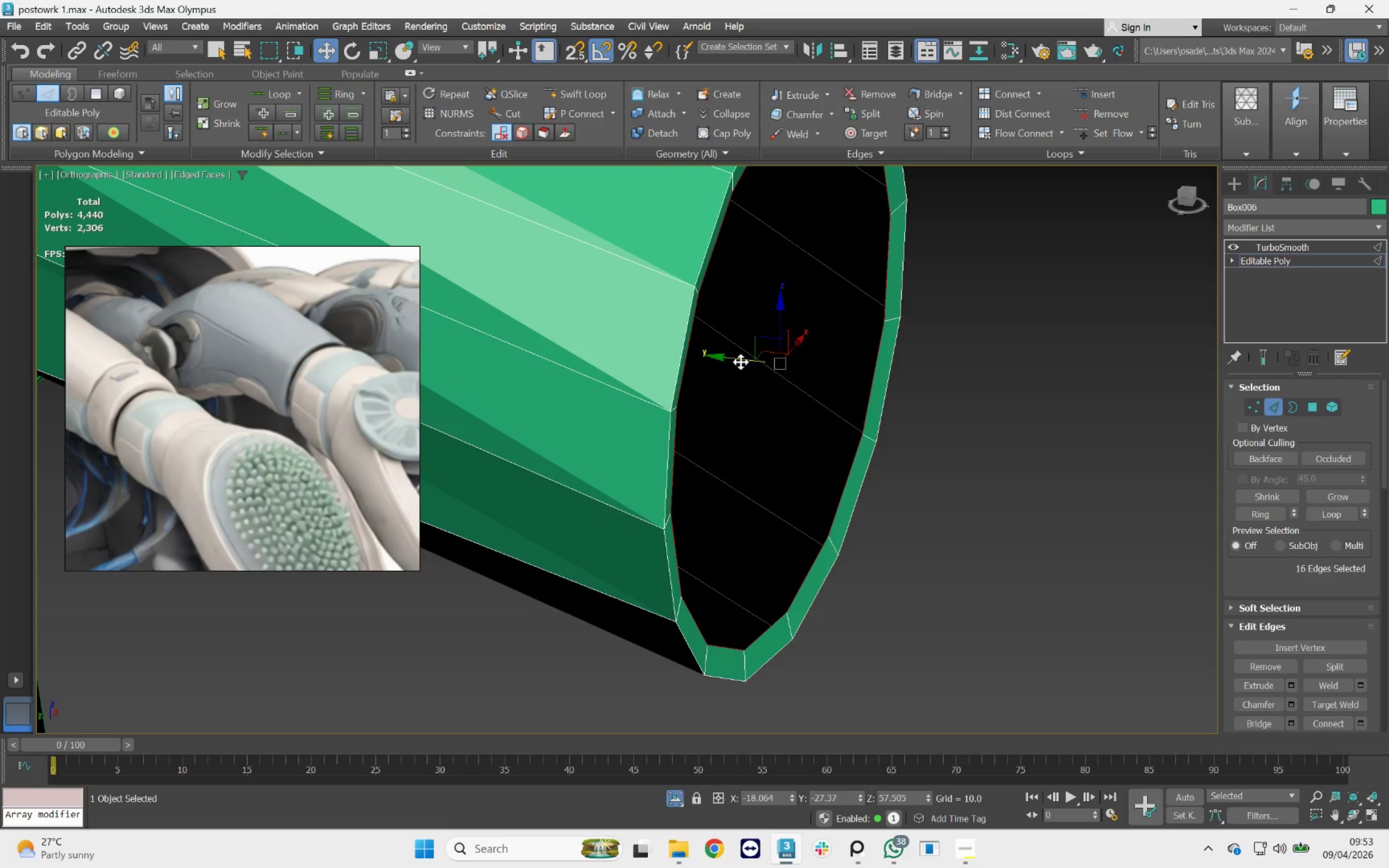 
key(Control+Z)
 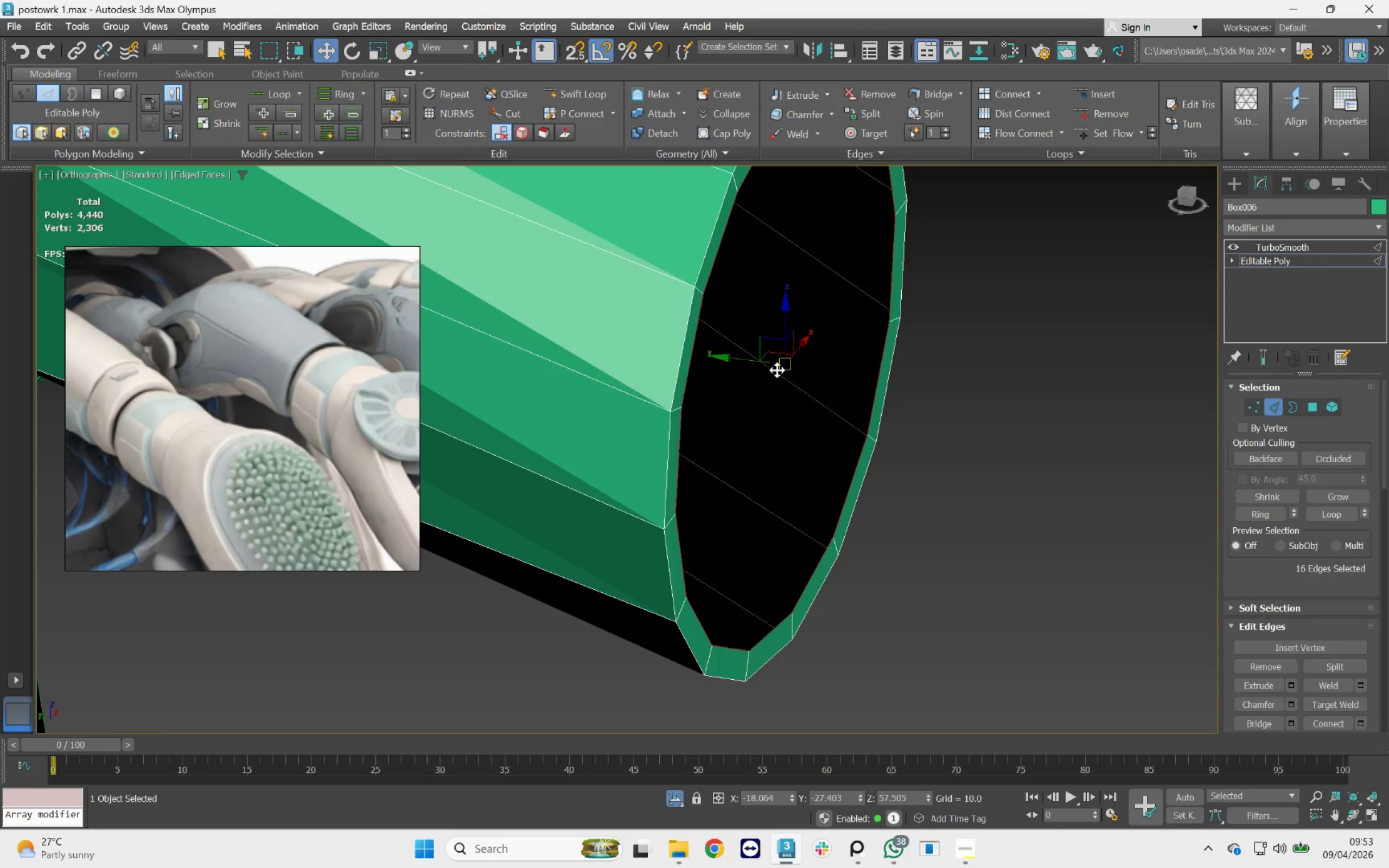 
key(R)
 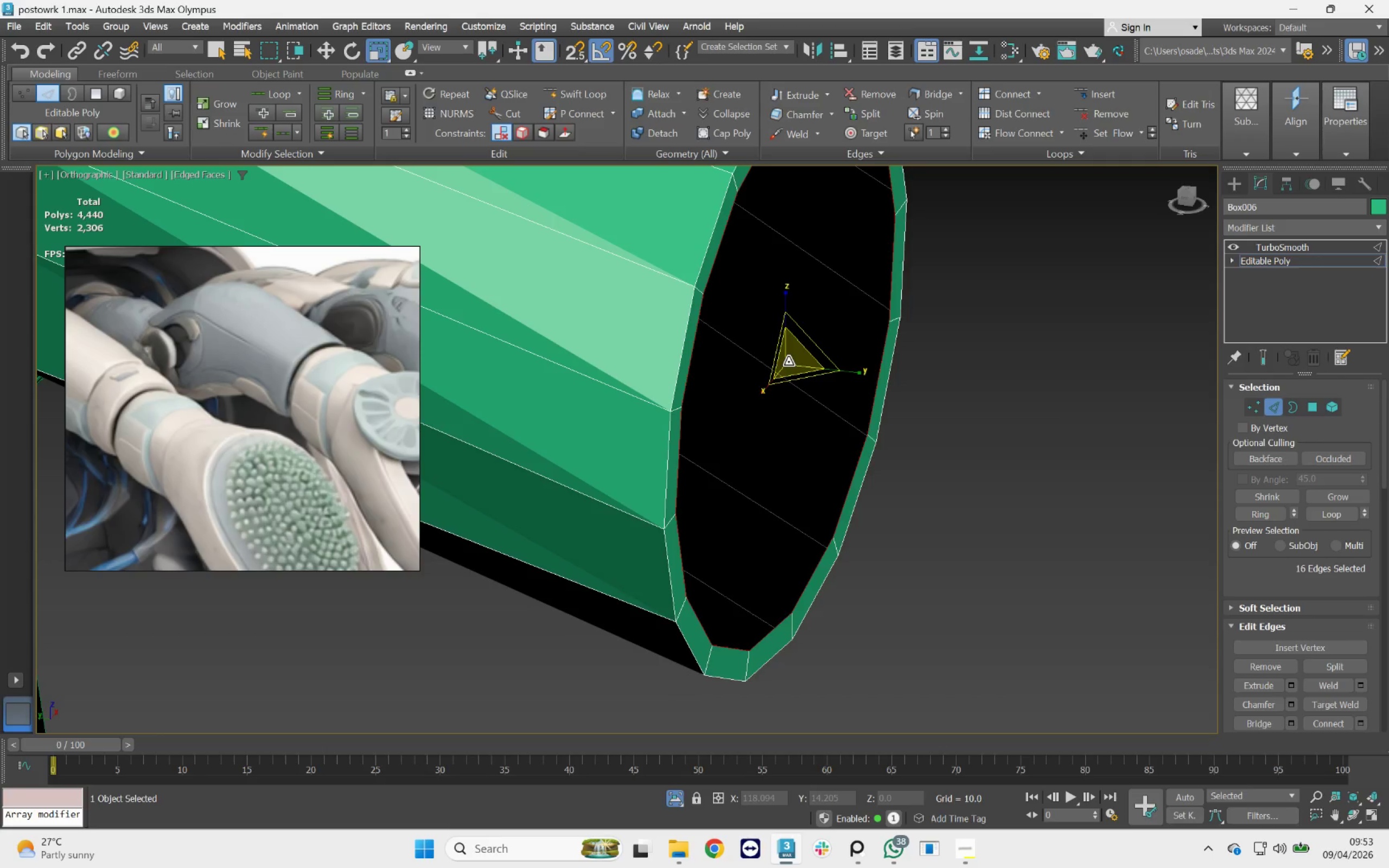 
hold_key(key=ShiftLeft, duration=1.3)
left_click_drag(start_coordinate=[789, 362], to_coordinate=[791, 367])
 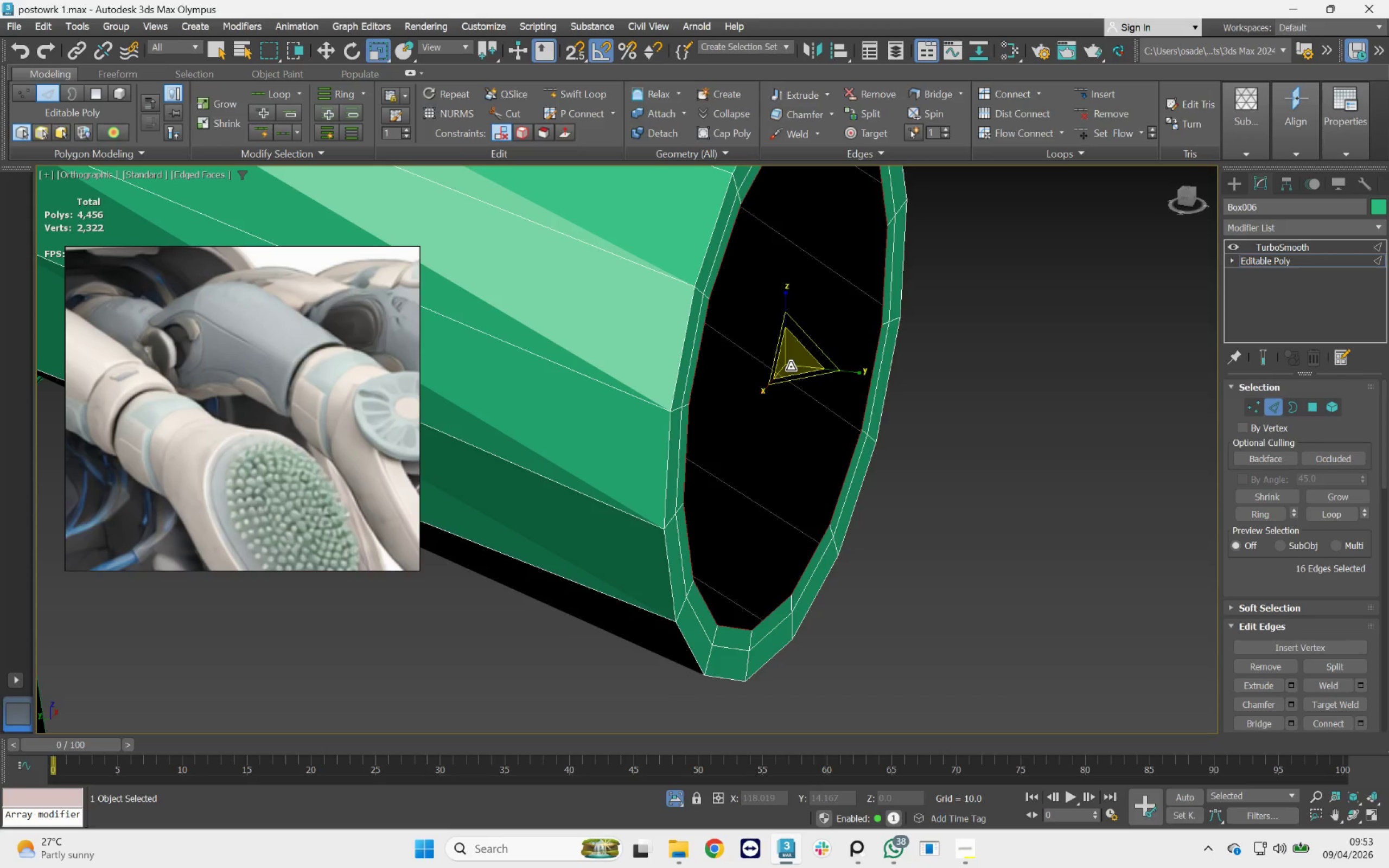 
key(Control+Z)
 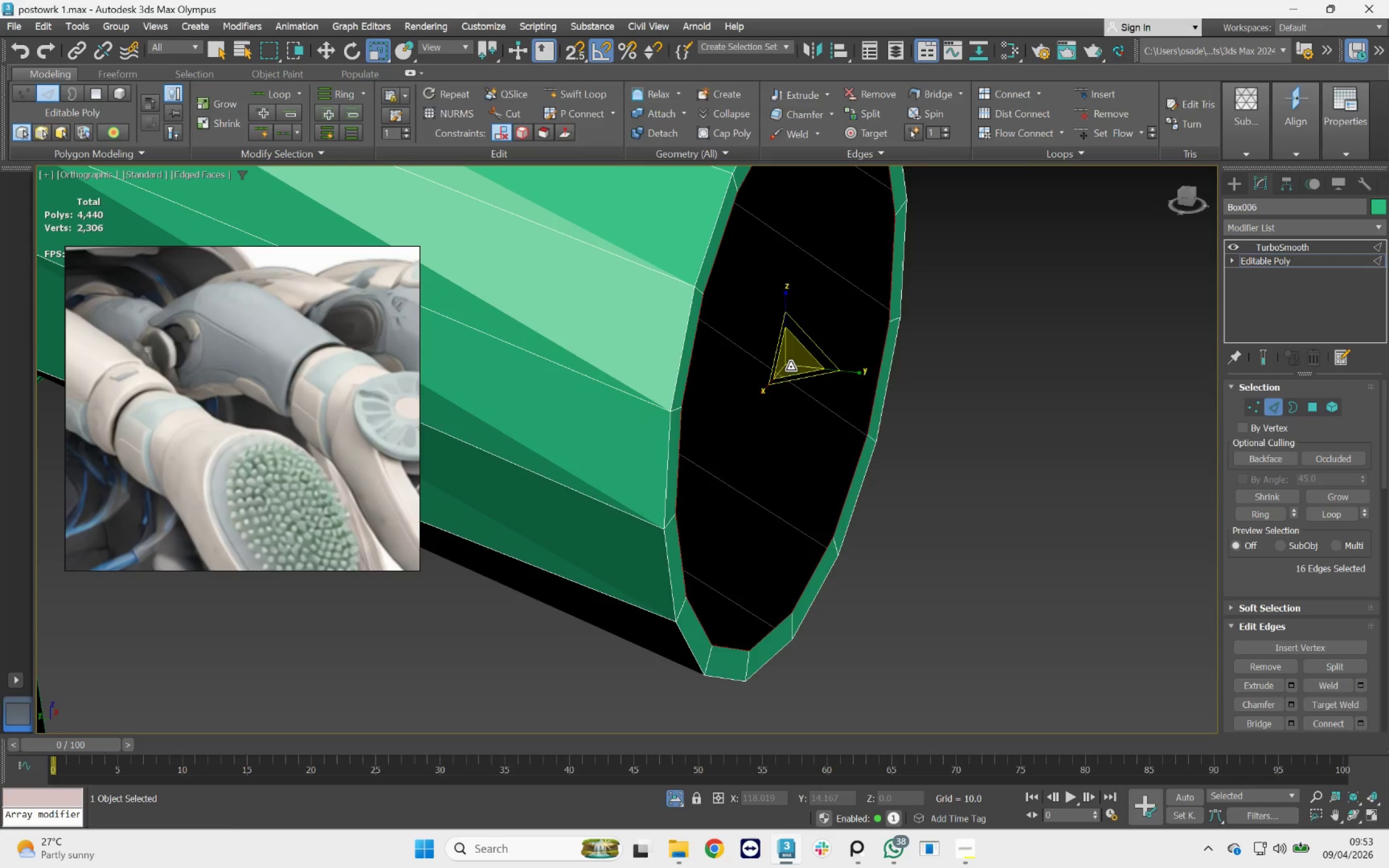 
key(Control+Z)
 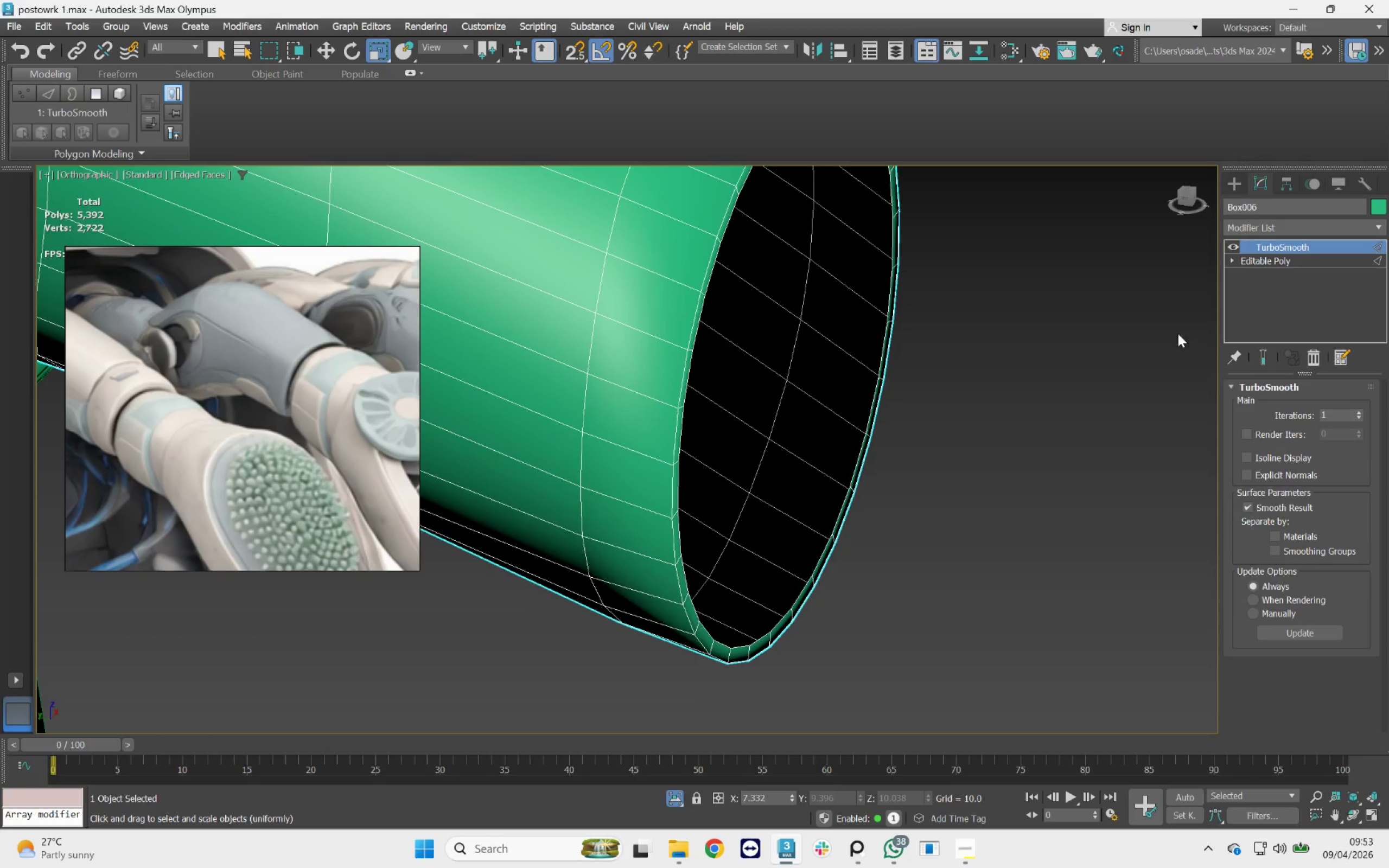 
left_click([1264, 263])
 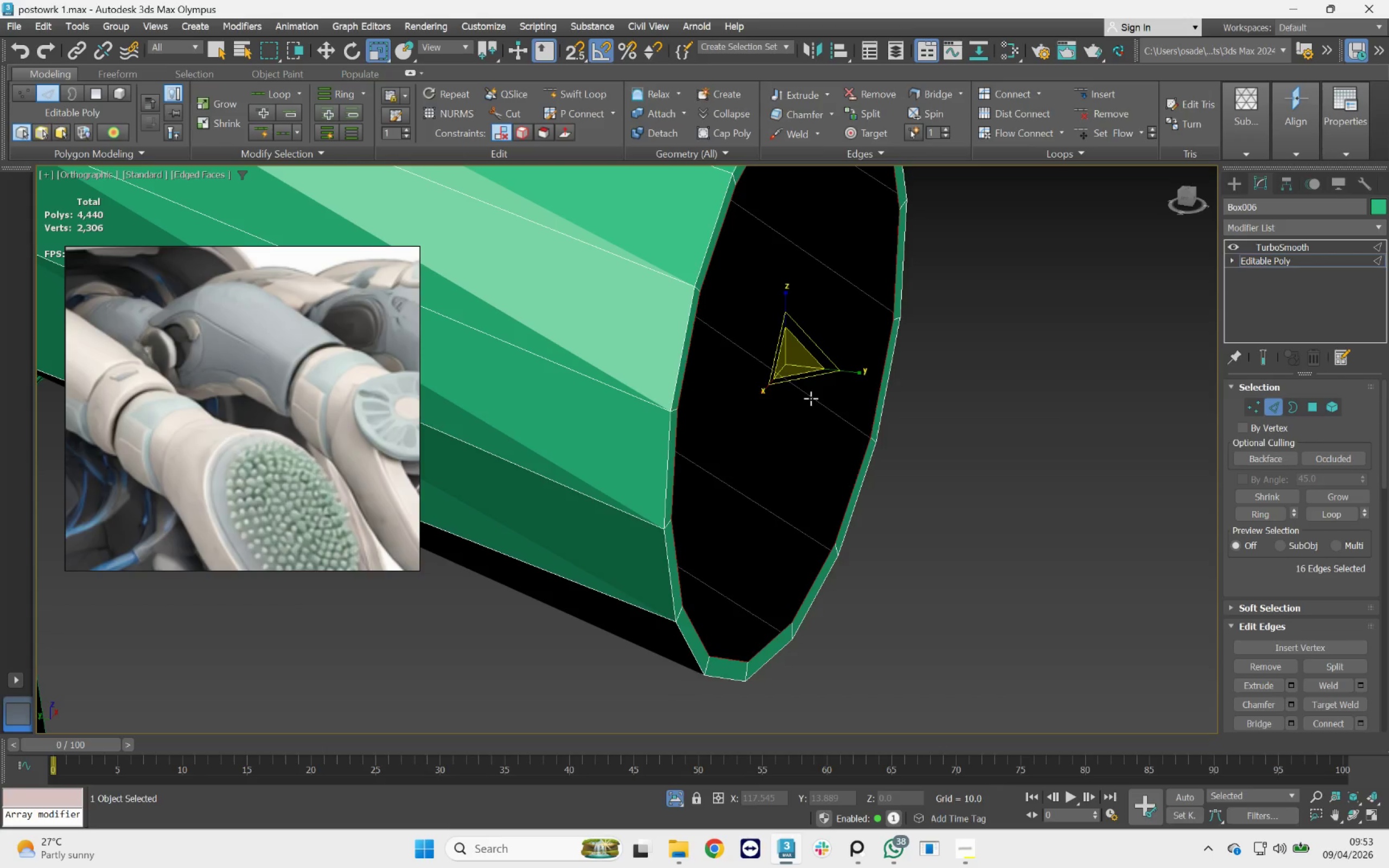 
wait(5.78)
 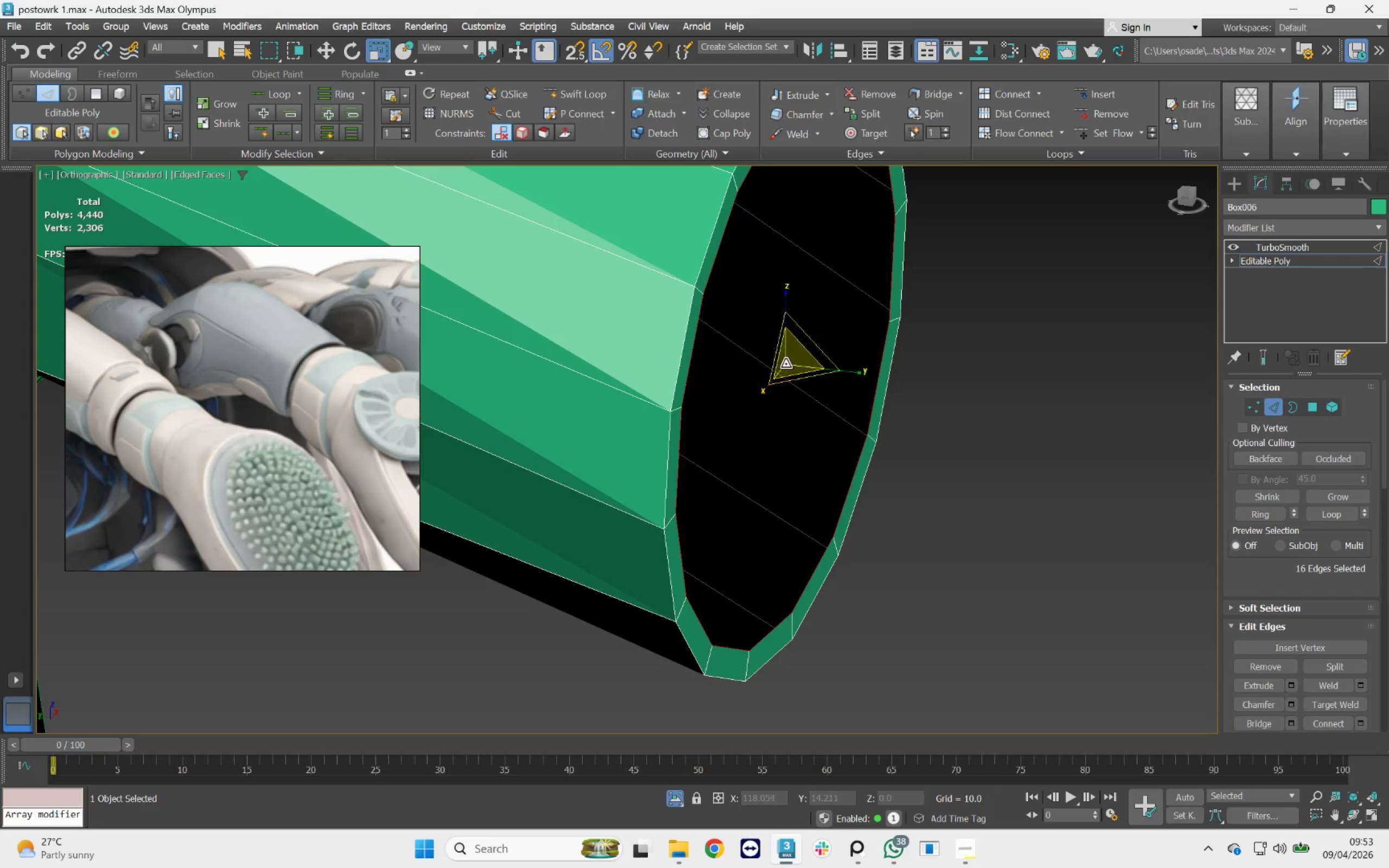 
key(W)
 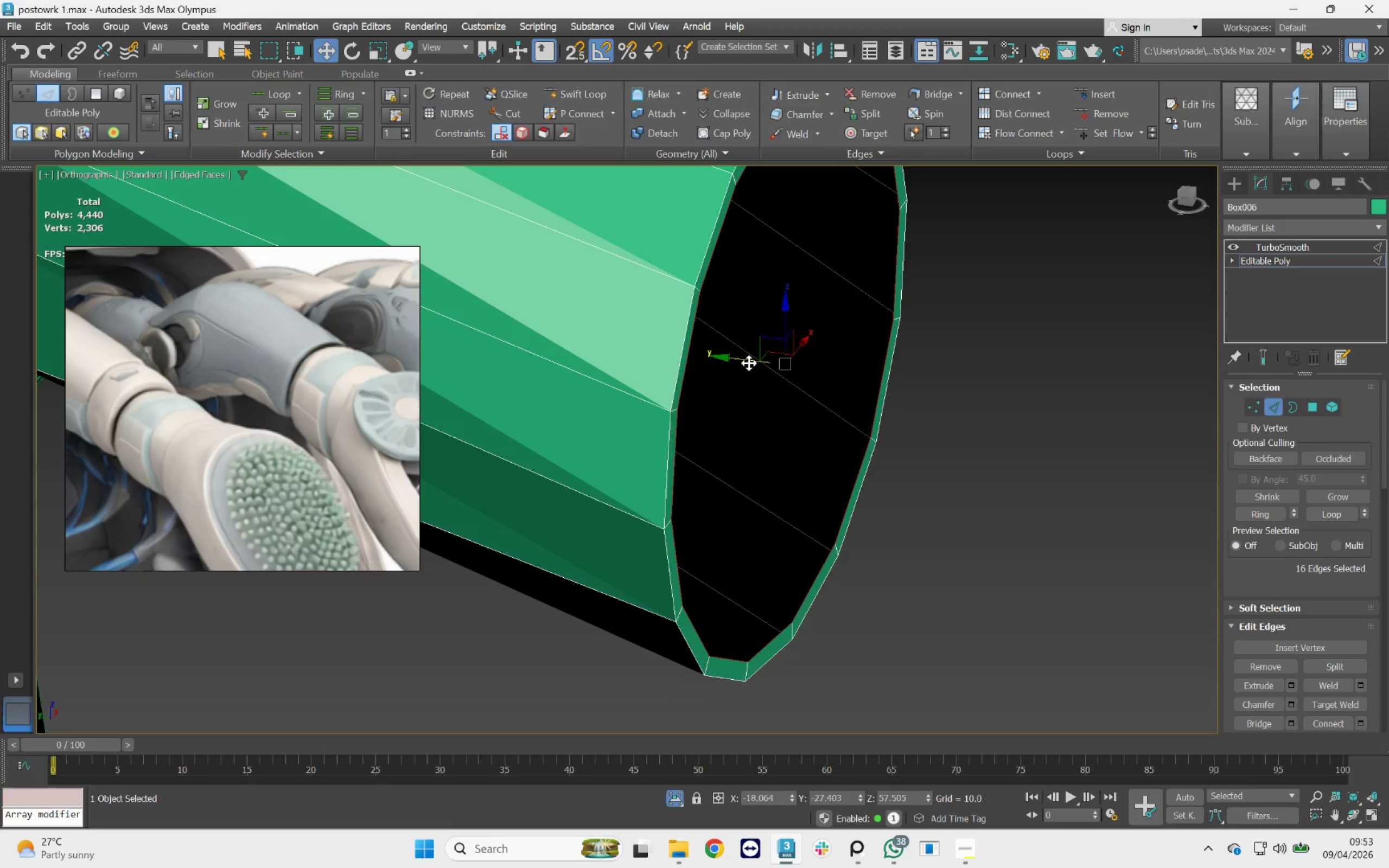 
hold_key(key=ShiftLeft, duration=1.28)
left_click_drag(start_coordinate=[749, 363], to_coordinate=[844, 384])
 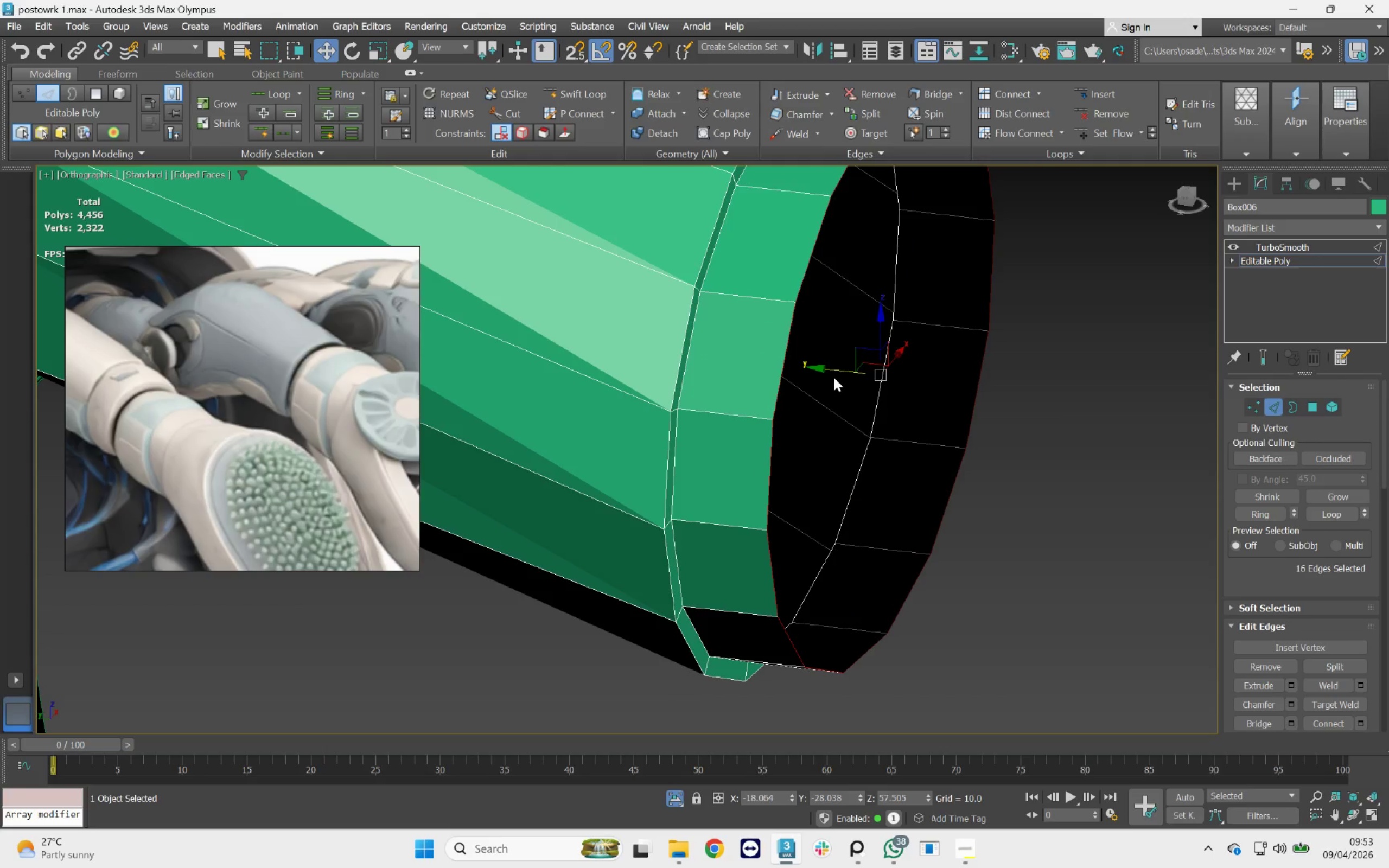 
scroll: coordinate [834, 378], scroll_direction: down, amount: 2.0
 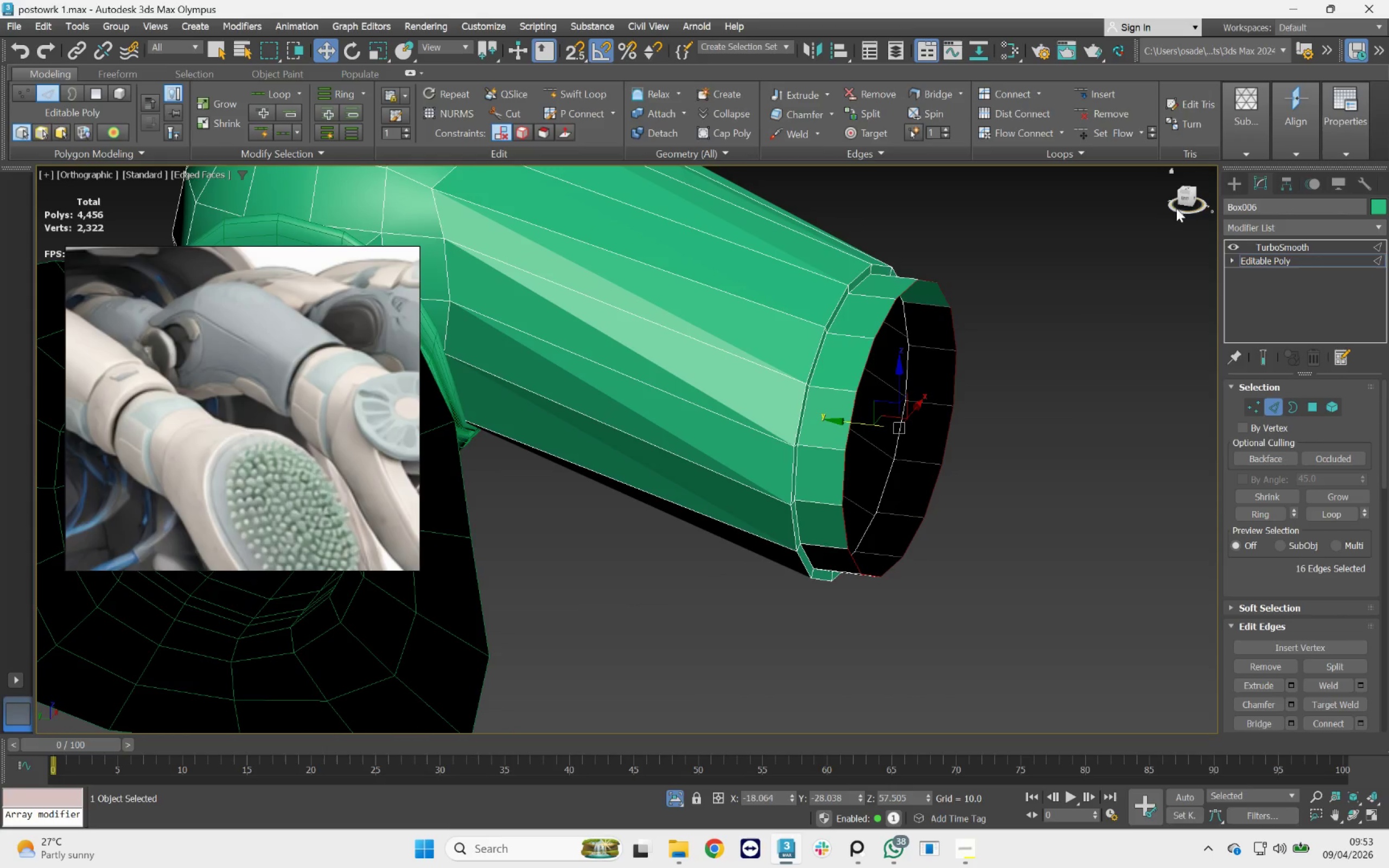 
left_click([1181, 198])
 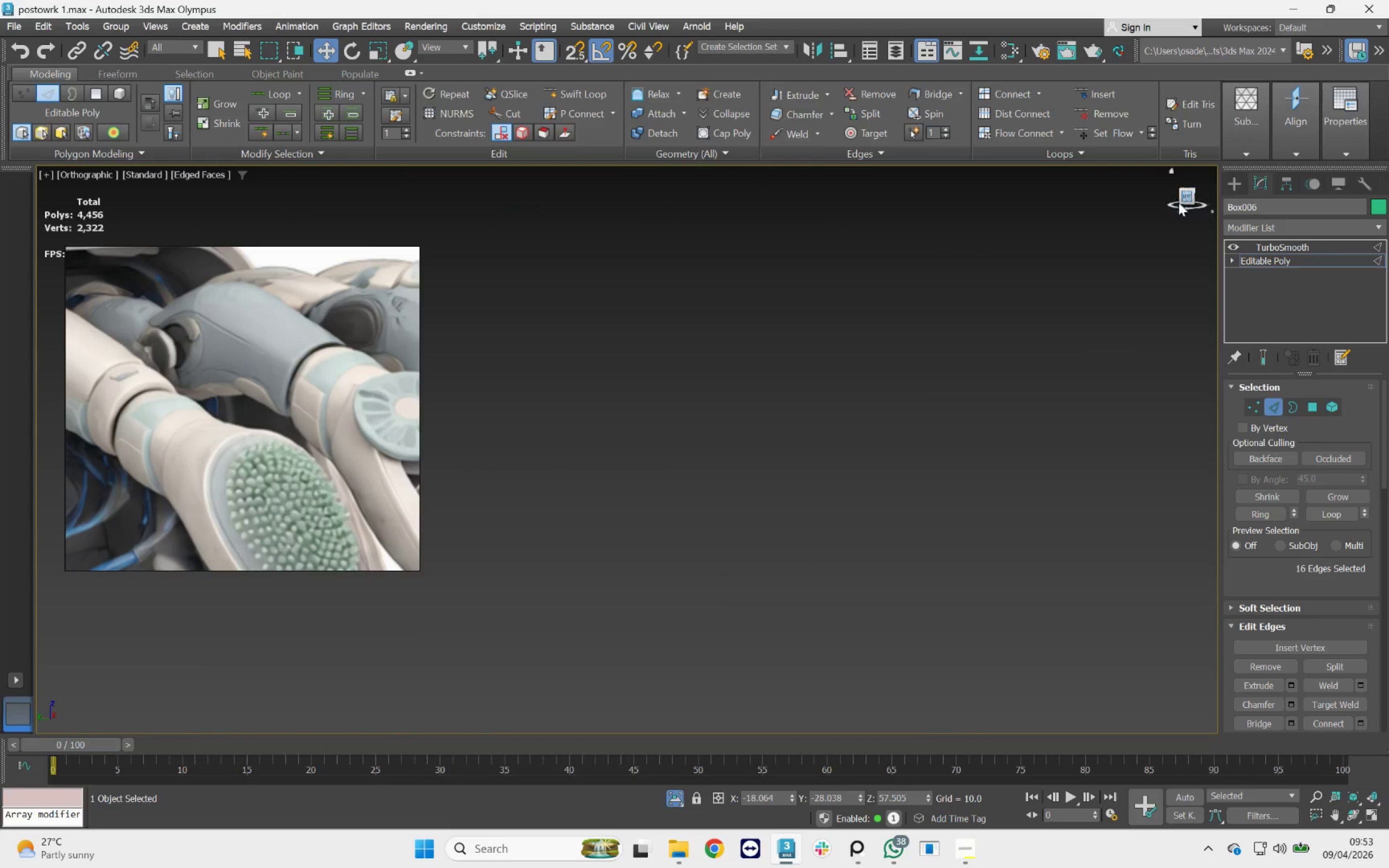 
scroll: coordinate [821, 418], scroll_direction: down, amount: 7.0
 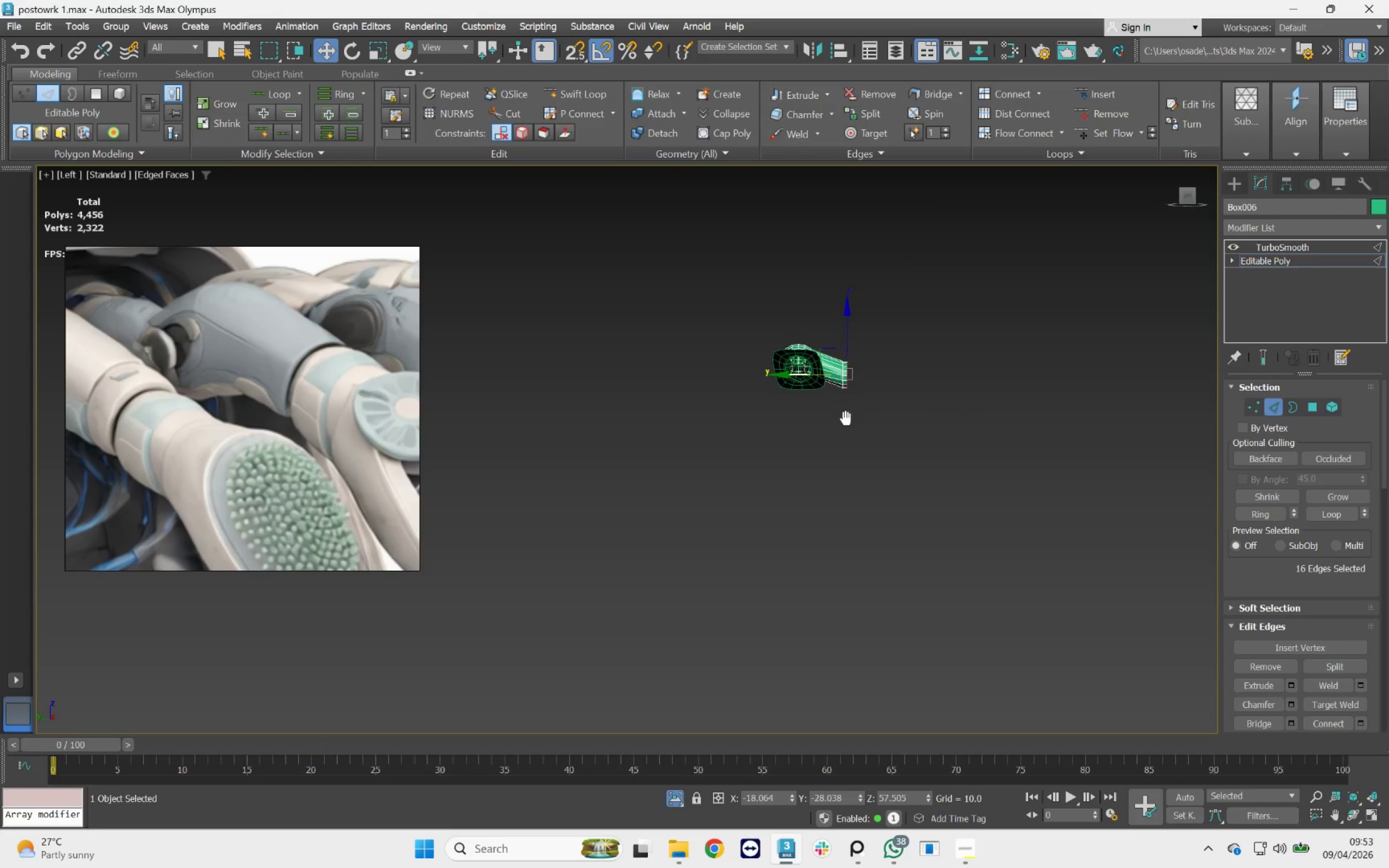 
scroll: coordinate [880, 371], scroll_direction: up, amount: 7.0
 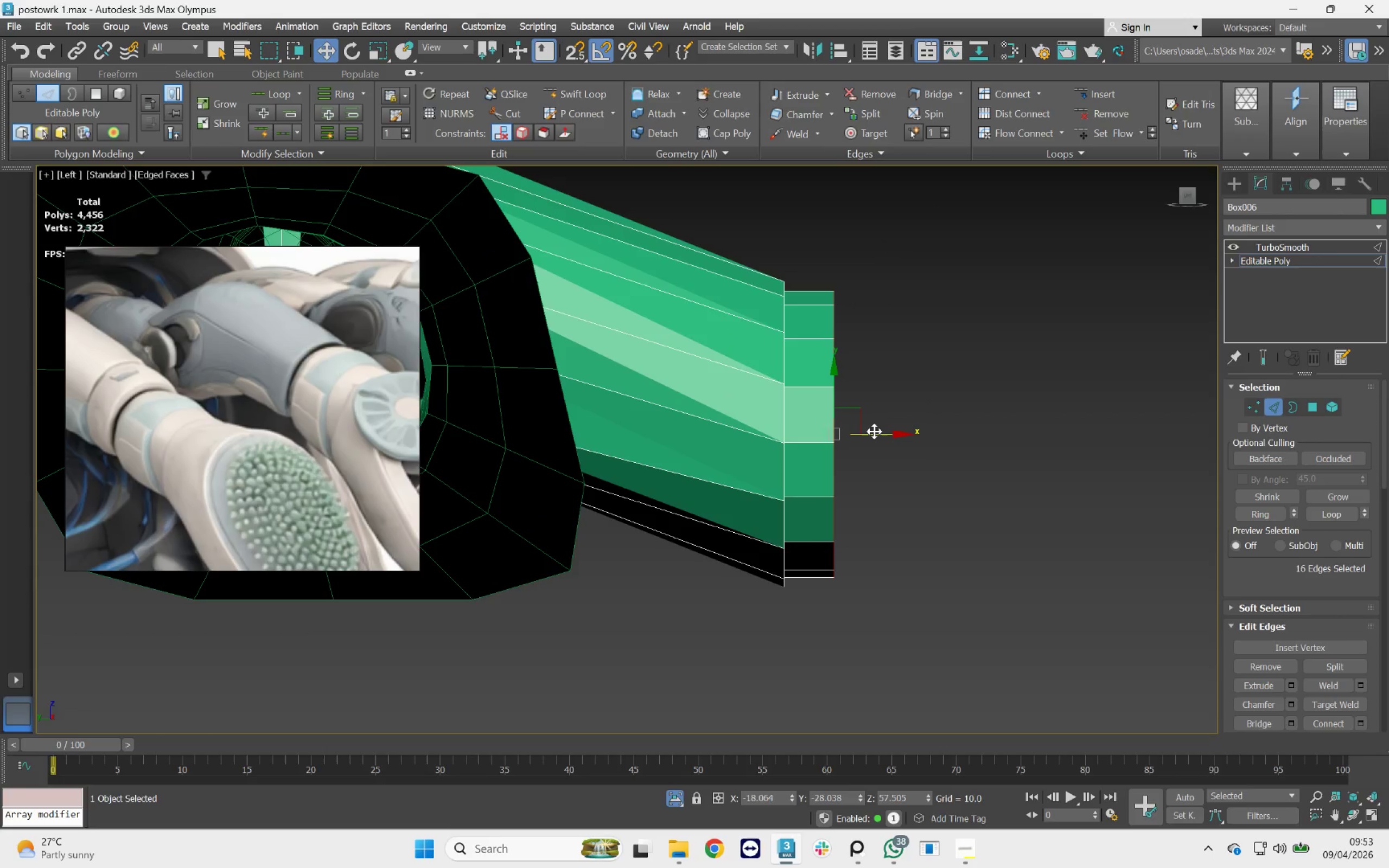 
left_click_drag(start_coordinate=[875, 435], to_coordinate=[917, 435])
 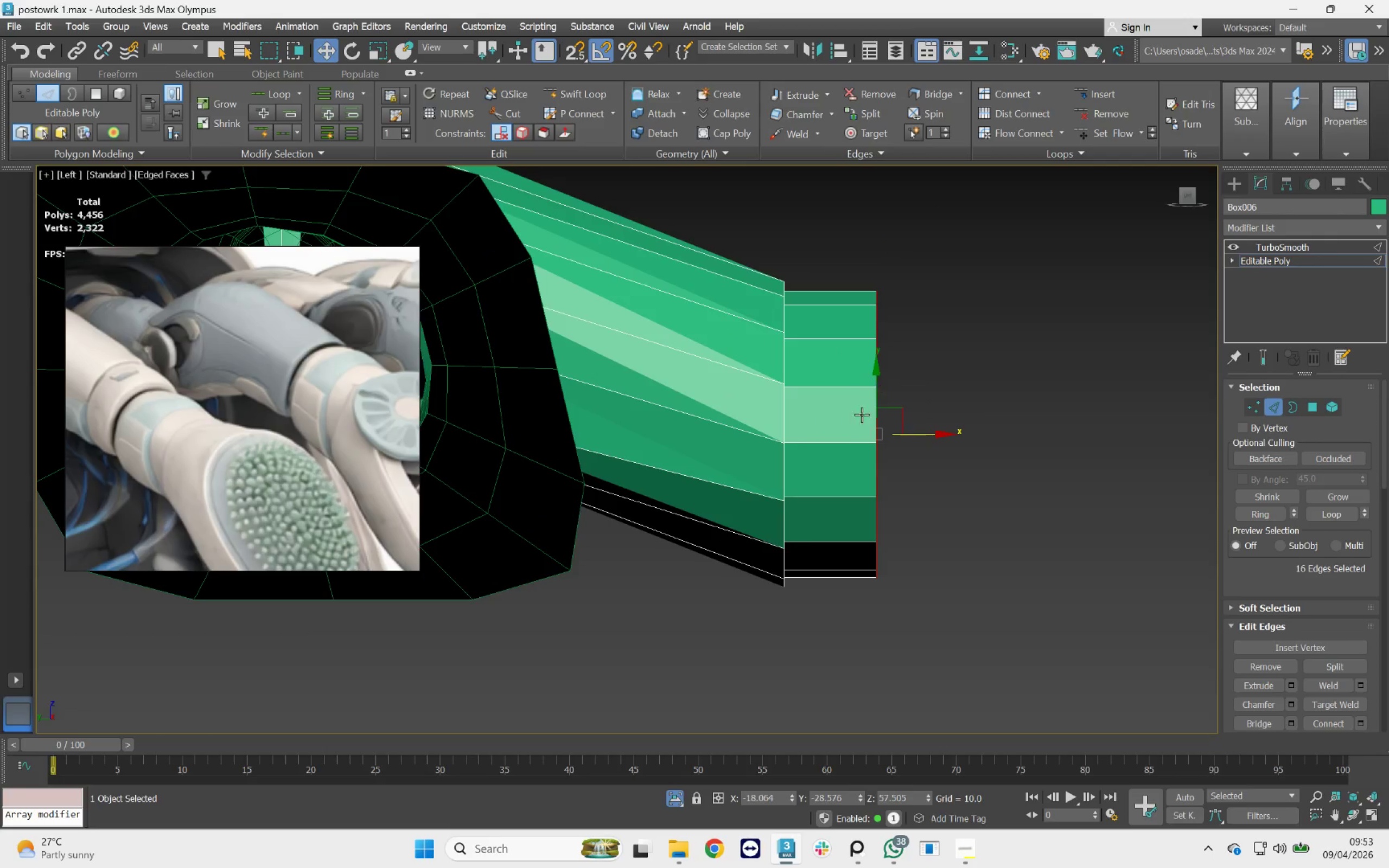 
scroll: coordinate [861, 429], scroll_direction: up, amount: 2.0
 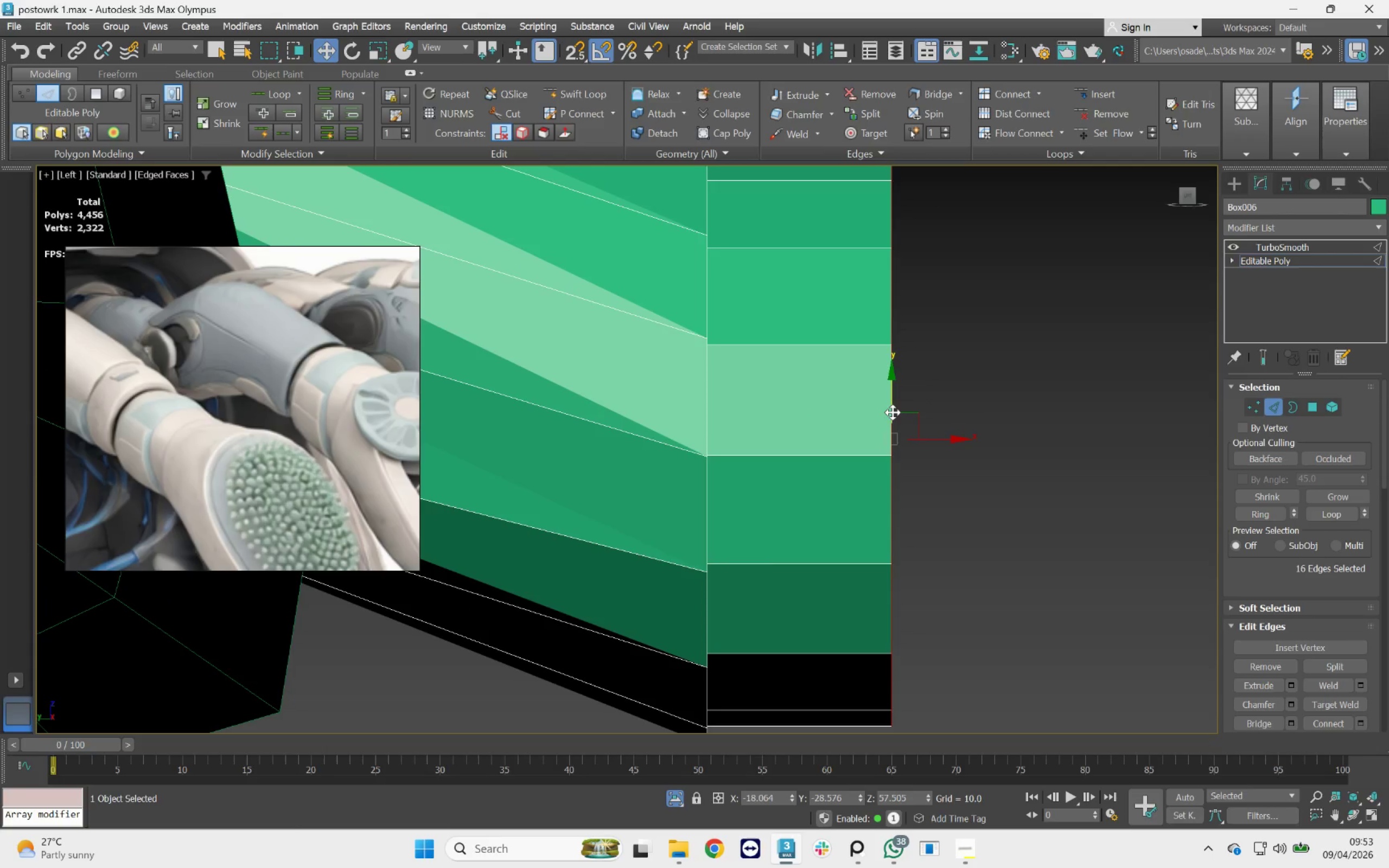 
left_click_drag(start_coordinate=[893, 410], to_coordinate=[903, 437])
 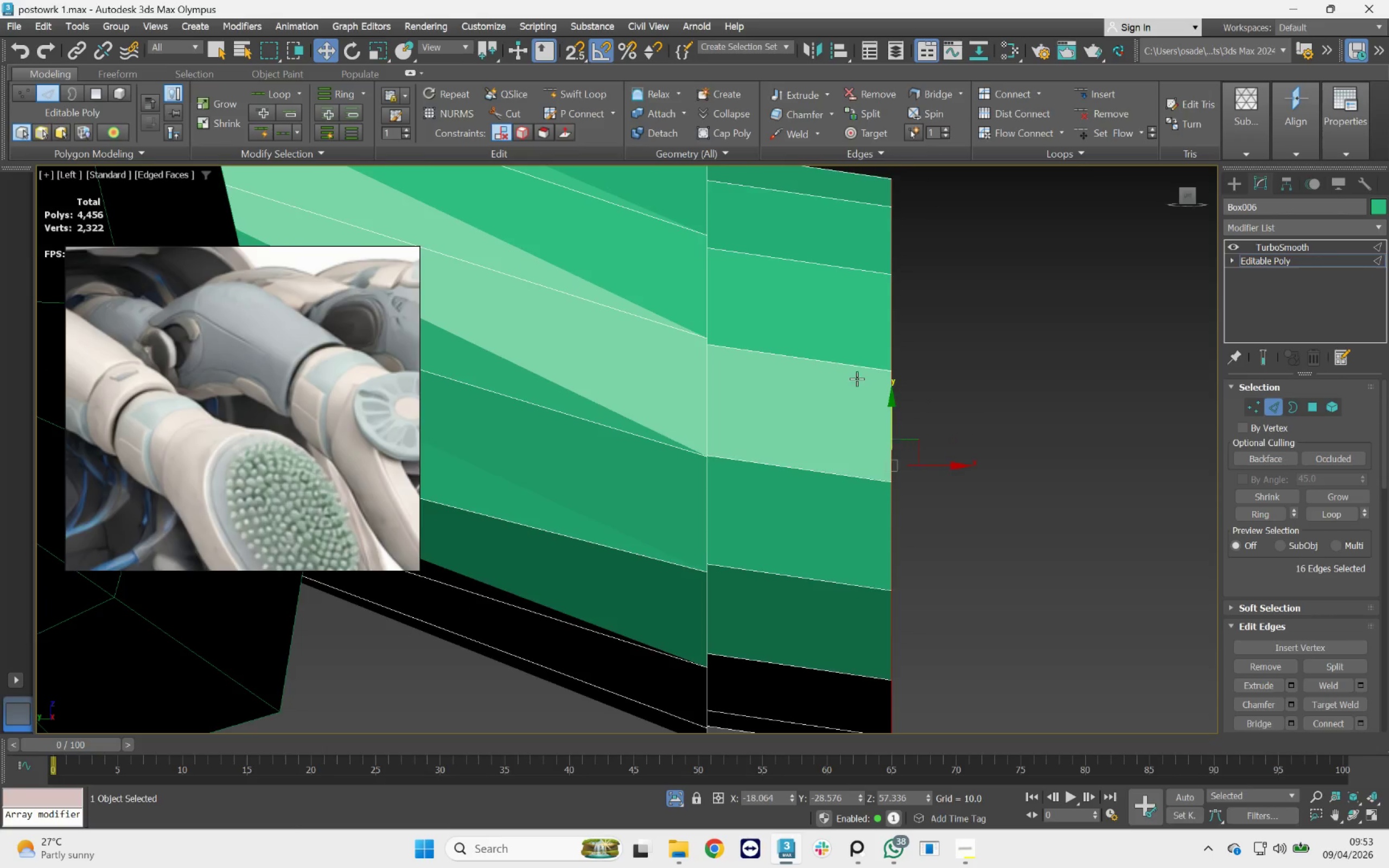 
scroll: coordinate [857, 379], scroll_direction: down, amount: 2.0
 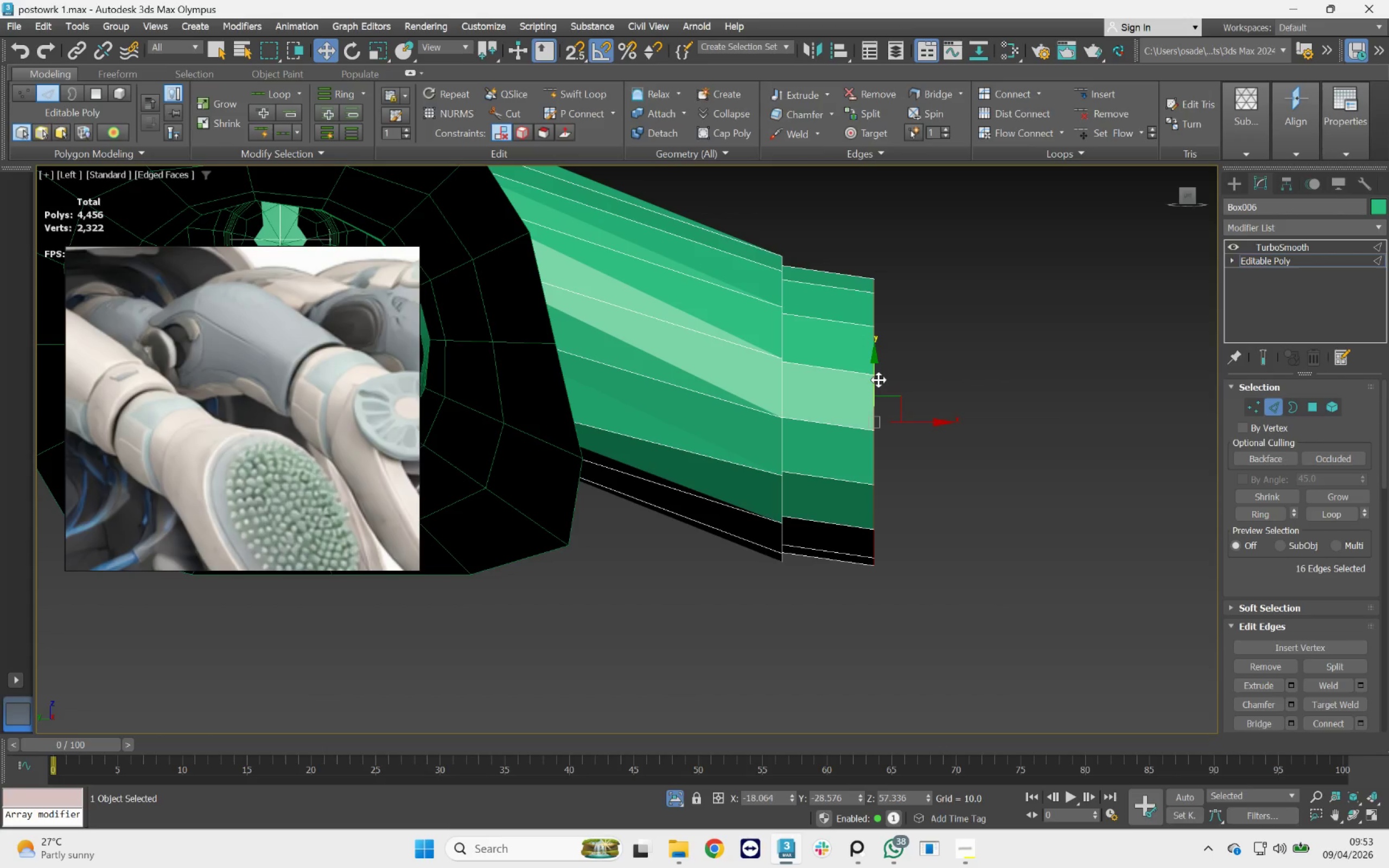 
wait(13.18)
 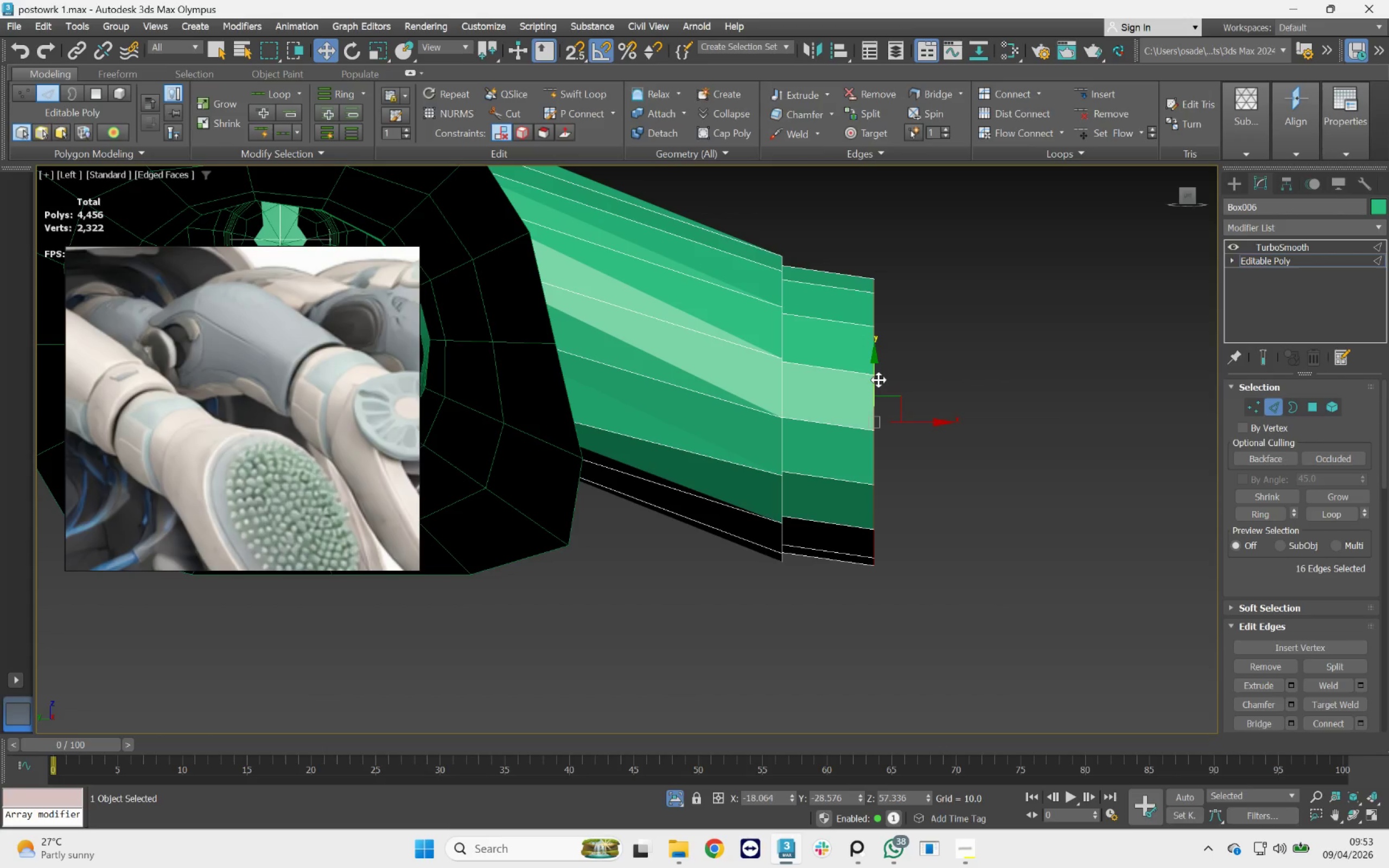 
scroll: coordinate [871, 390], scroll_direction: up, amount: 1.0
 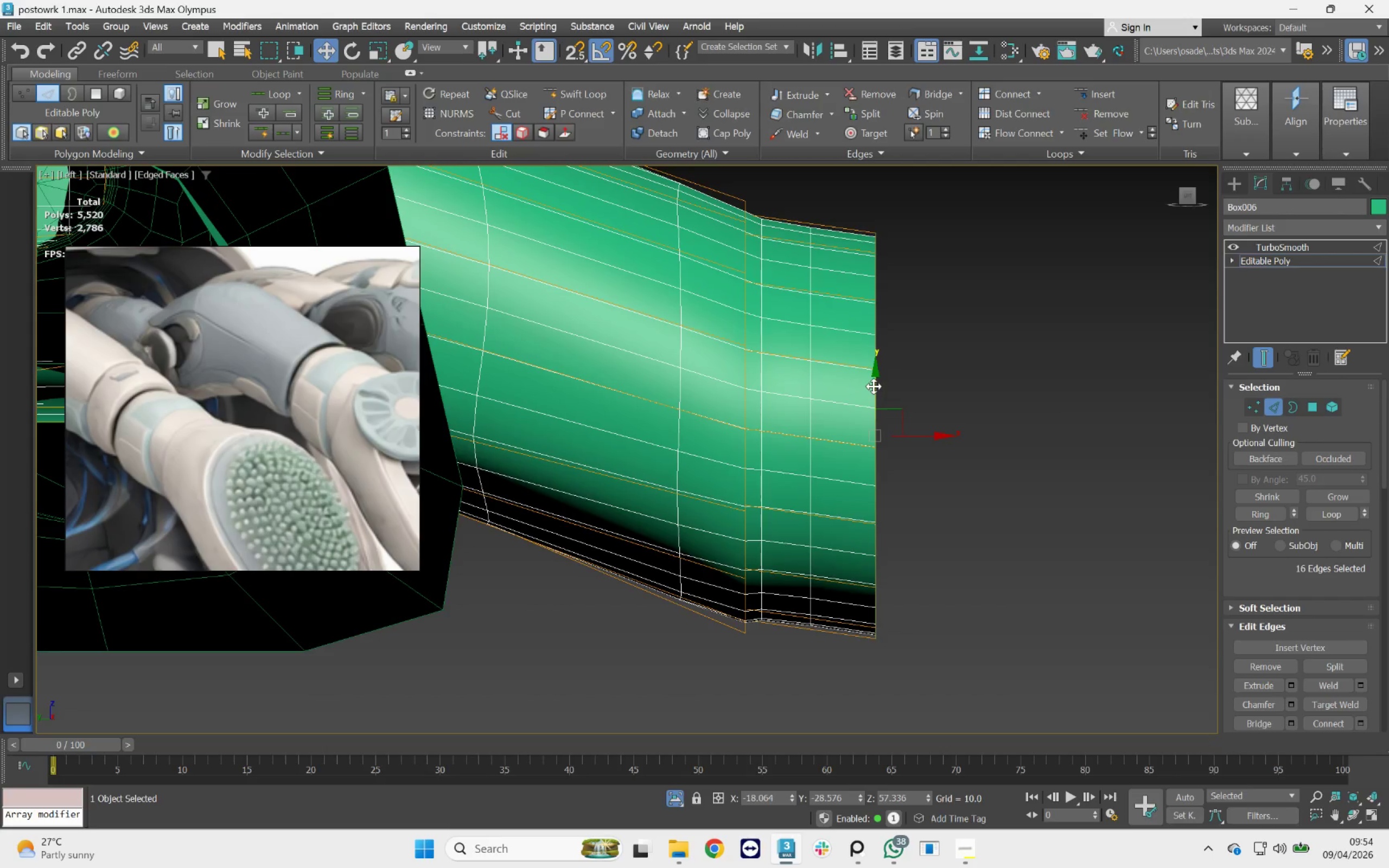 
left_click_drag(start_coordinate=[875, 386], to_coordinate=[885, 395])
 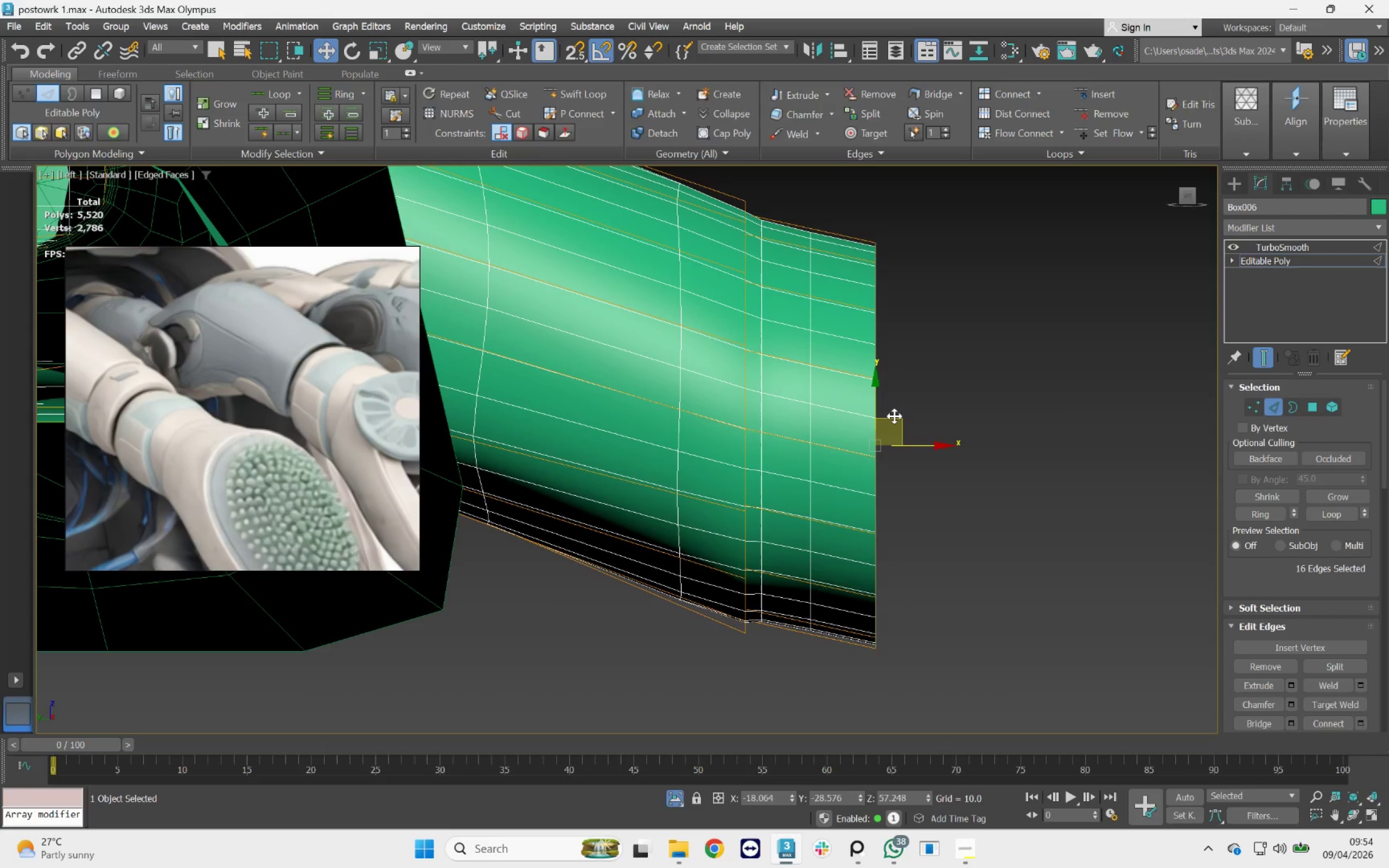 
wait(6.51)
 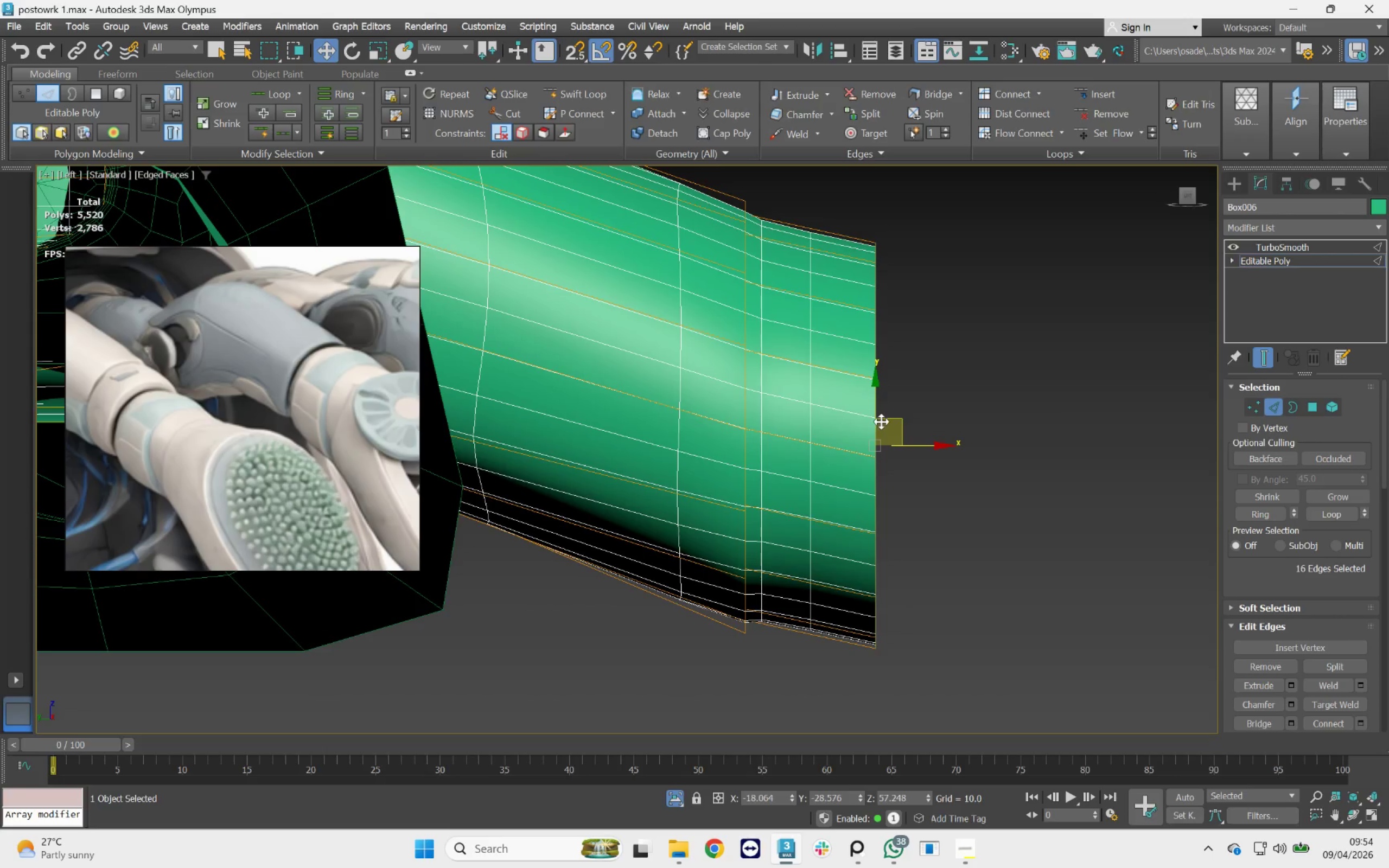 
scroll: coordinate [838, 484], scroll_direction: down, amount: 1.0
 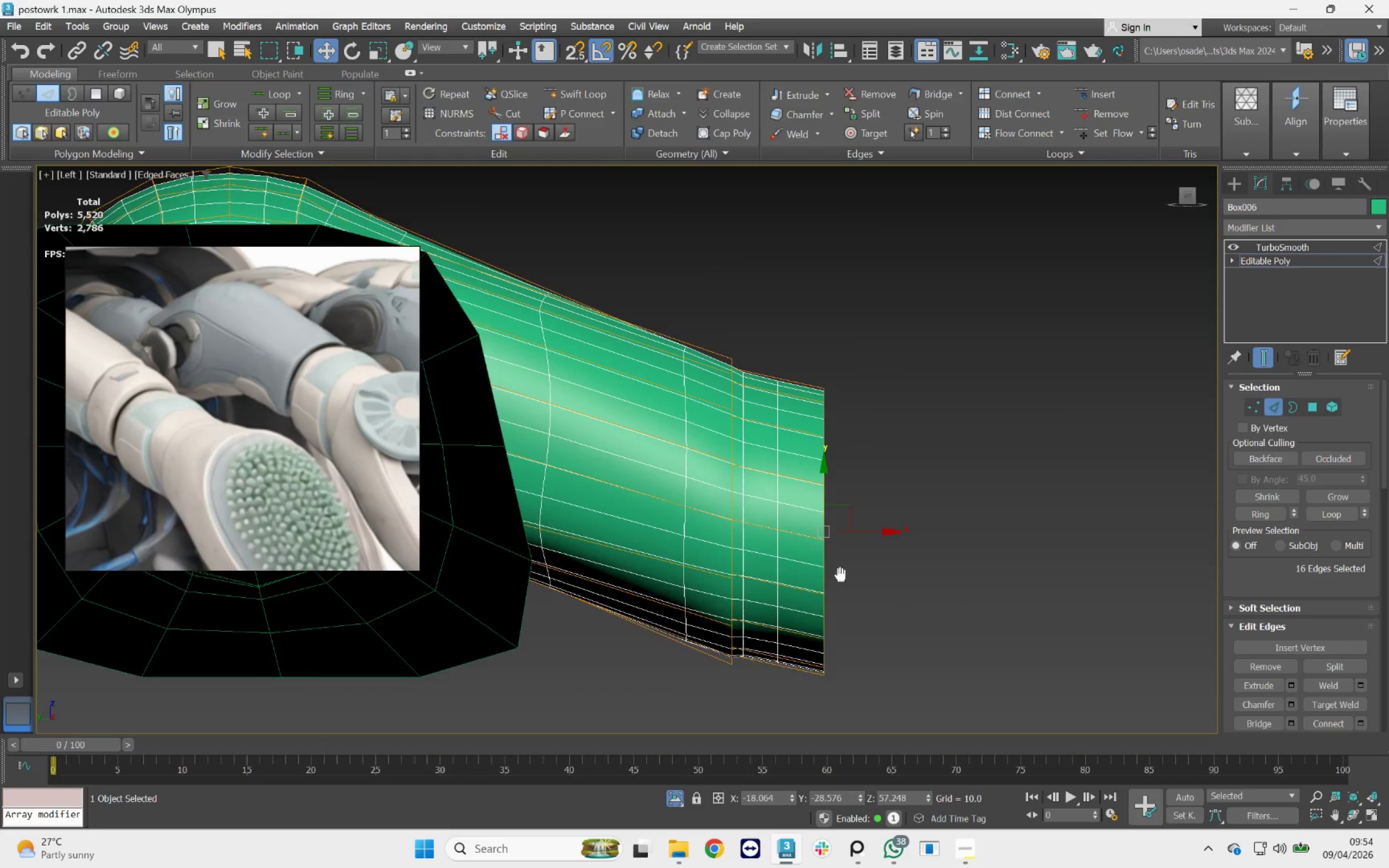 
left_click_drag(start_coordinate=[806, 472], to_coordinate=[812, 489])
 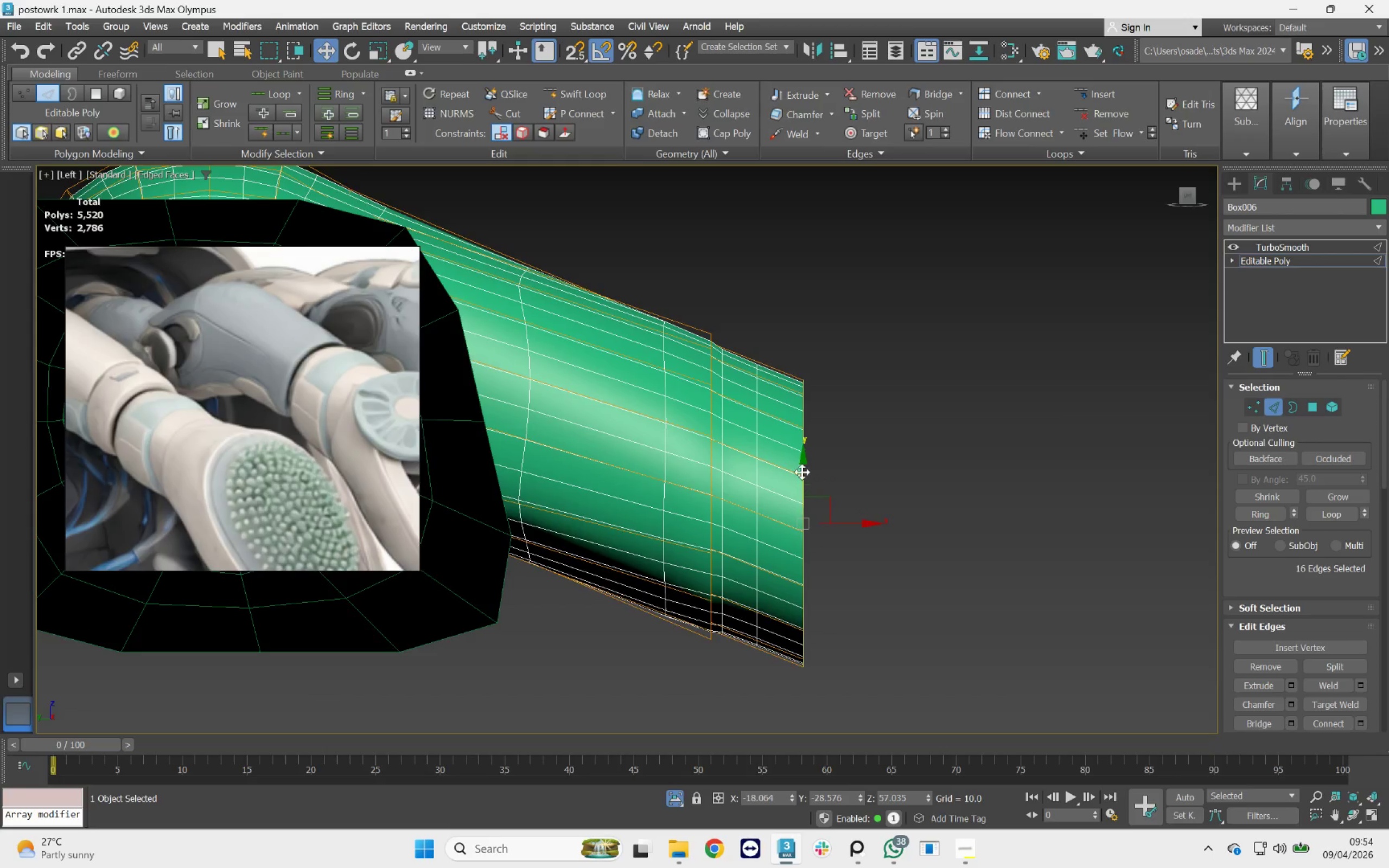 
scroll: coordinate [805, 483], scroll_direction: none, amount: 0.0
 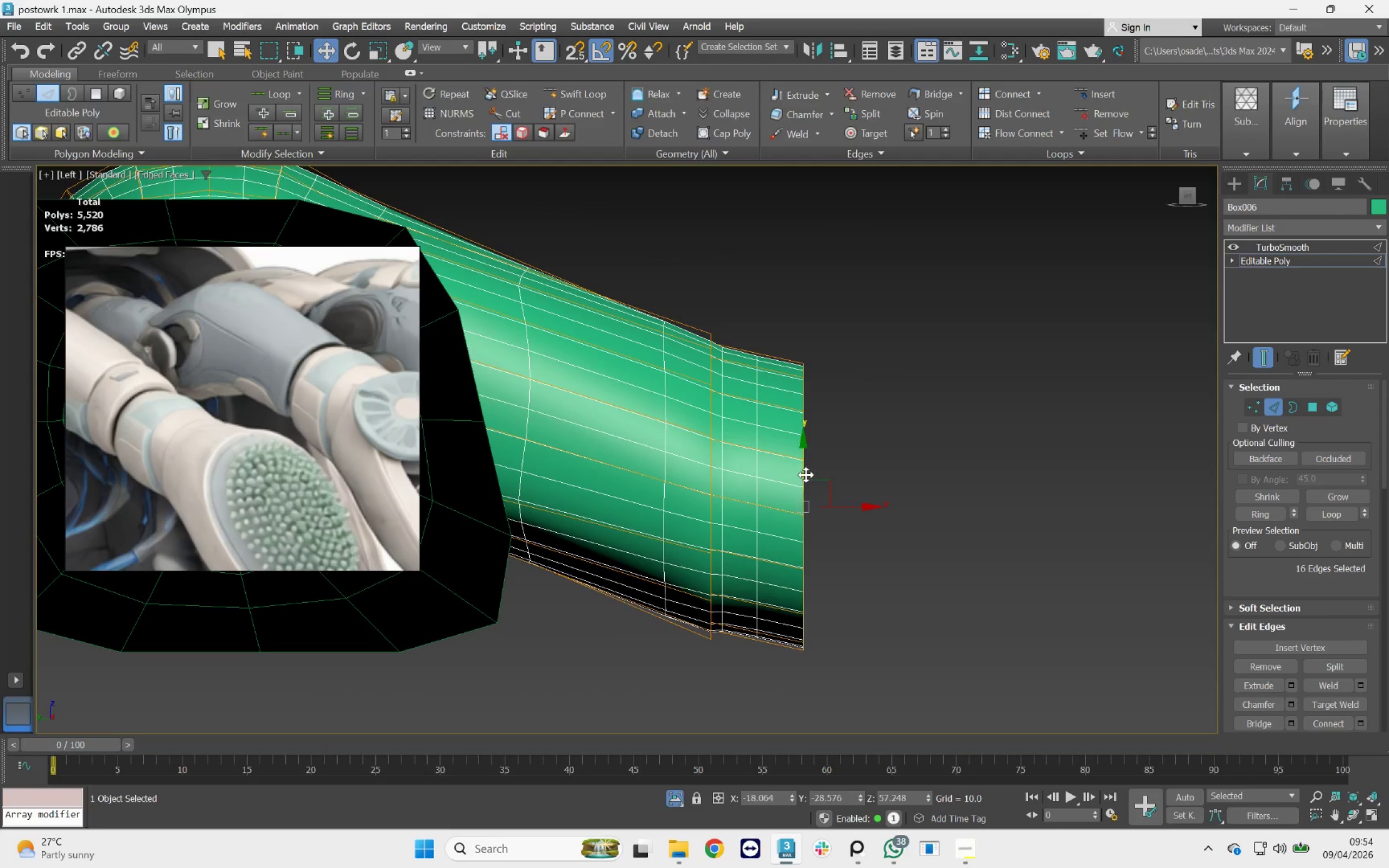 
scroll: coordinate [802, 472], scroll_direction: down, amount: 1.0
 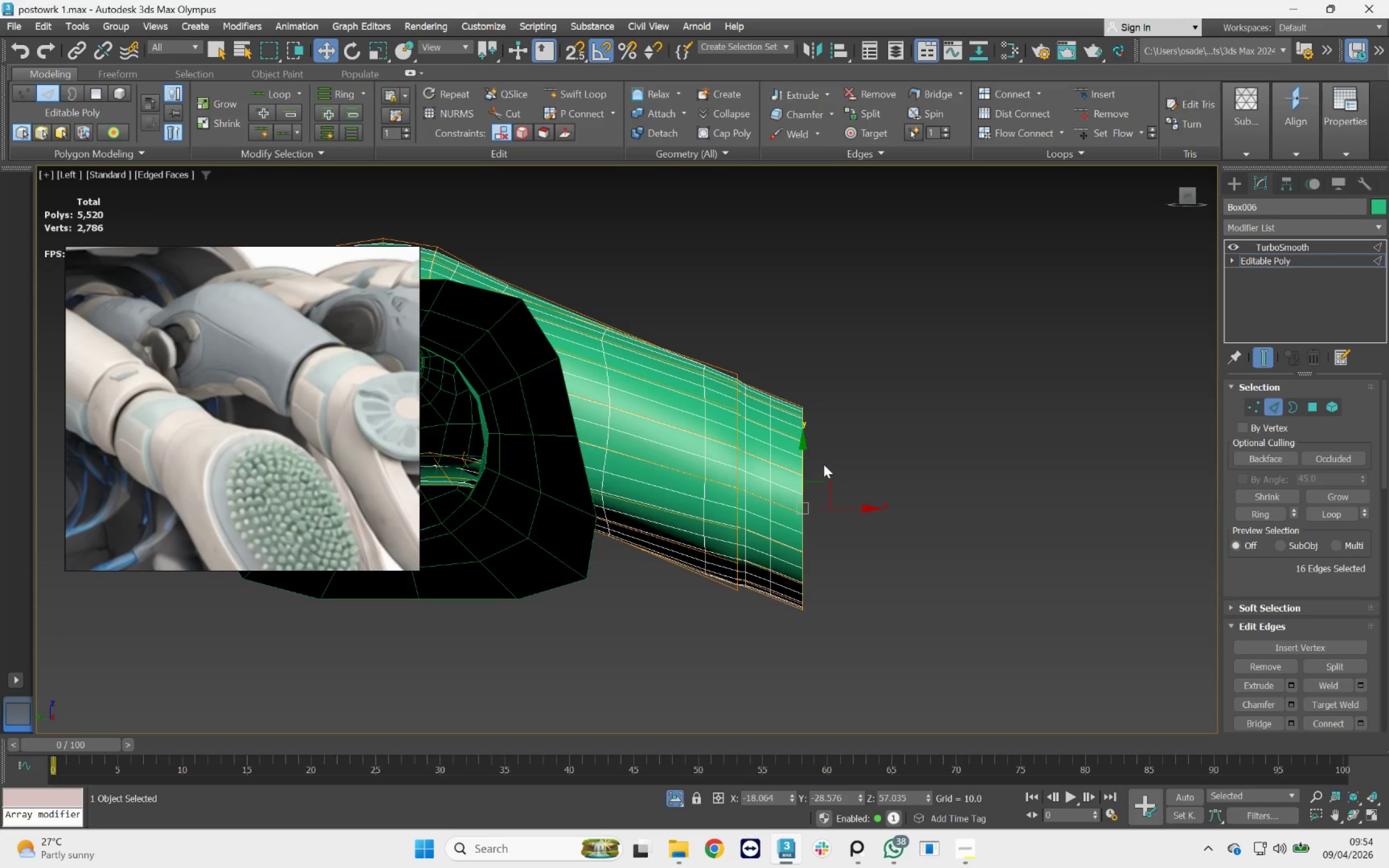 
scroll: coordinate [787, 461], scroll_direction: up, amount: 1.0
 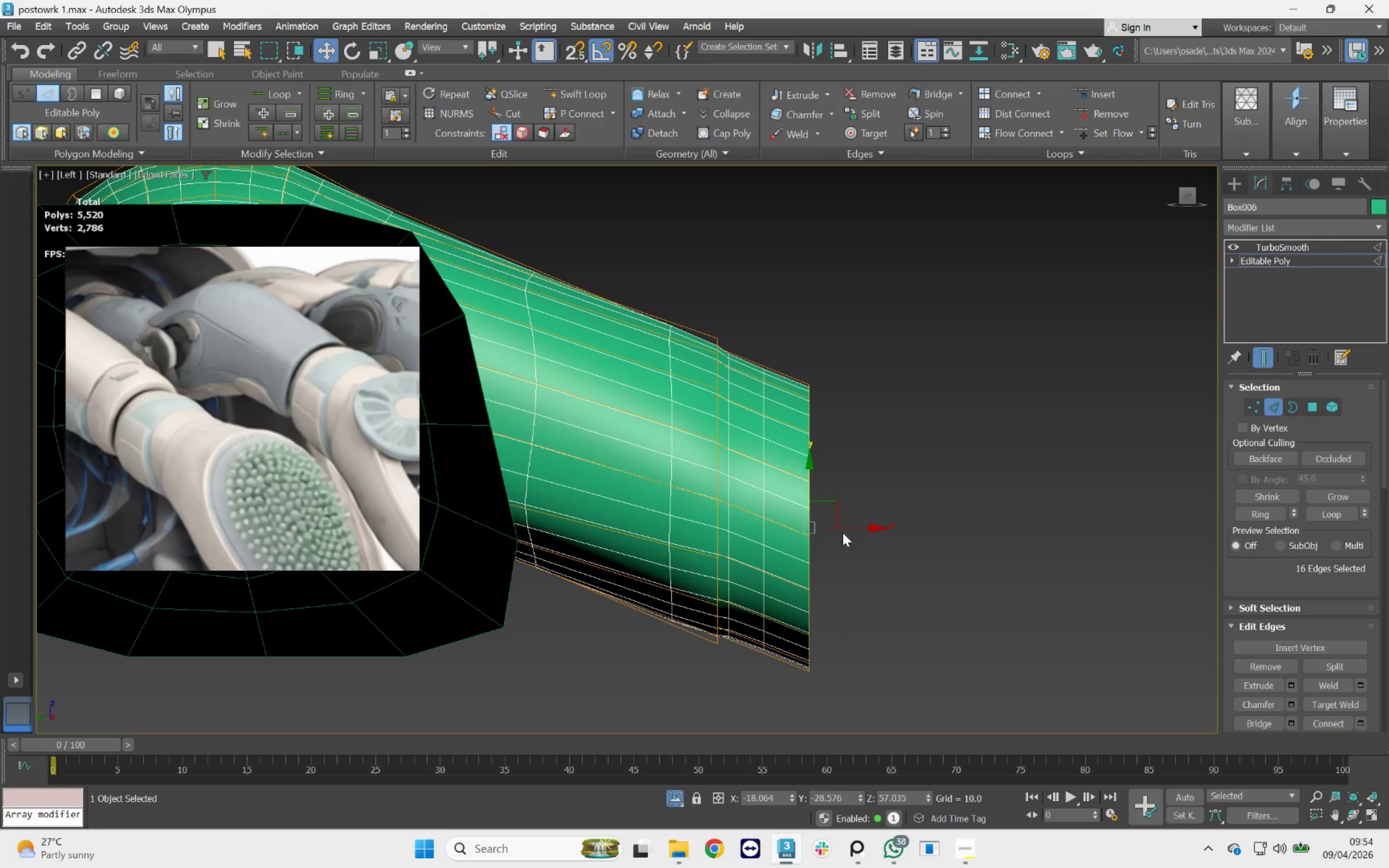 
left_click_drag(start_coordinate=[843, 526], to_coordinate=[1130, 605])
 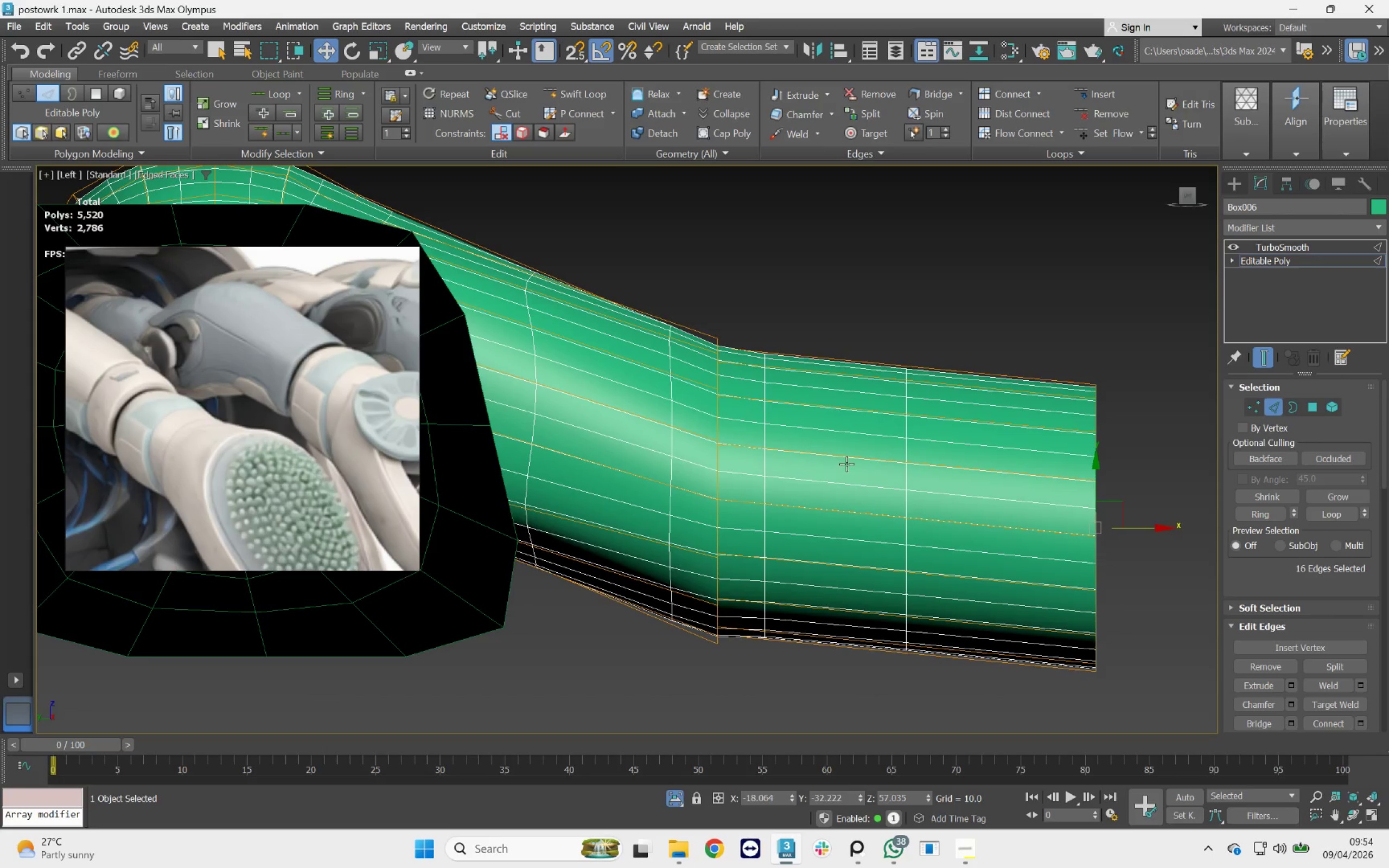 
scroll: coordinate [857, 449], scroll_direction: down, amount: 3.0
 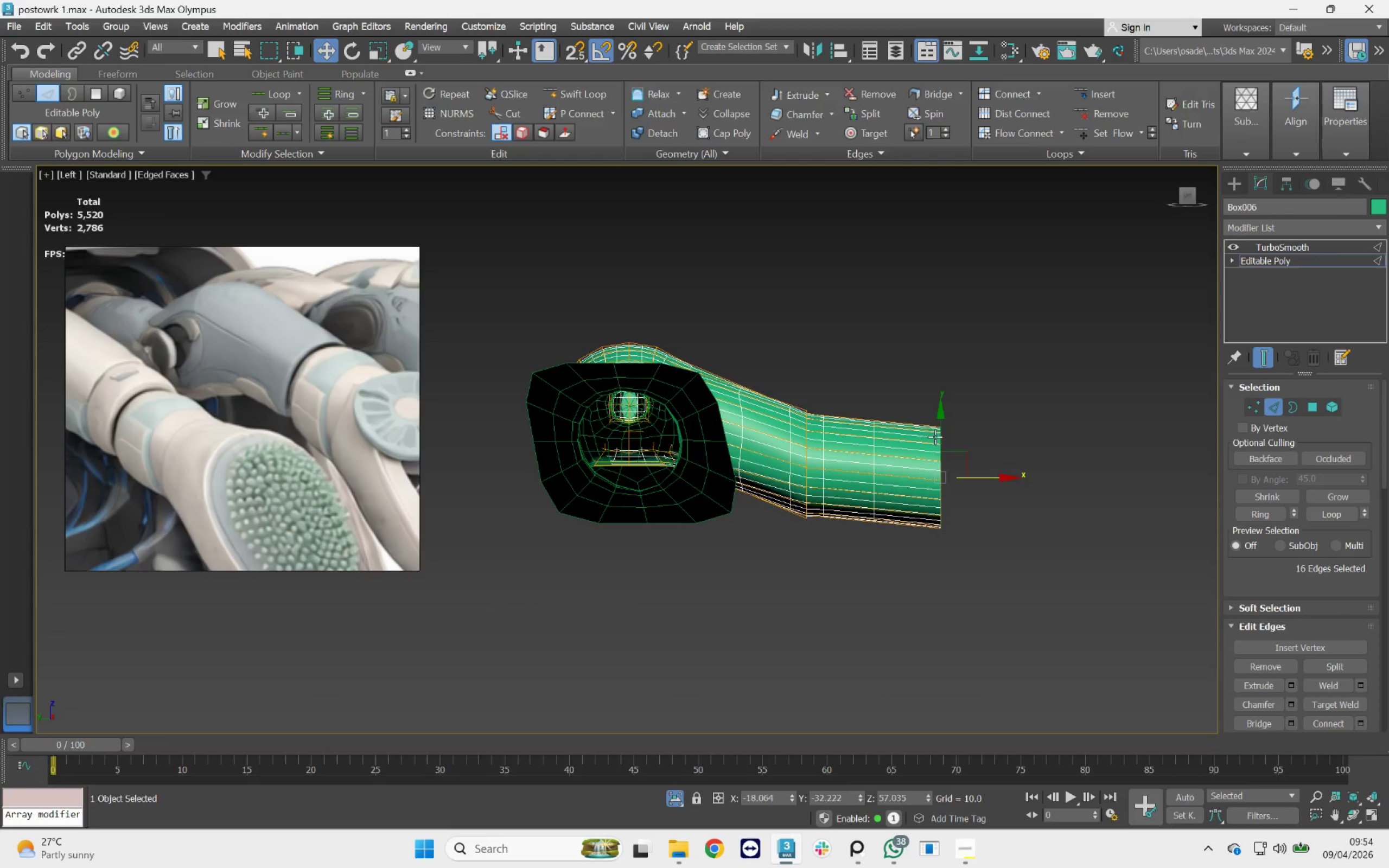 
left_click_drag(start_coordinate=[941, 437], to_coordinate=[952, 473])
 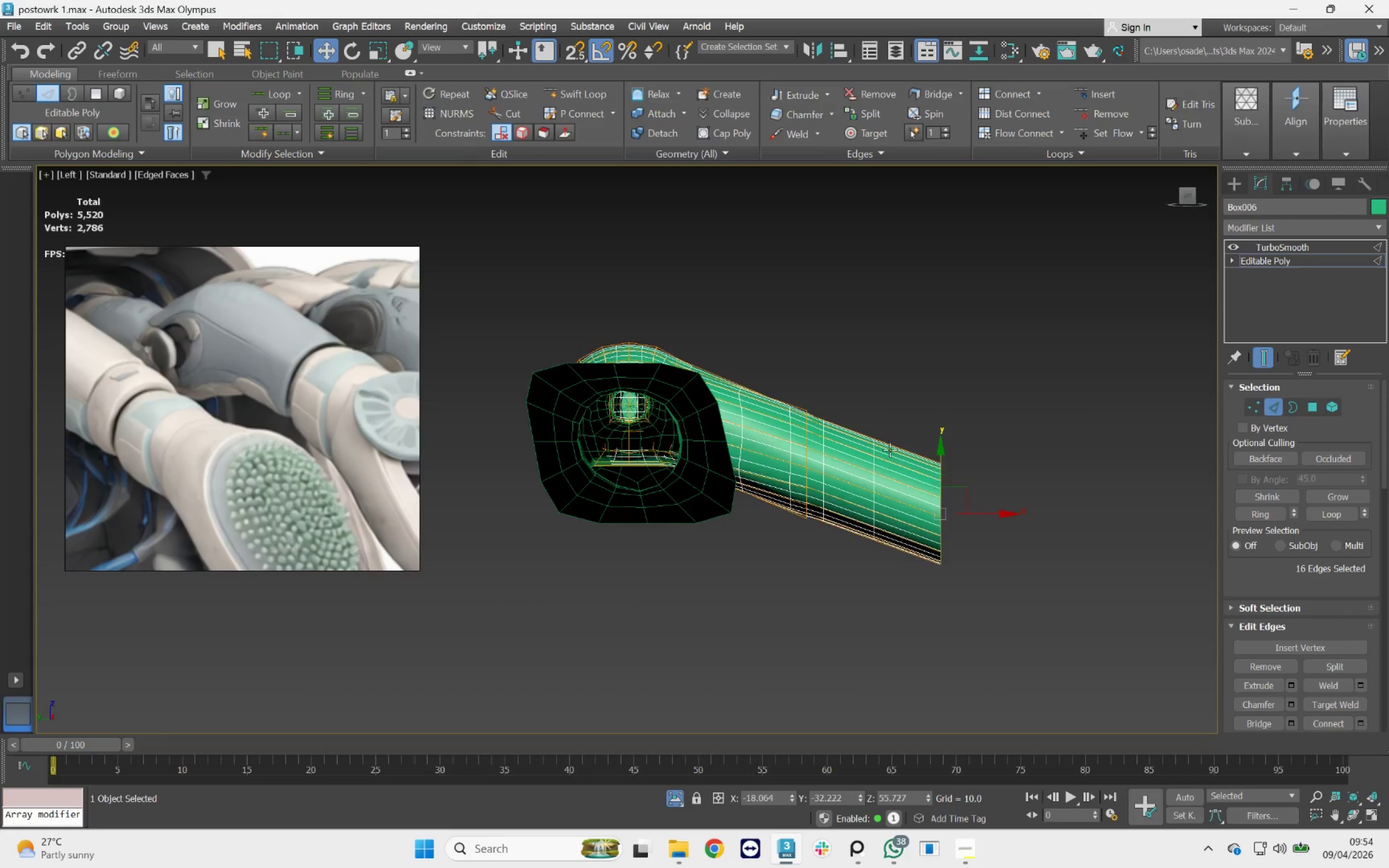 
scroll: coordinate [880, 443], scroll_direction: down, amount: 3.0
 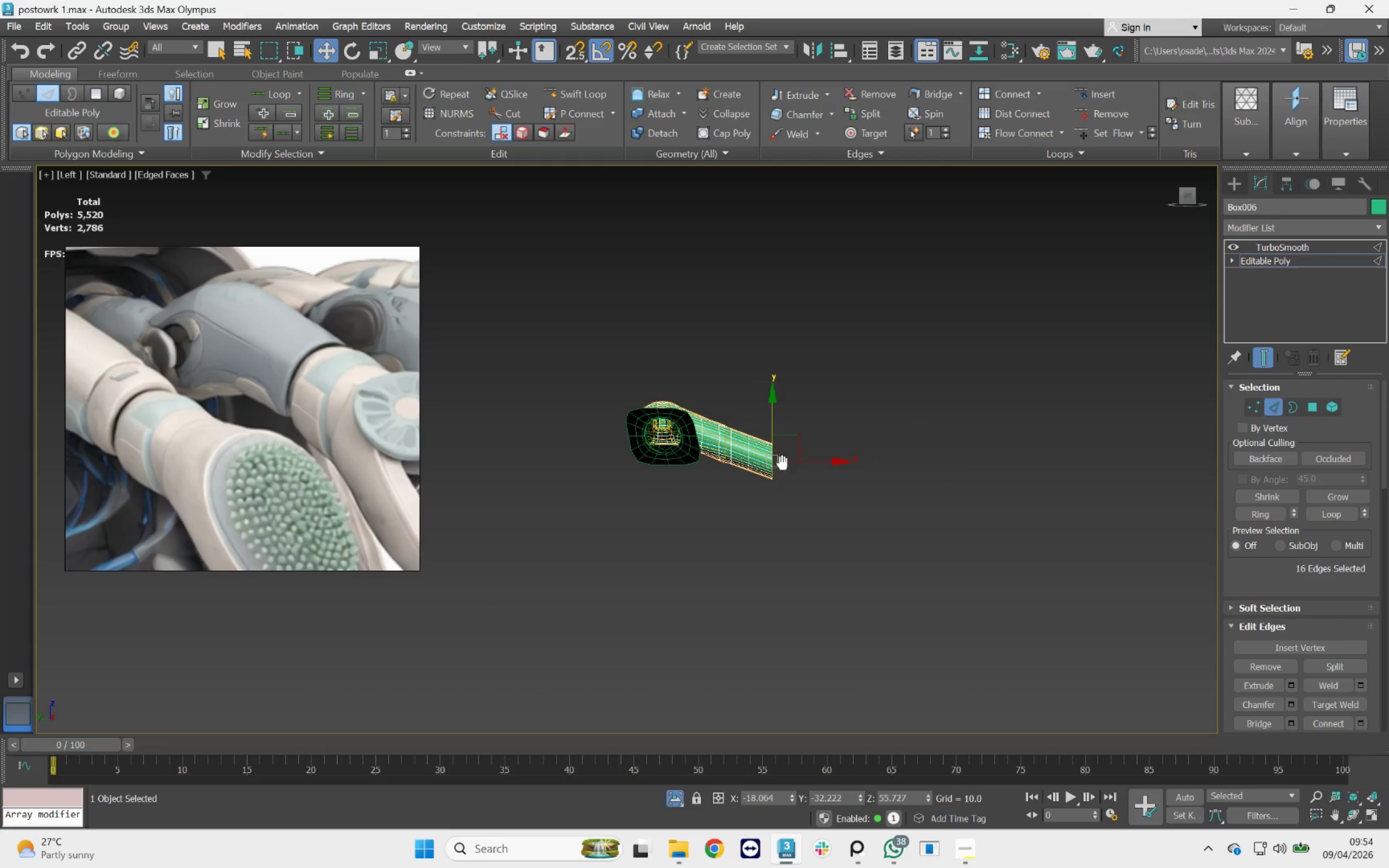 
scroll: coordinate [767, 468], scroll_direction: up, amount: 1.0
 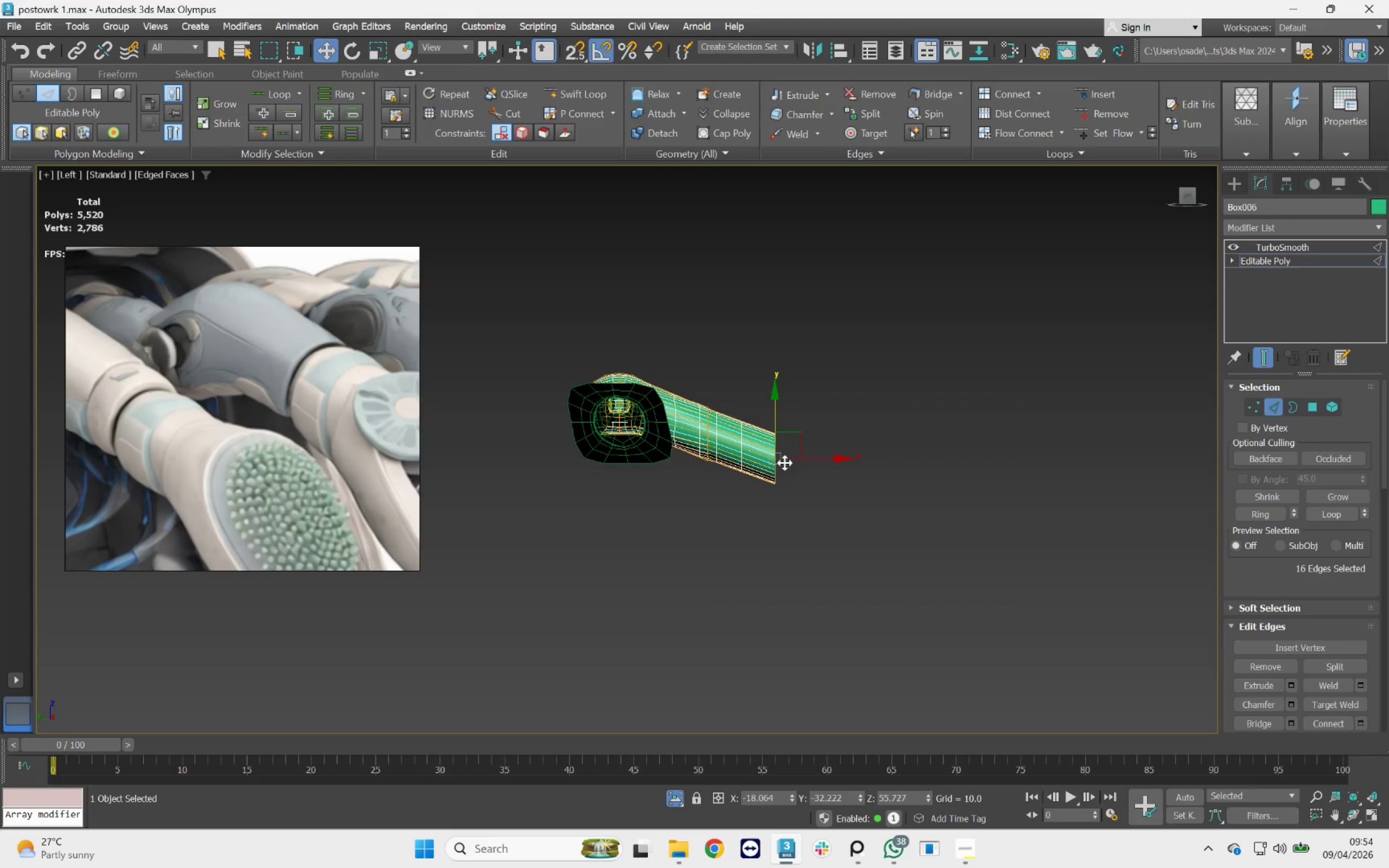 
scroll: coordinate [225, 422], scroll_direction: down, amount: 5.0
 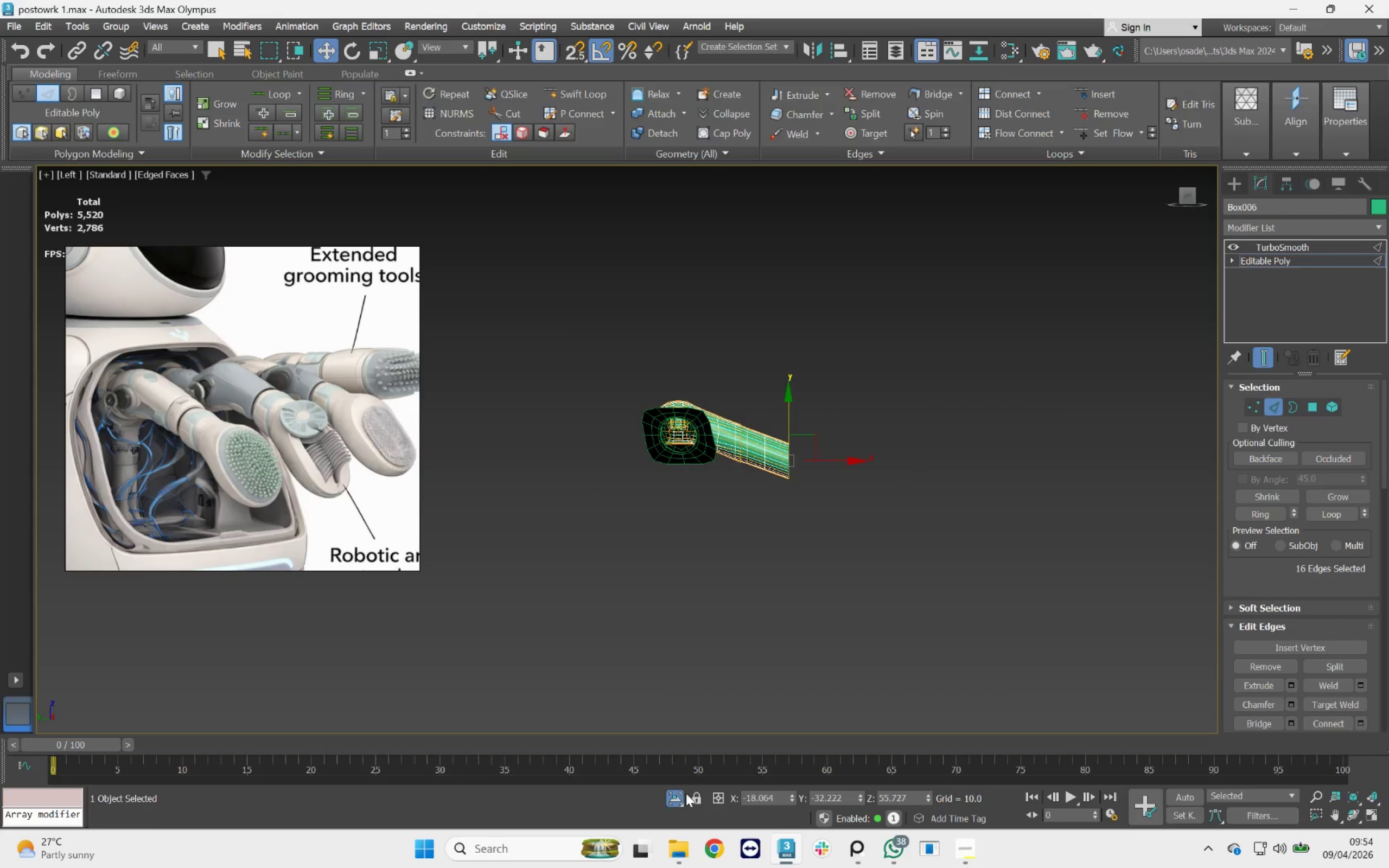 
left_click([681, 795])
 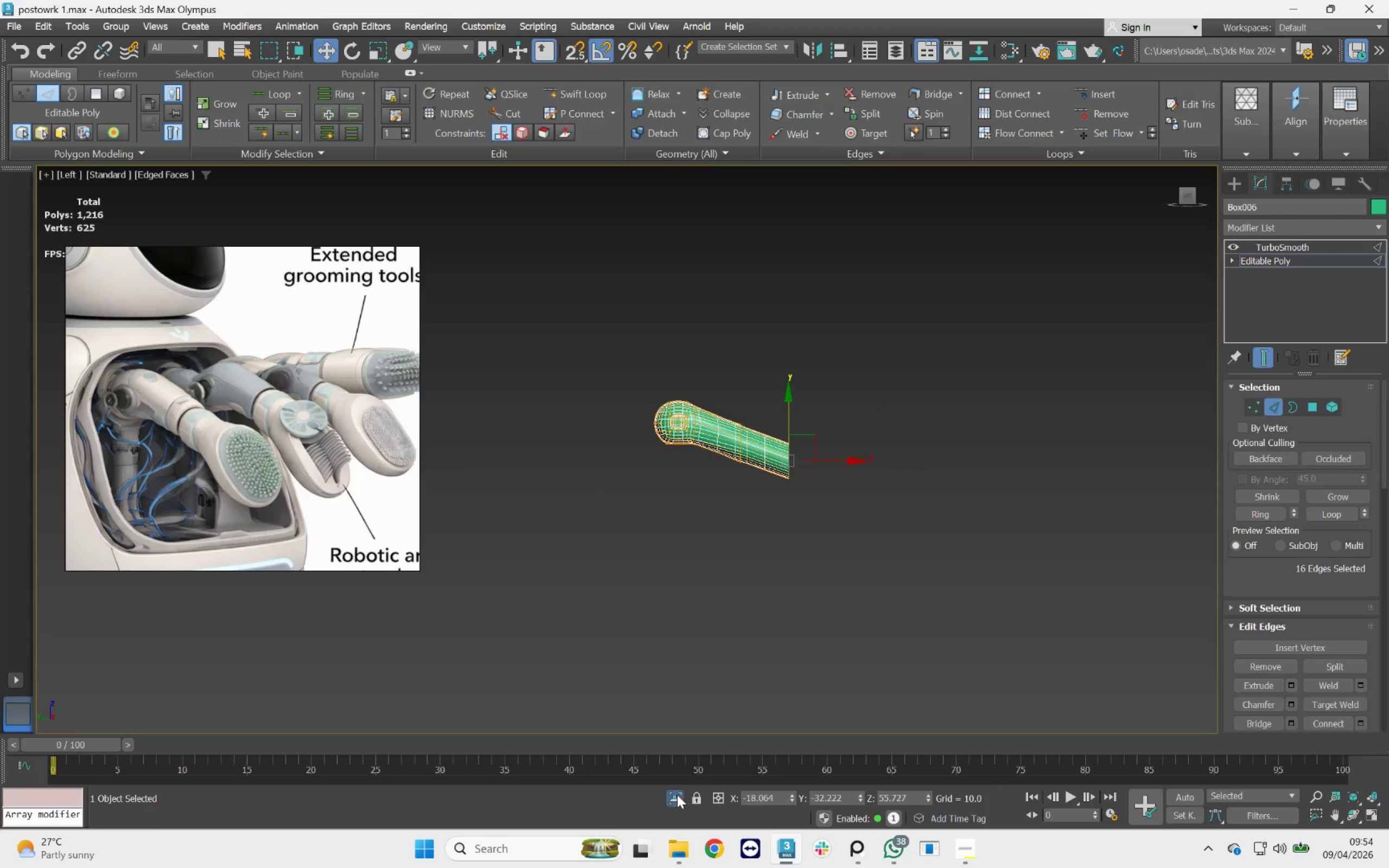 
left_click([677, 795])
 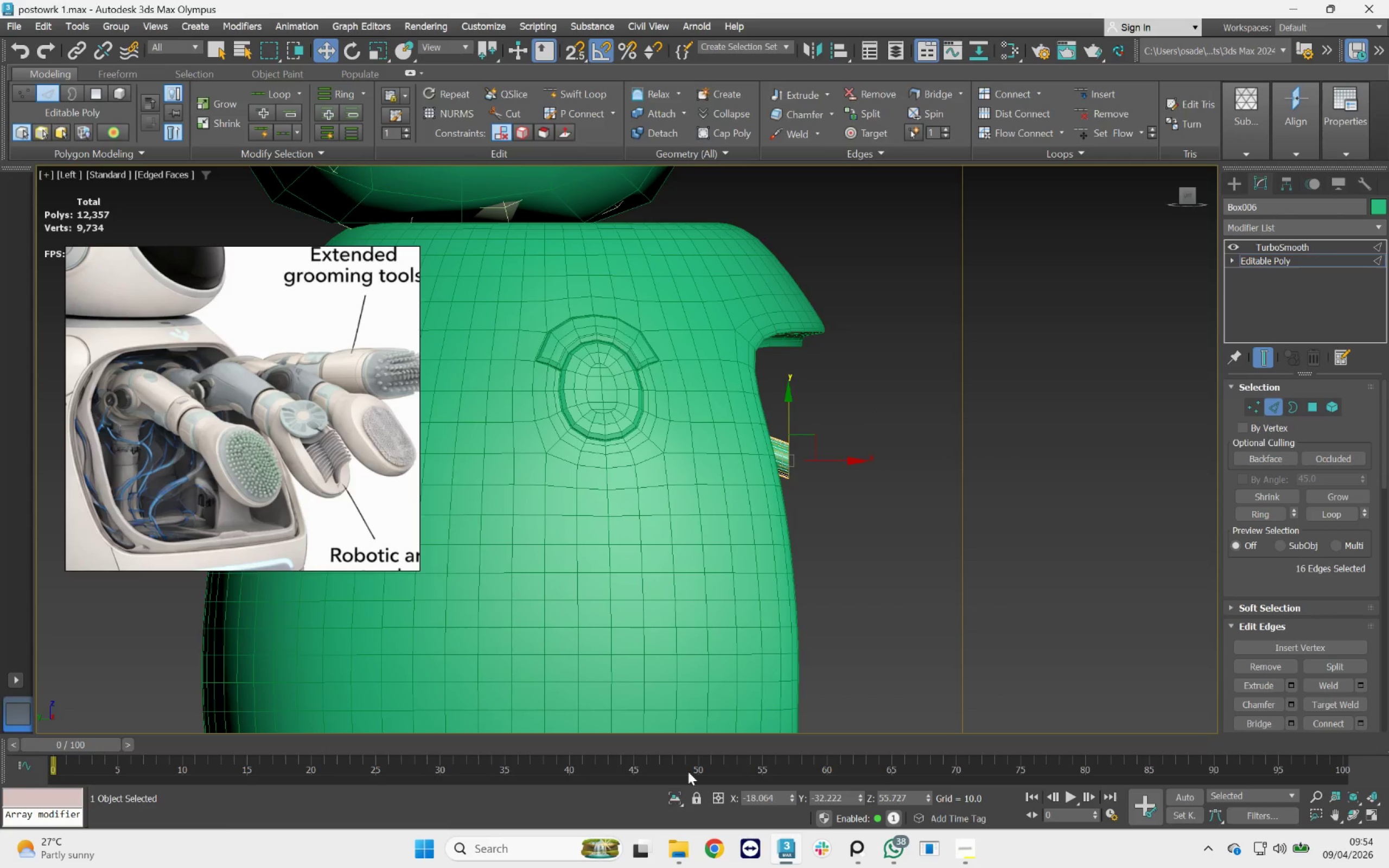 
scroll: coordinate [709, 606], scroll_direction: down, amount: 2.0
 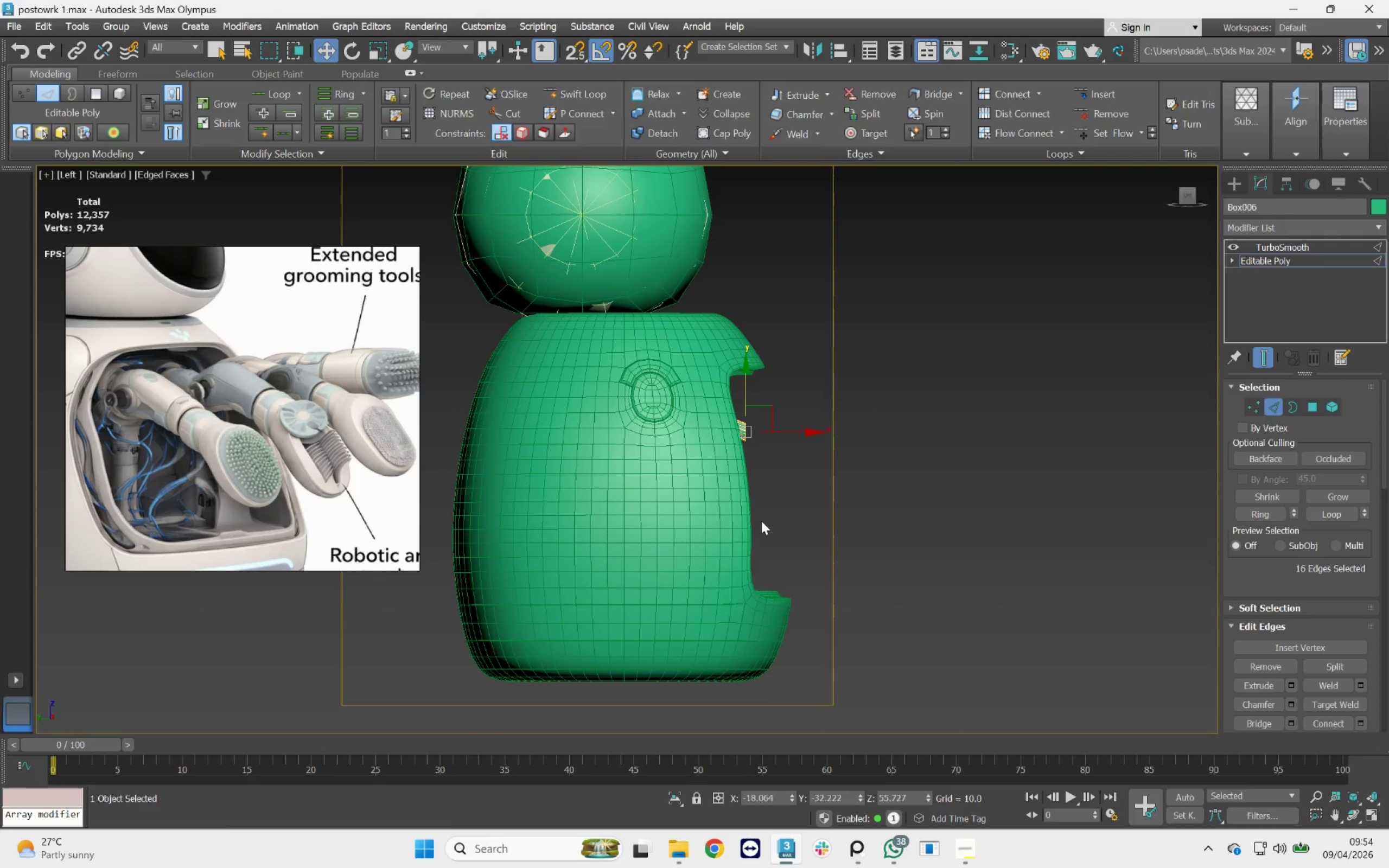 
key(F3)
 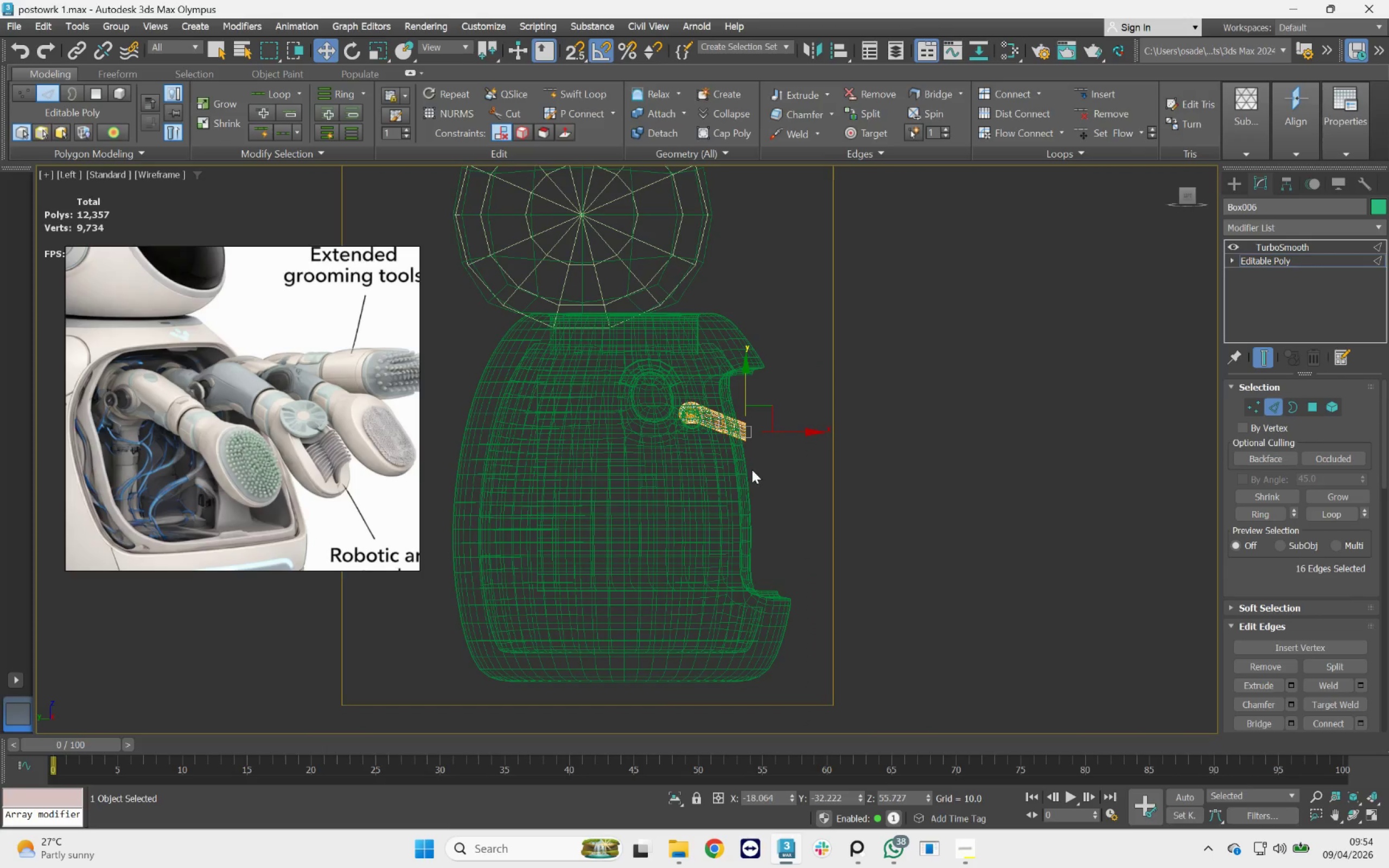 
scroll: coordinate [752, 457], scroll_direction: up, amount: 3.0
 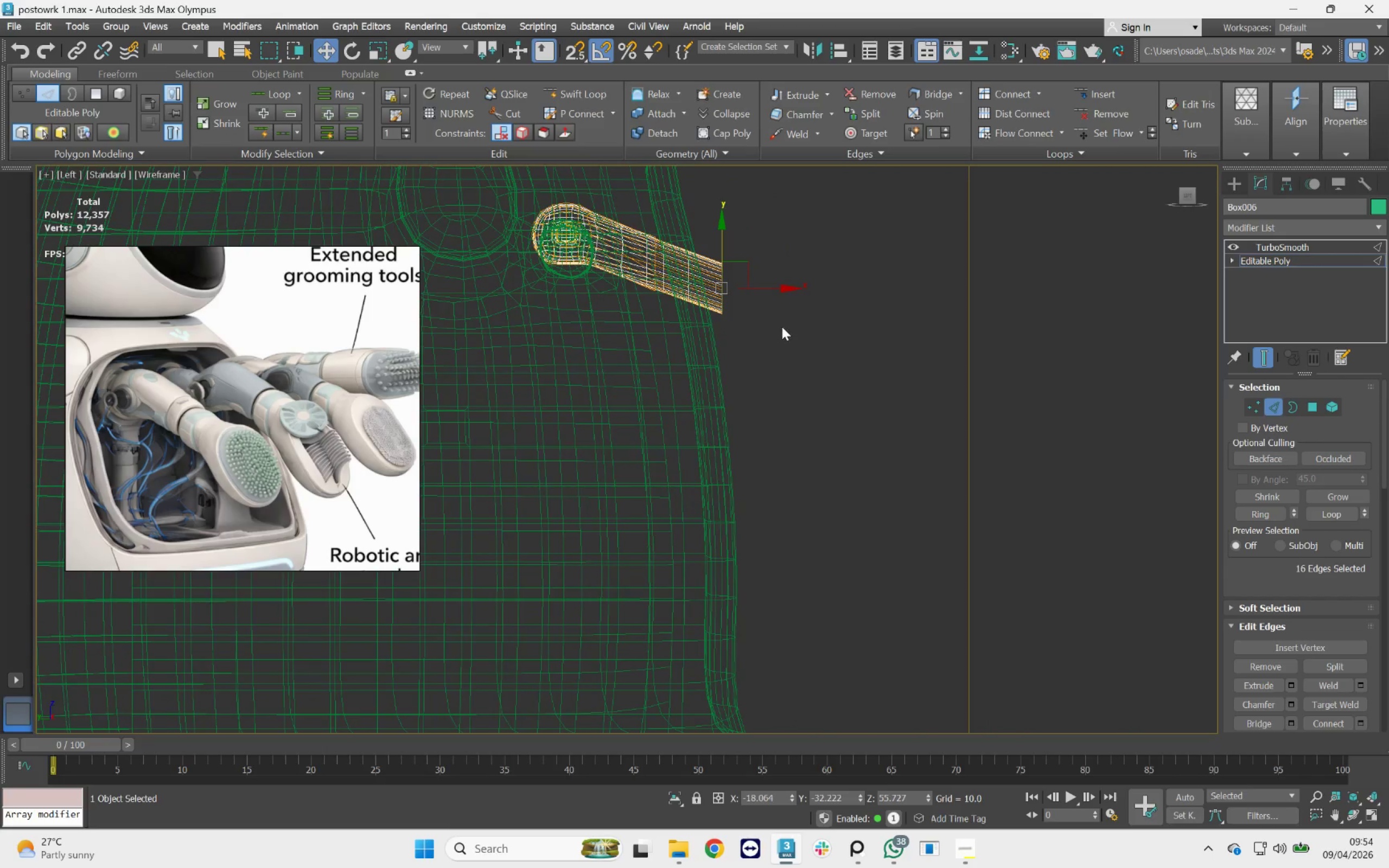 
hold_key(key=AltLeft, duration=0.72)
 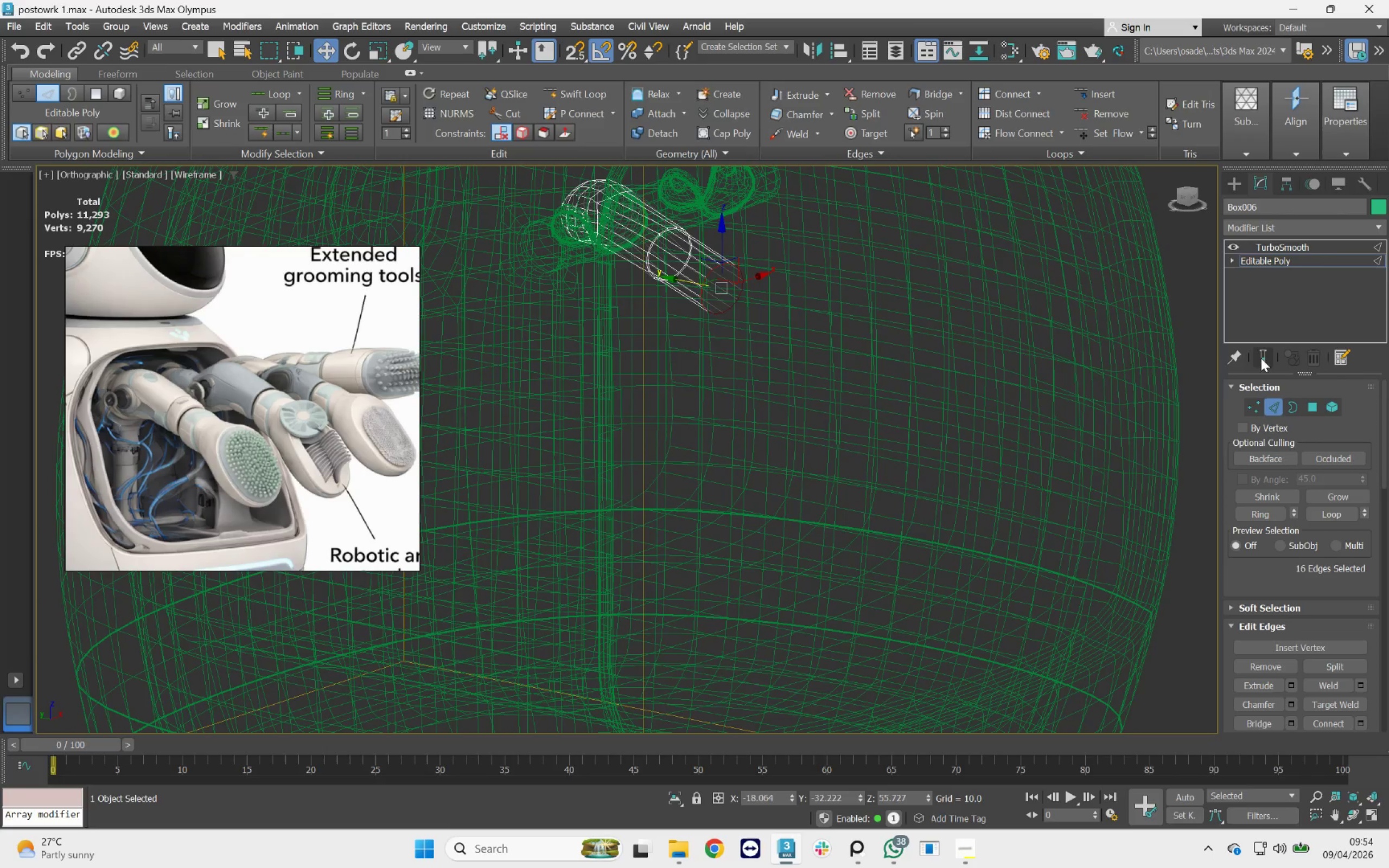 
scroll: coordinate [693, 271], scroll_direction: up, amount: 4.0
 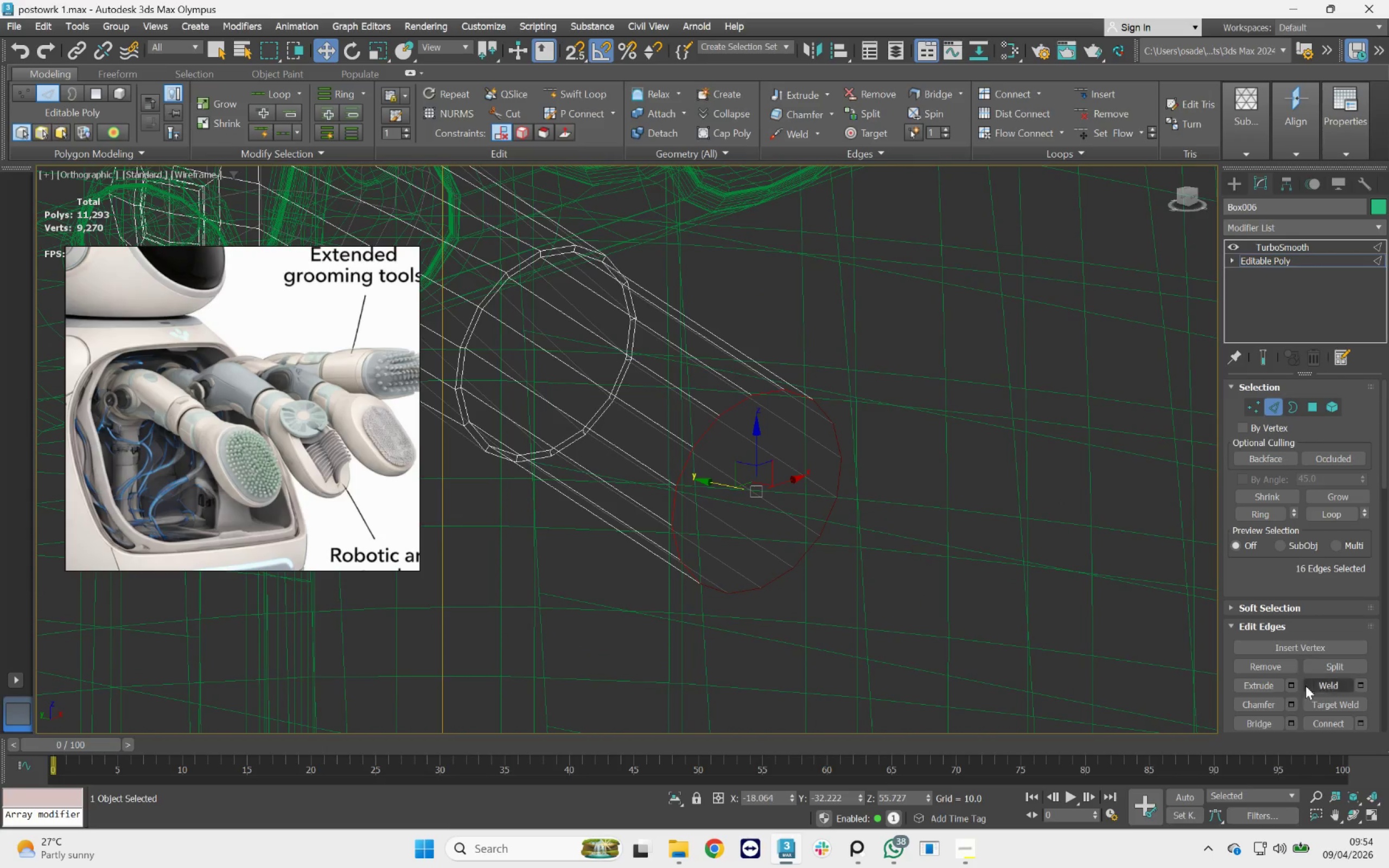 
key(Delete)
 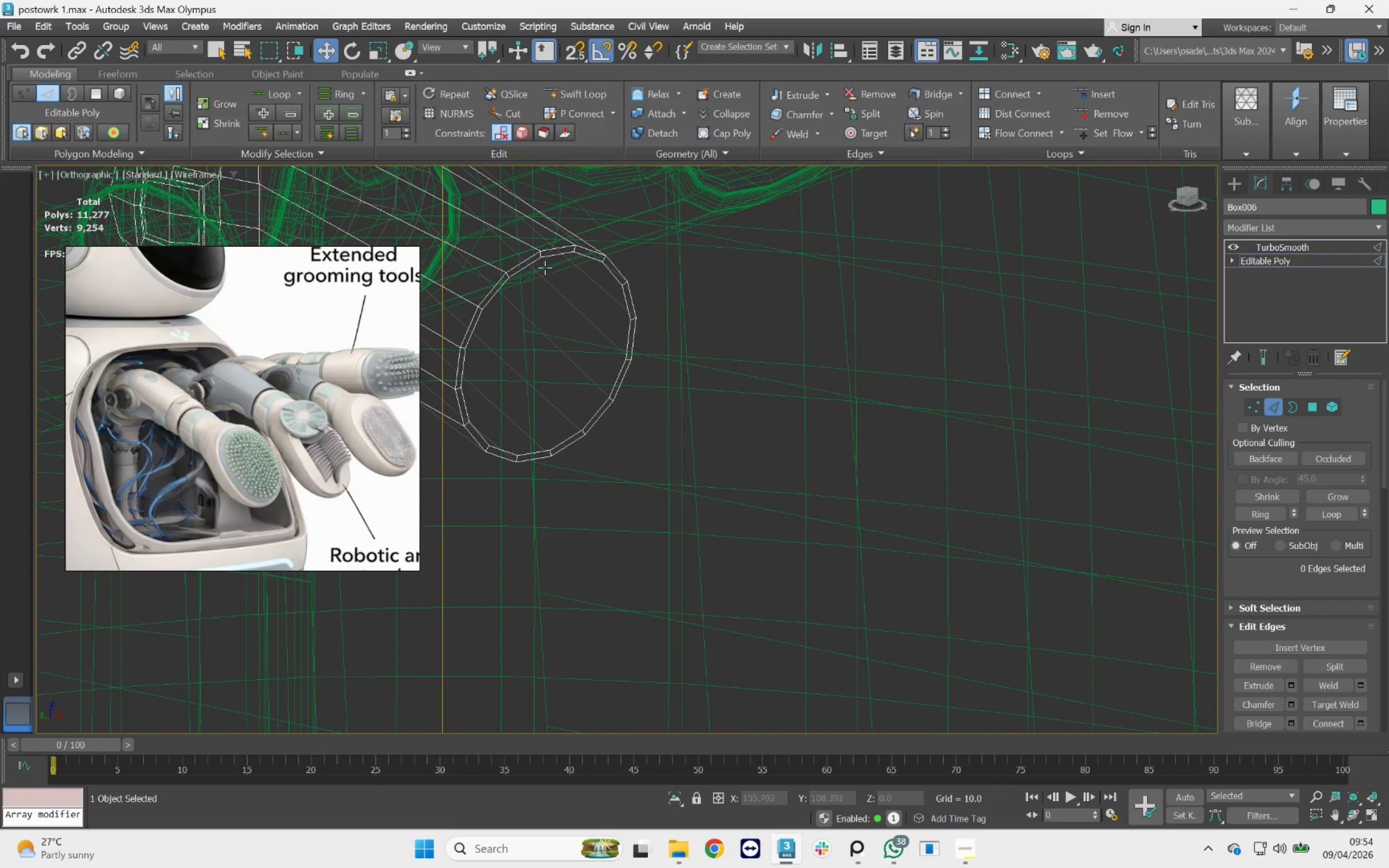 
left_click([545, 261])
 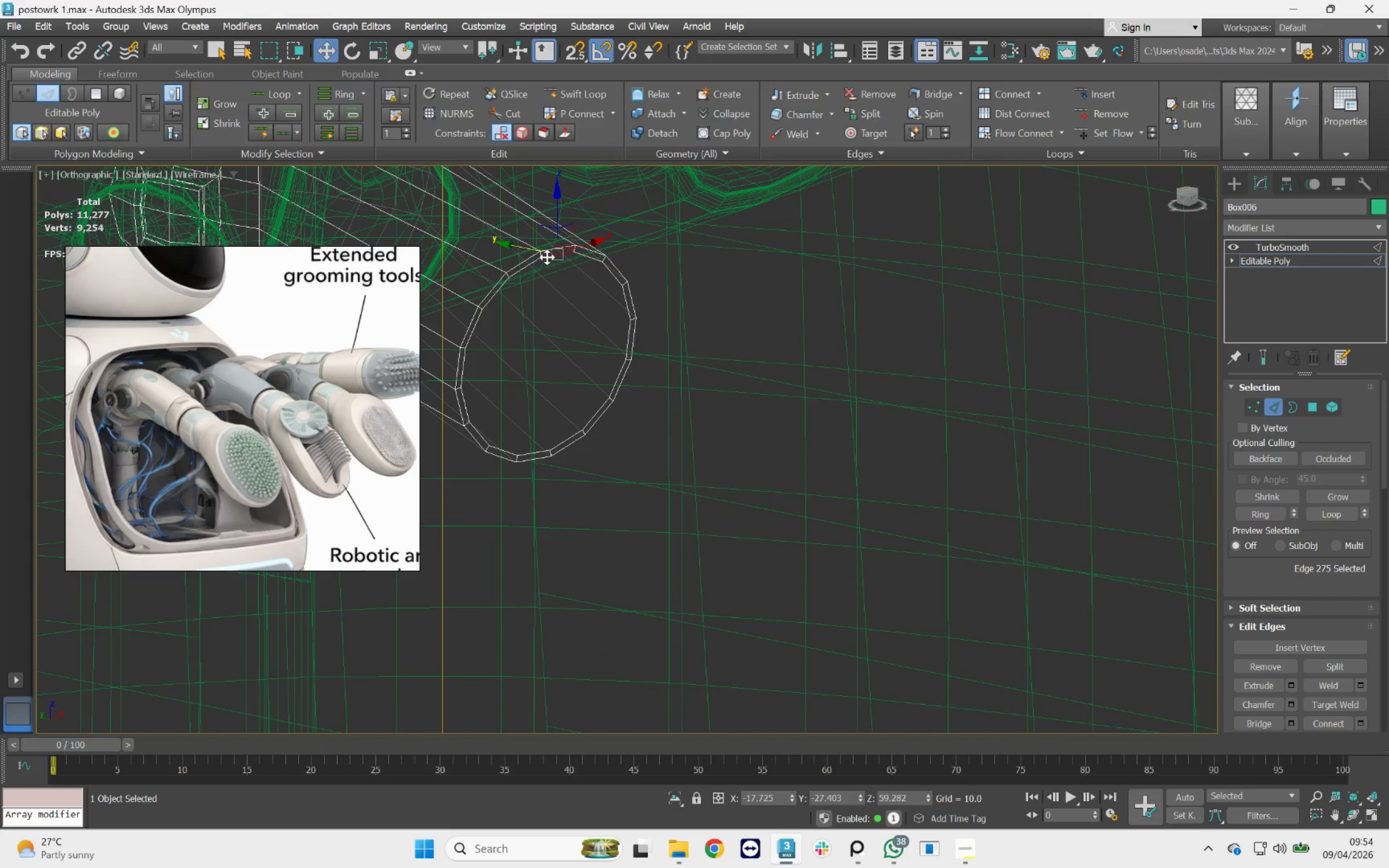 
double_click([547, 257])
 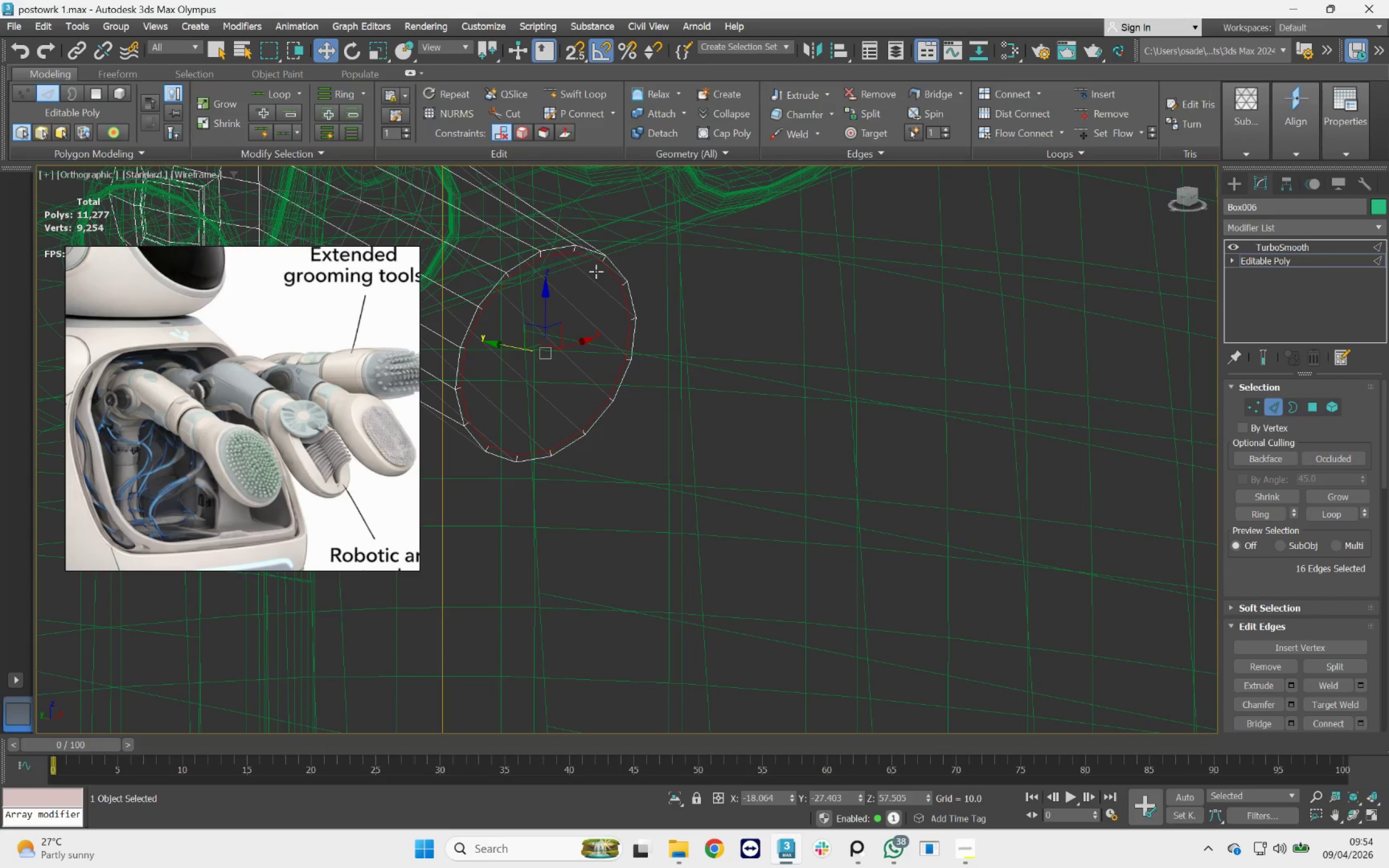 
key(Delete)
 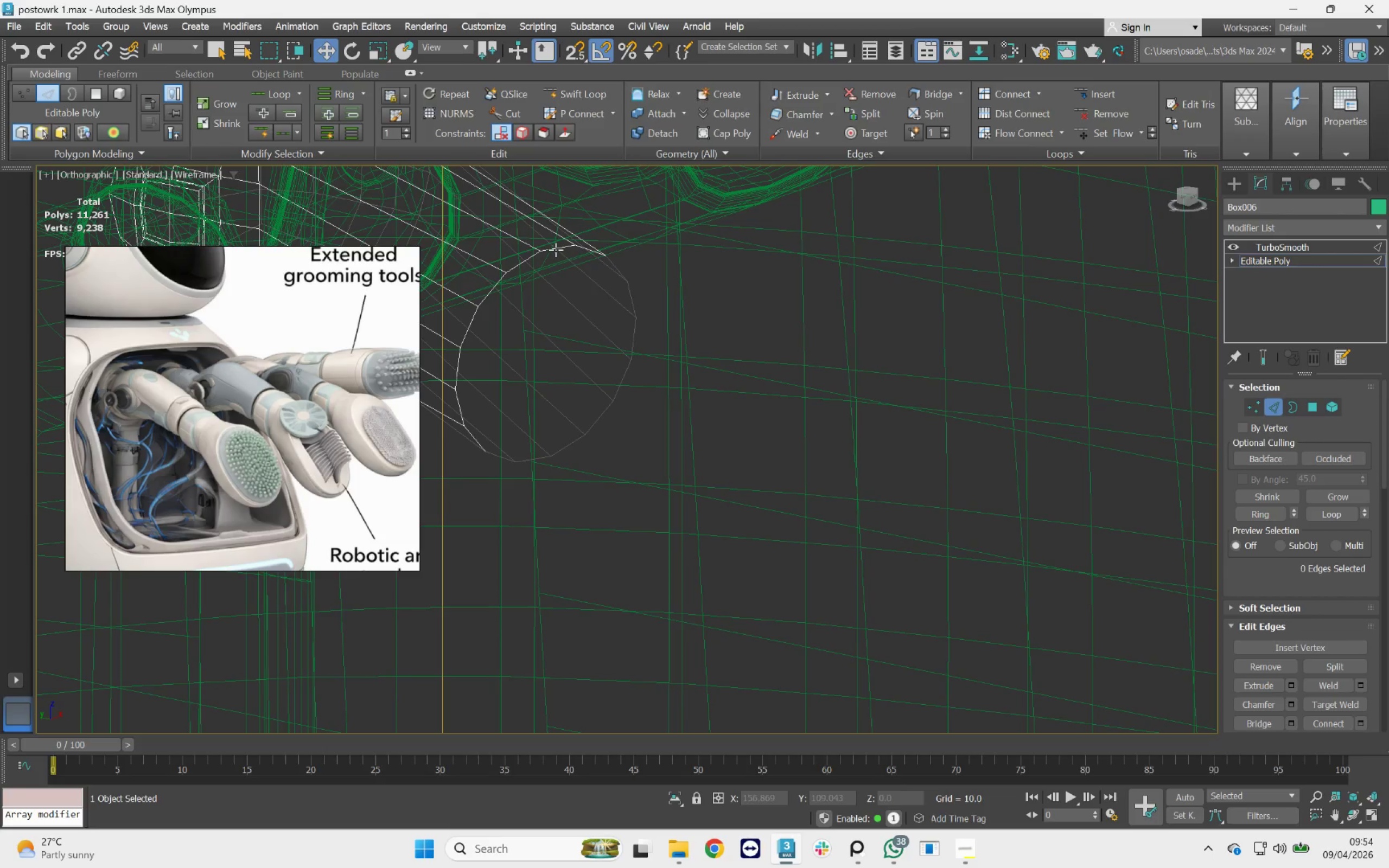 
double_click([556, 250])
 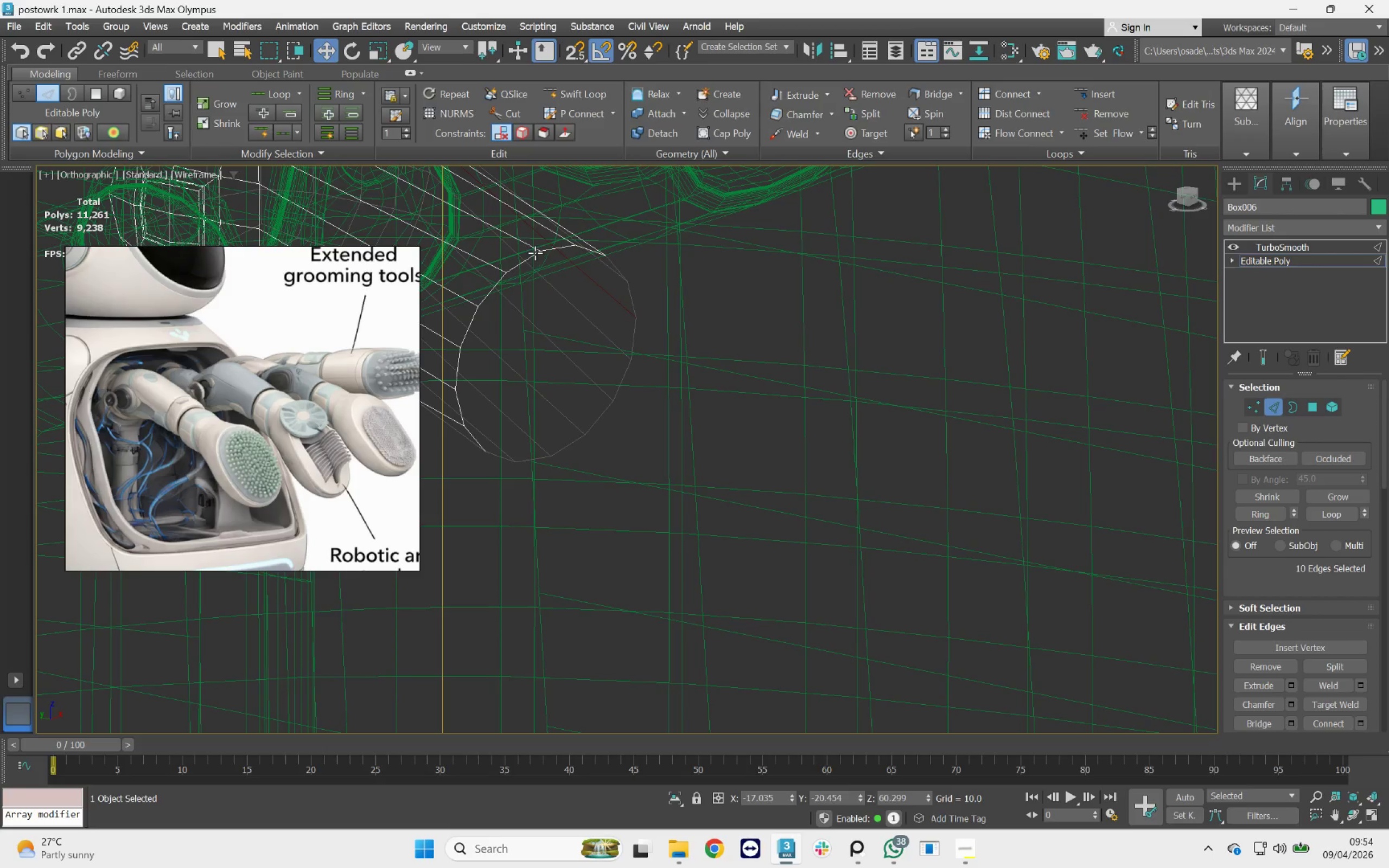 
double_click([534, 253])
 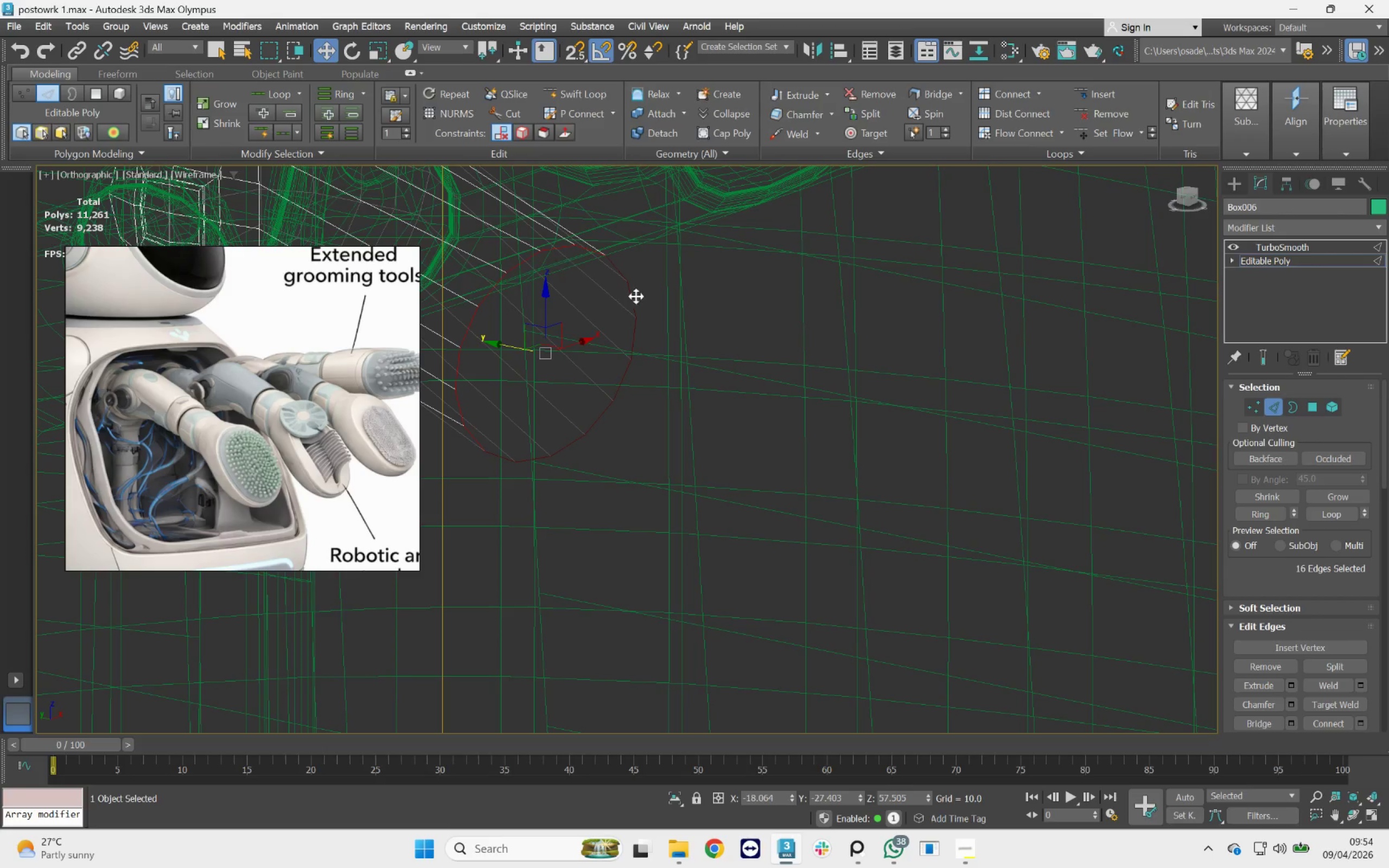 
scroll: coordinate [698, 318], scroll_direction: down, amount: 4.0
 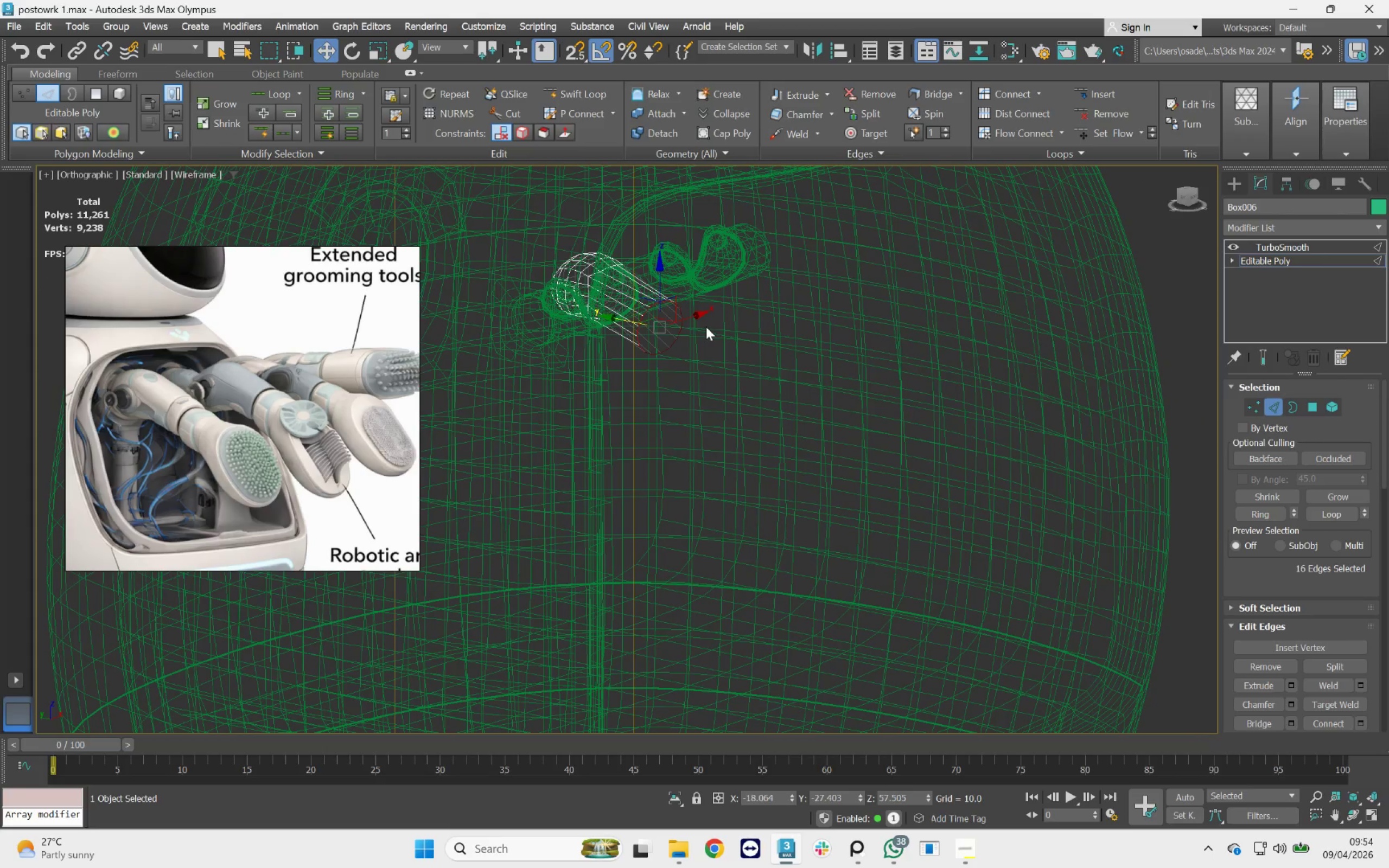 
hold_key(key=AltLeft, duration=0.66)
 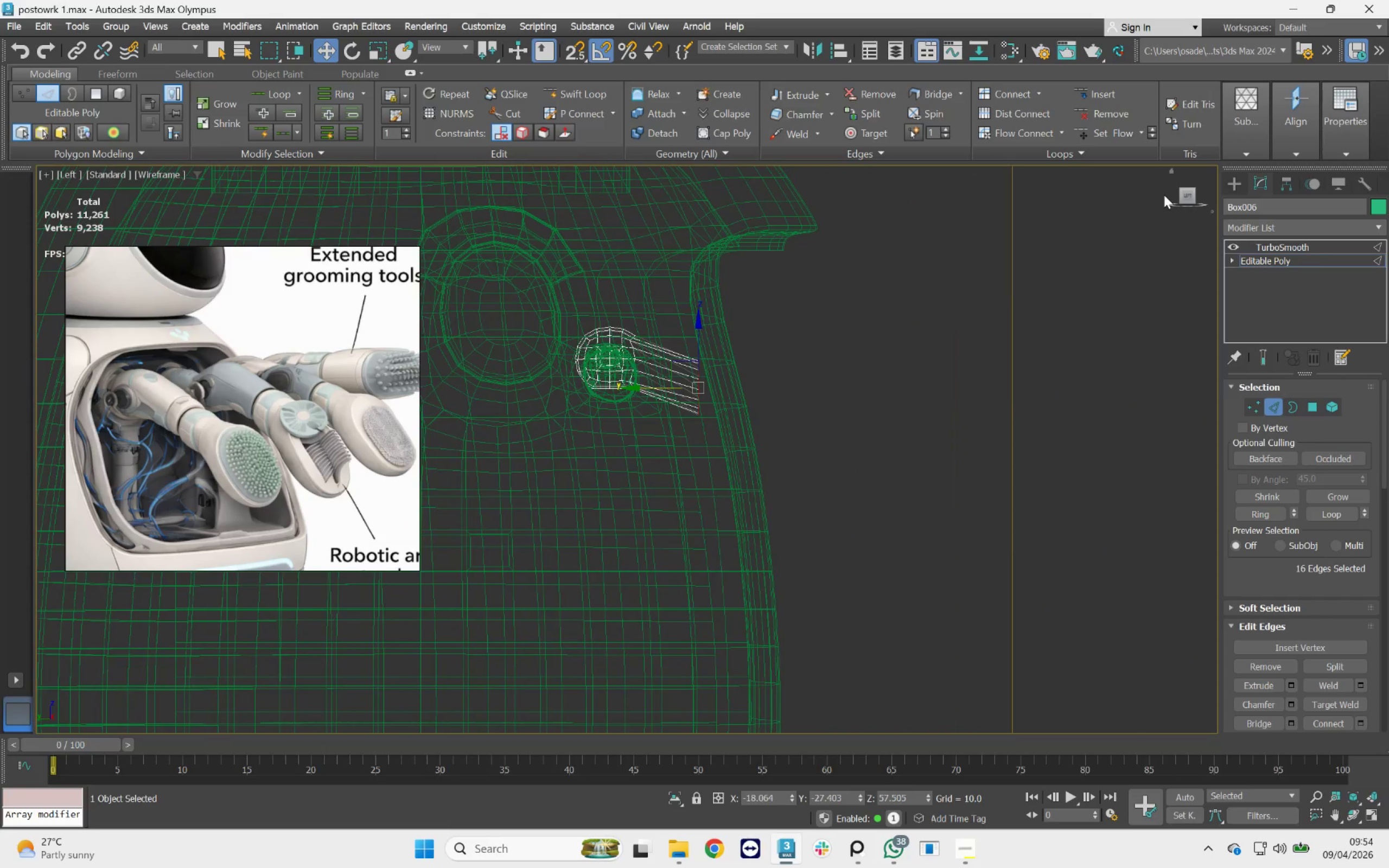 
scroll: coordinate [699, 430], scroll_direction: down, amount: 3.0
 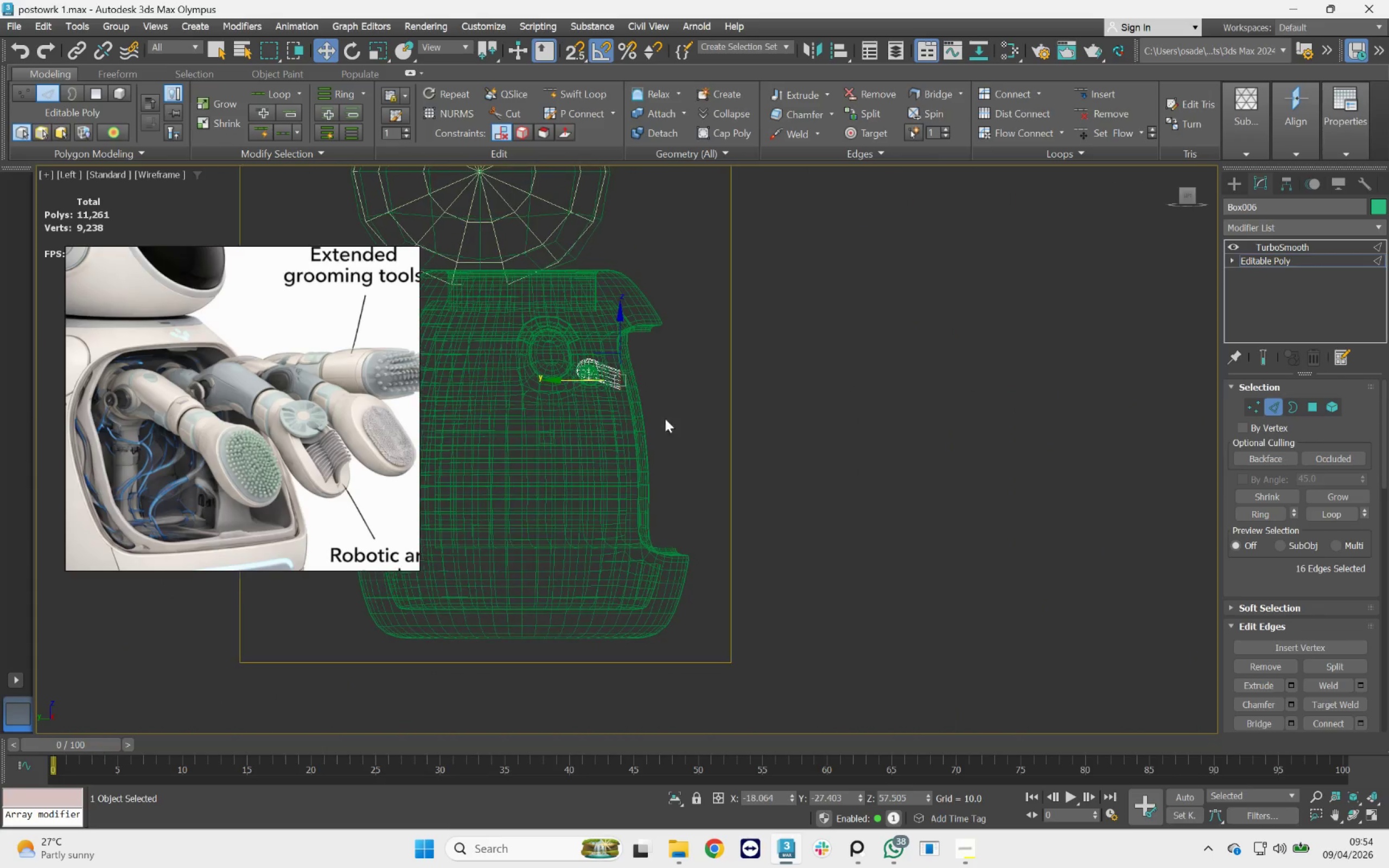 
scroll: coordinate [629, 404], scroll_direction: up, amount: 2.0
 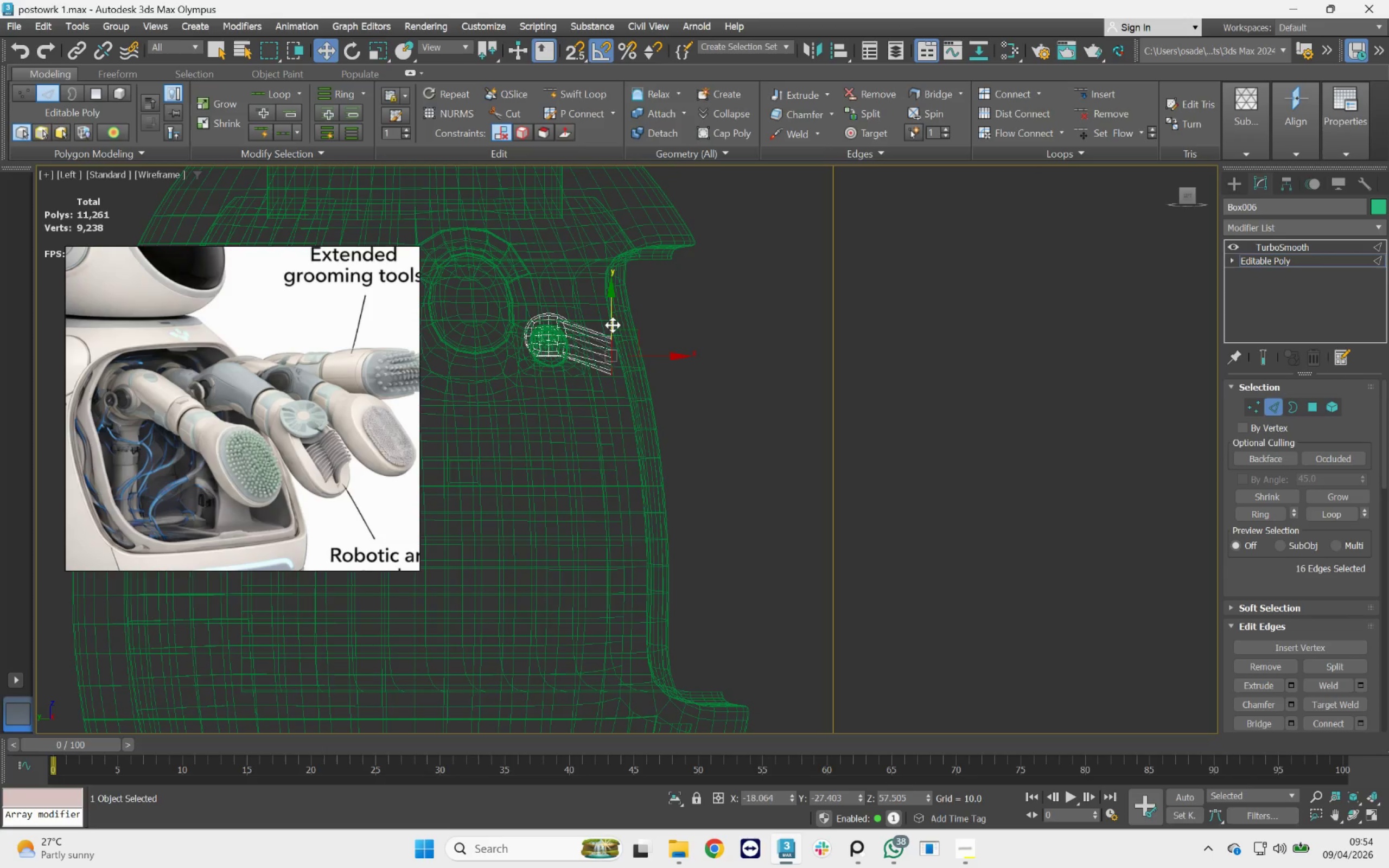 
left_click_drag(start_coordinate=[610, 327], to_coordinate=[626, 335])
 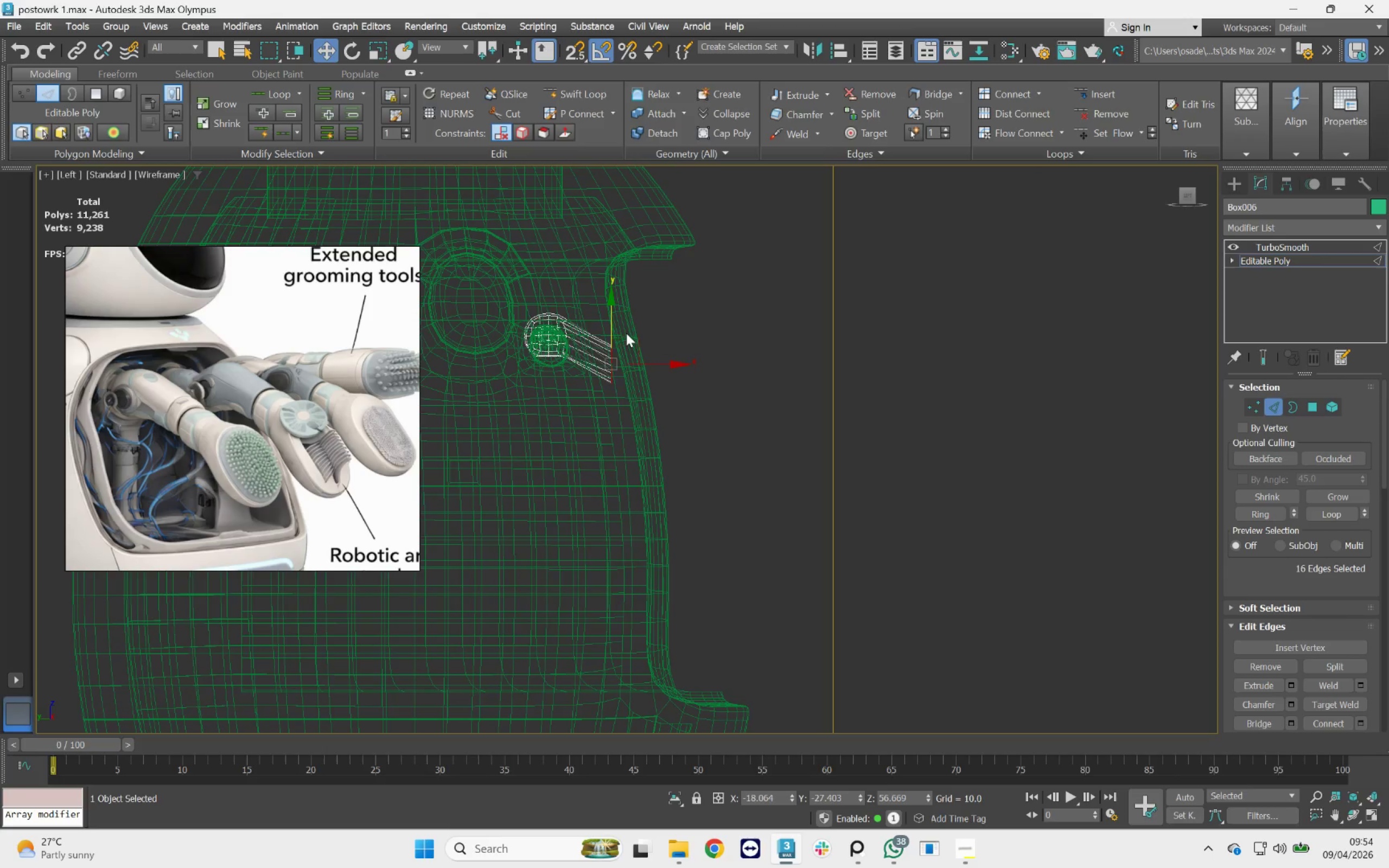 
key(Control+Z)
 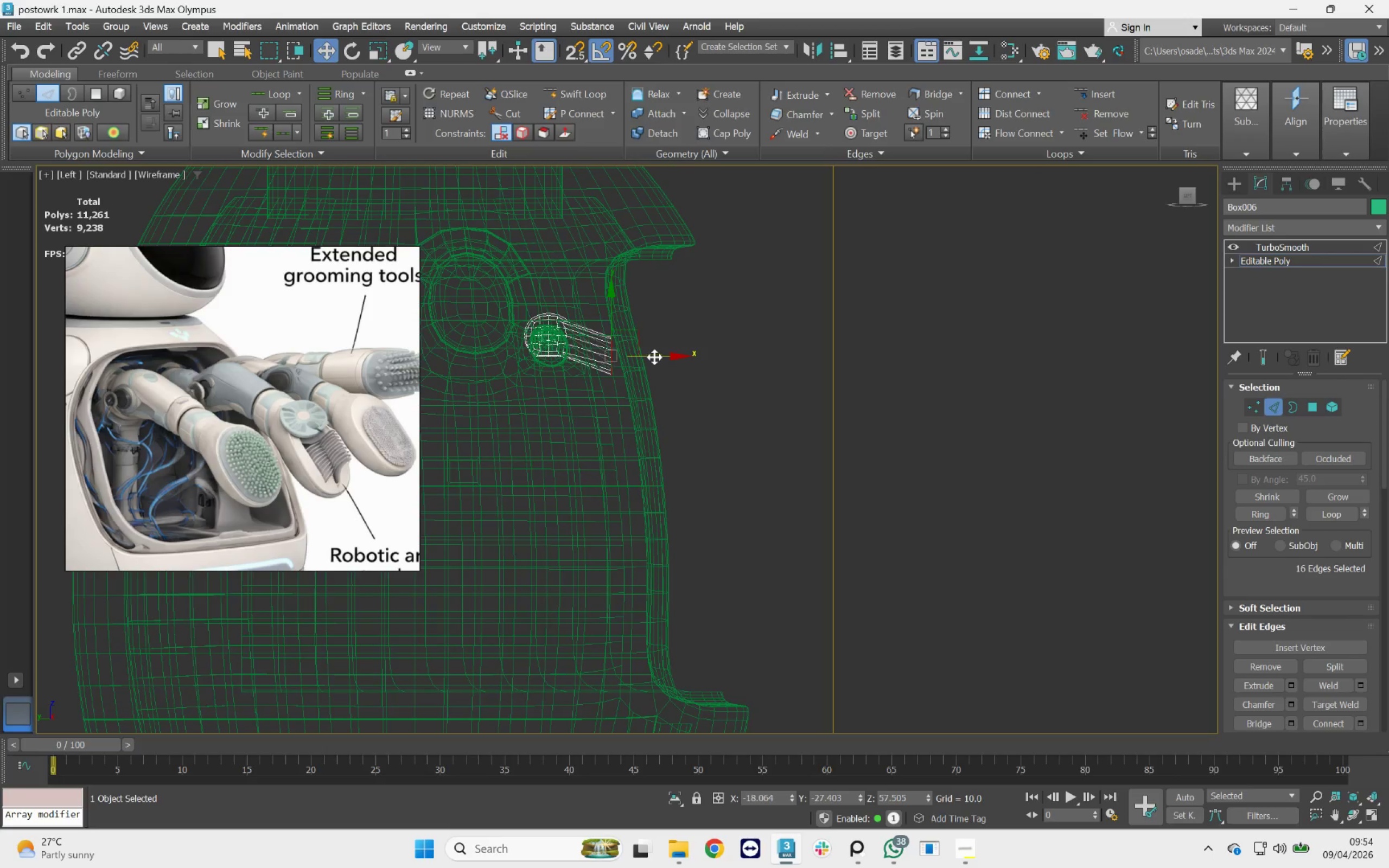 
left_click_drag(start_coordinate=[655, 354], to_coordinate=[711, 367])
 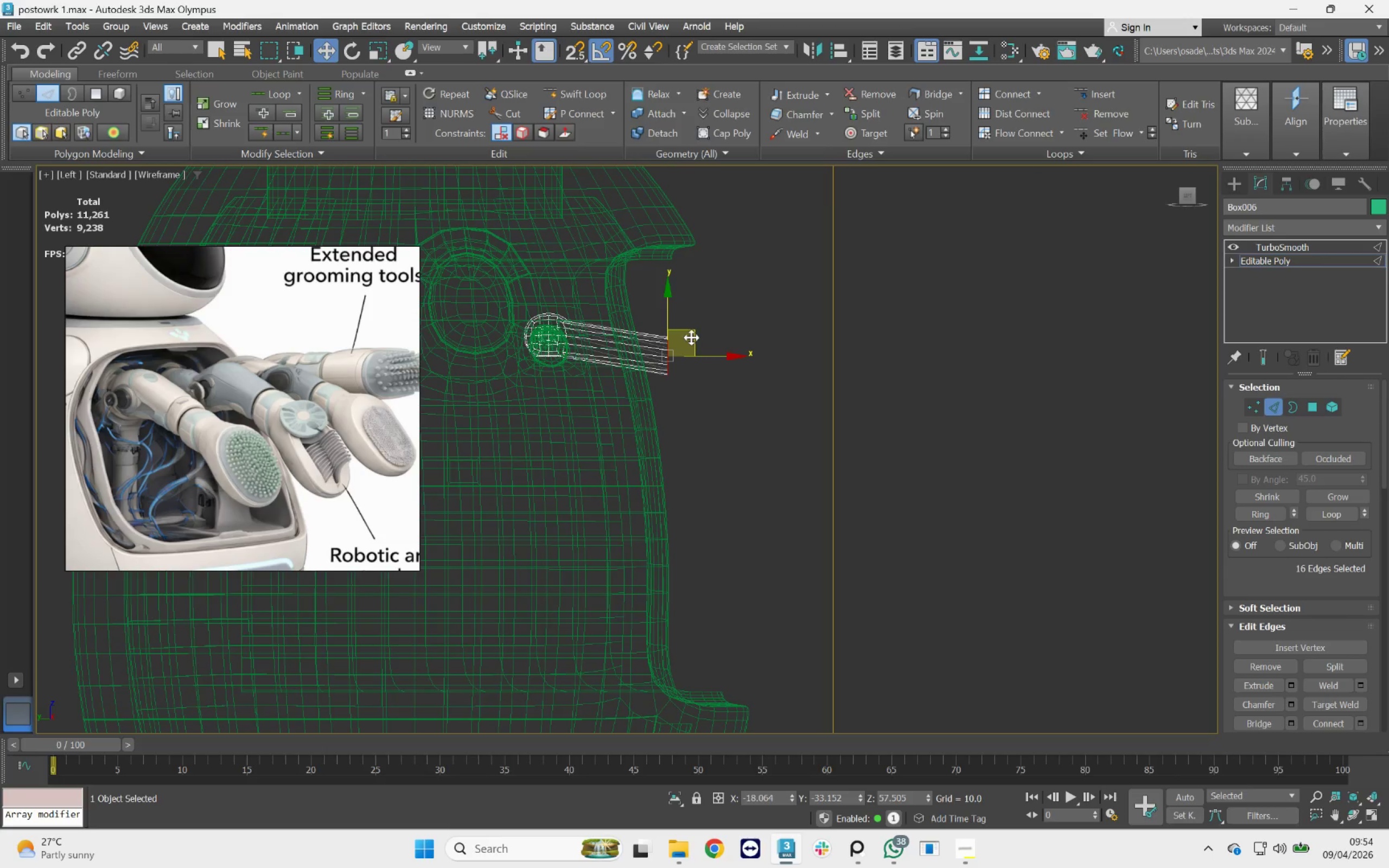 
left_click_drag(start_coordinate=[691, 334], to_coordinate=[692, 358])
 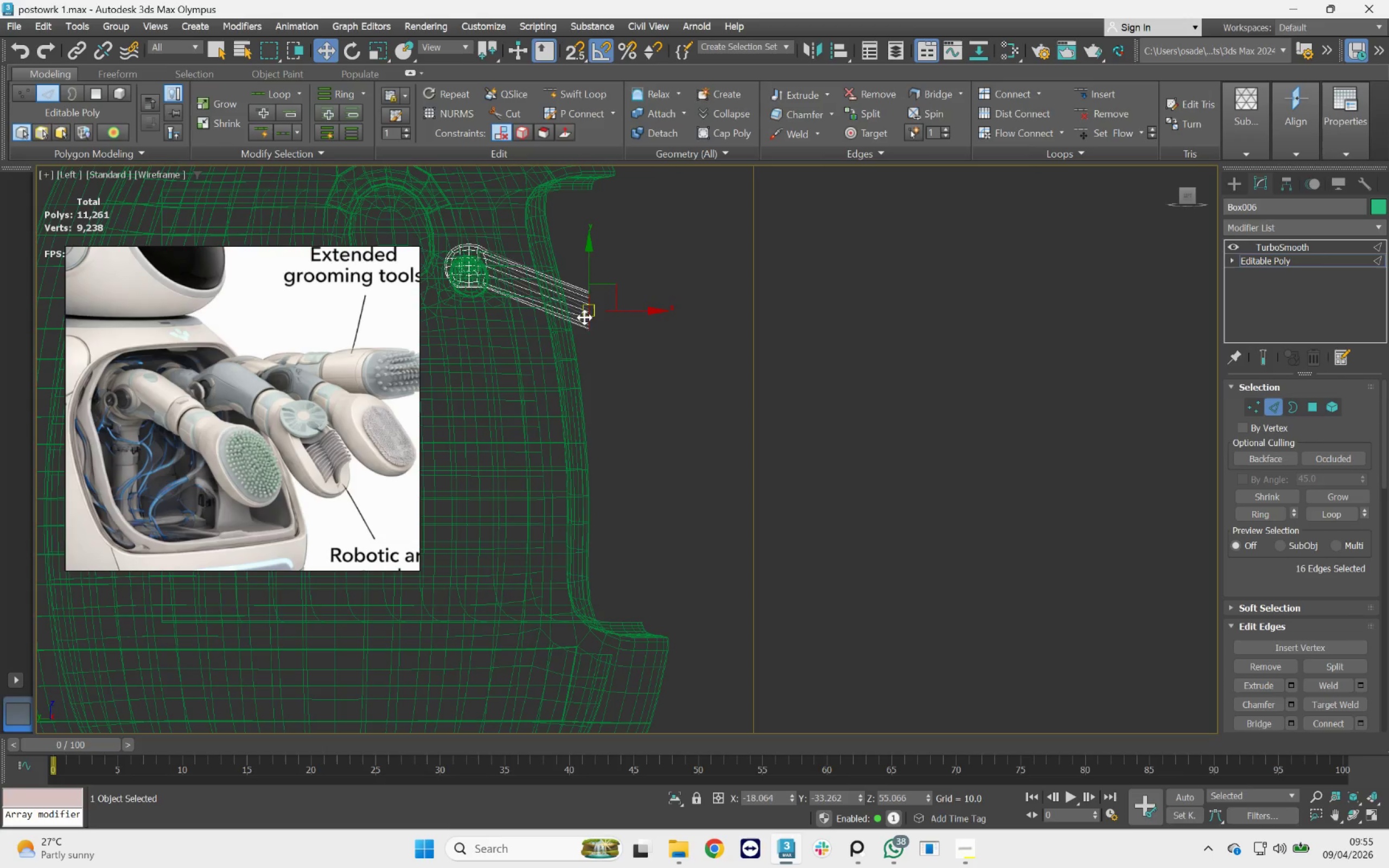 
left_click_drag(start_coordinate=[622, 308], to_coordinate=[576, 313])
 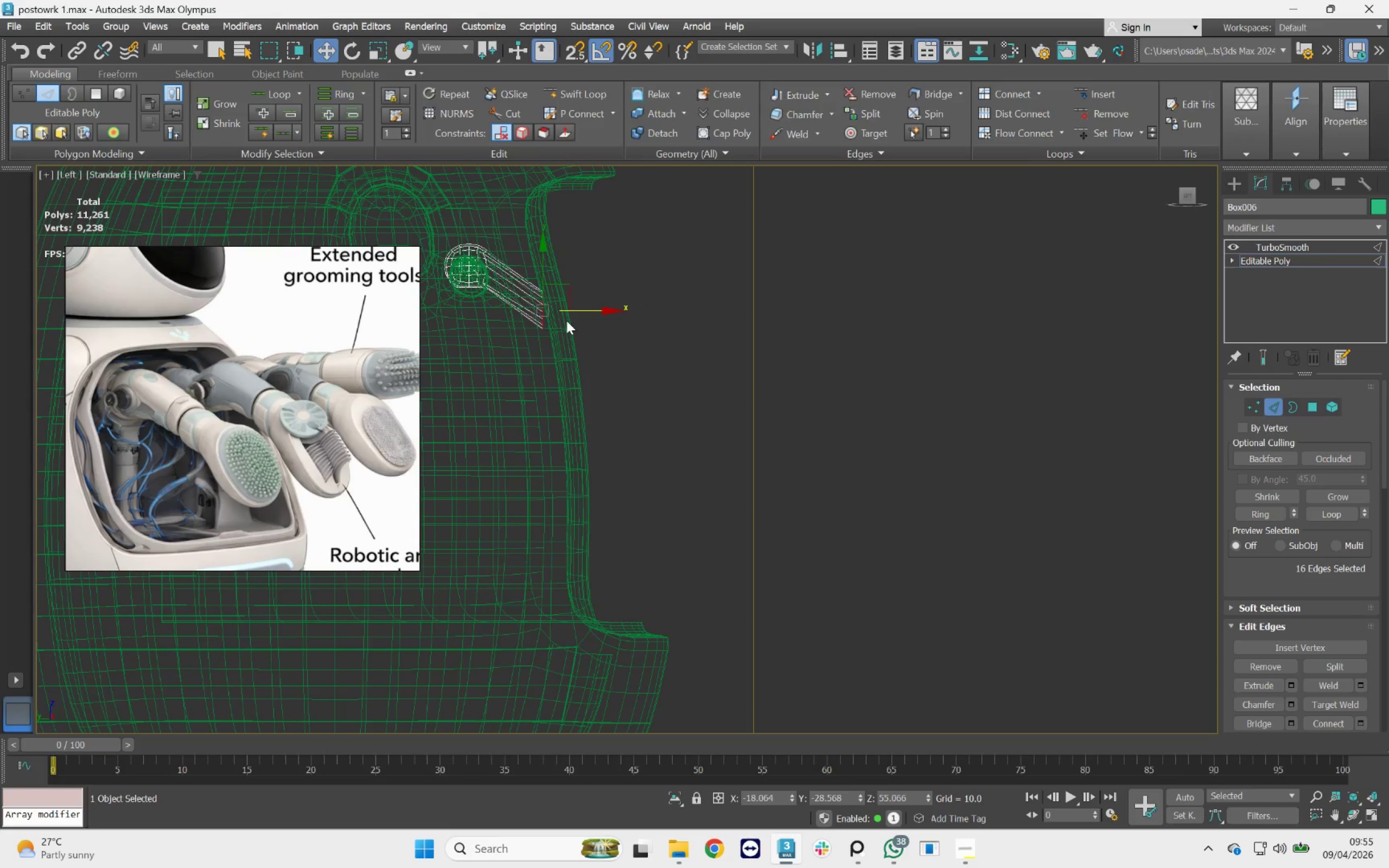 
hold_key(key=ShiftLeft, duration=1.15)
left_click_drag(start_coordinate=[578, 310], to_coordinate=[692, 312])
 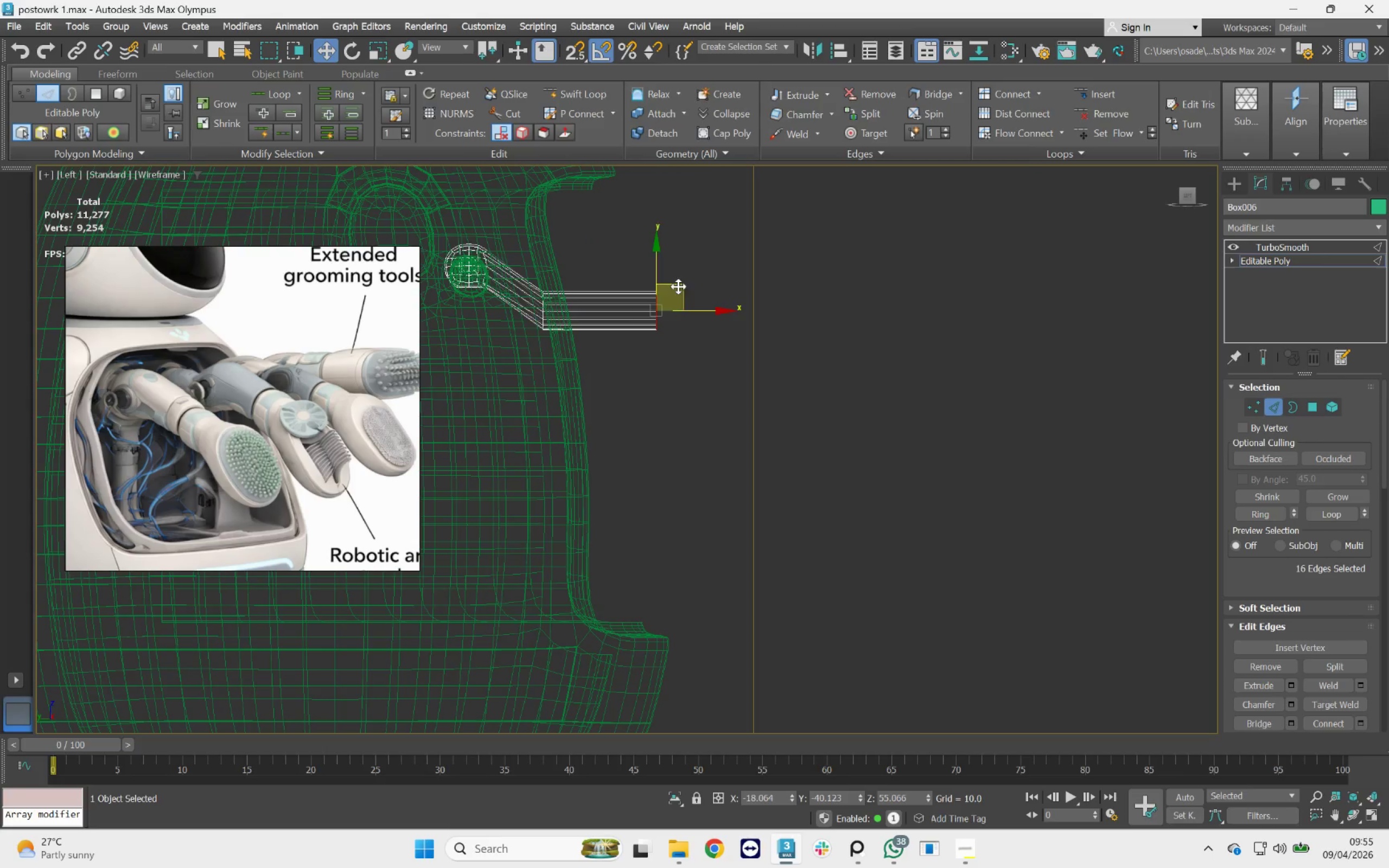 
left_click_drag(start_coordinate=[679, 283], to_coordinate=[672, 401])
 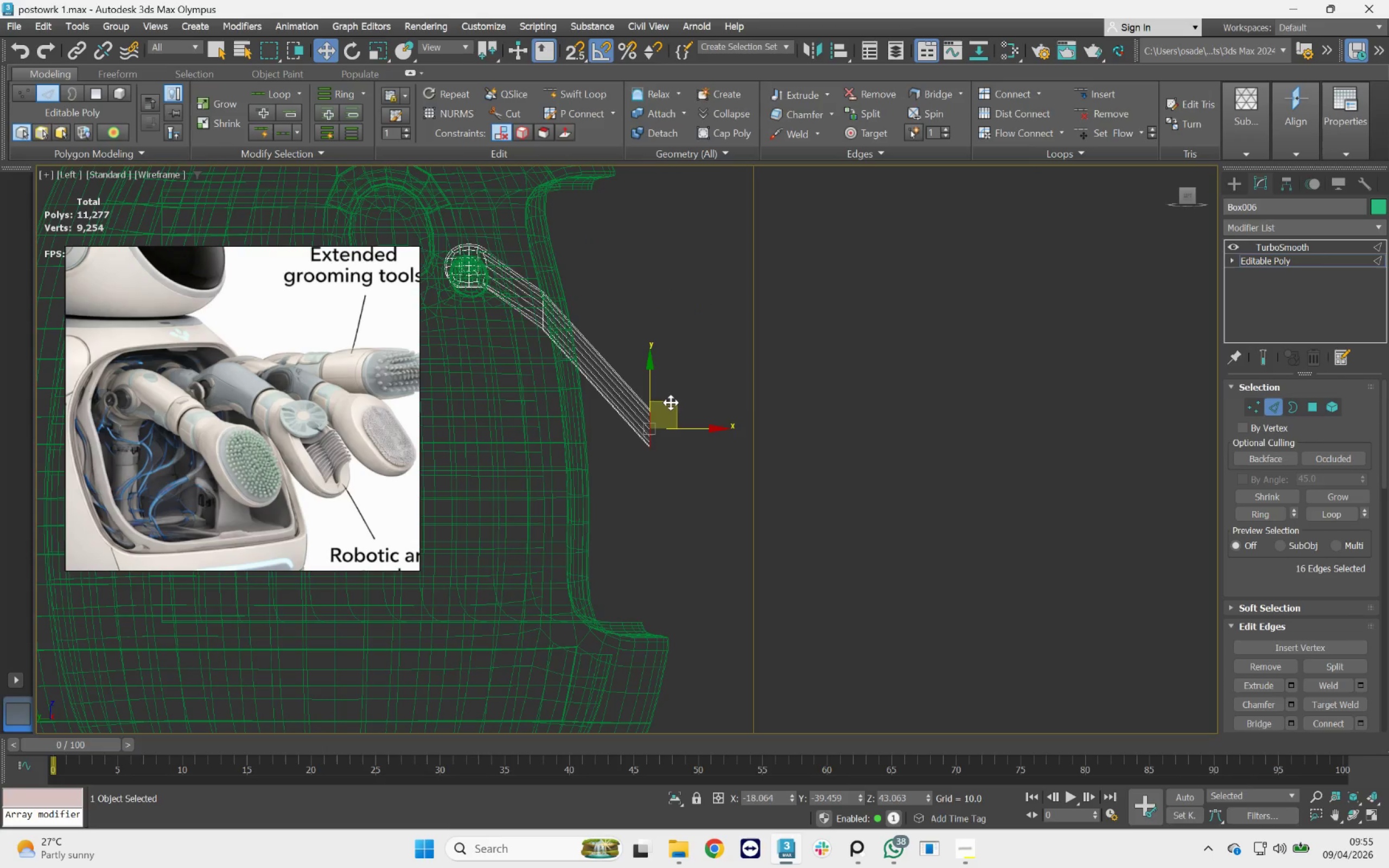 
key(Control+Z)
 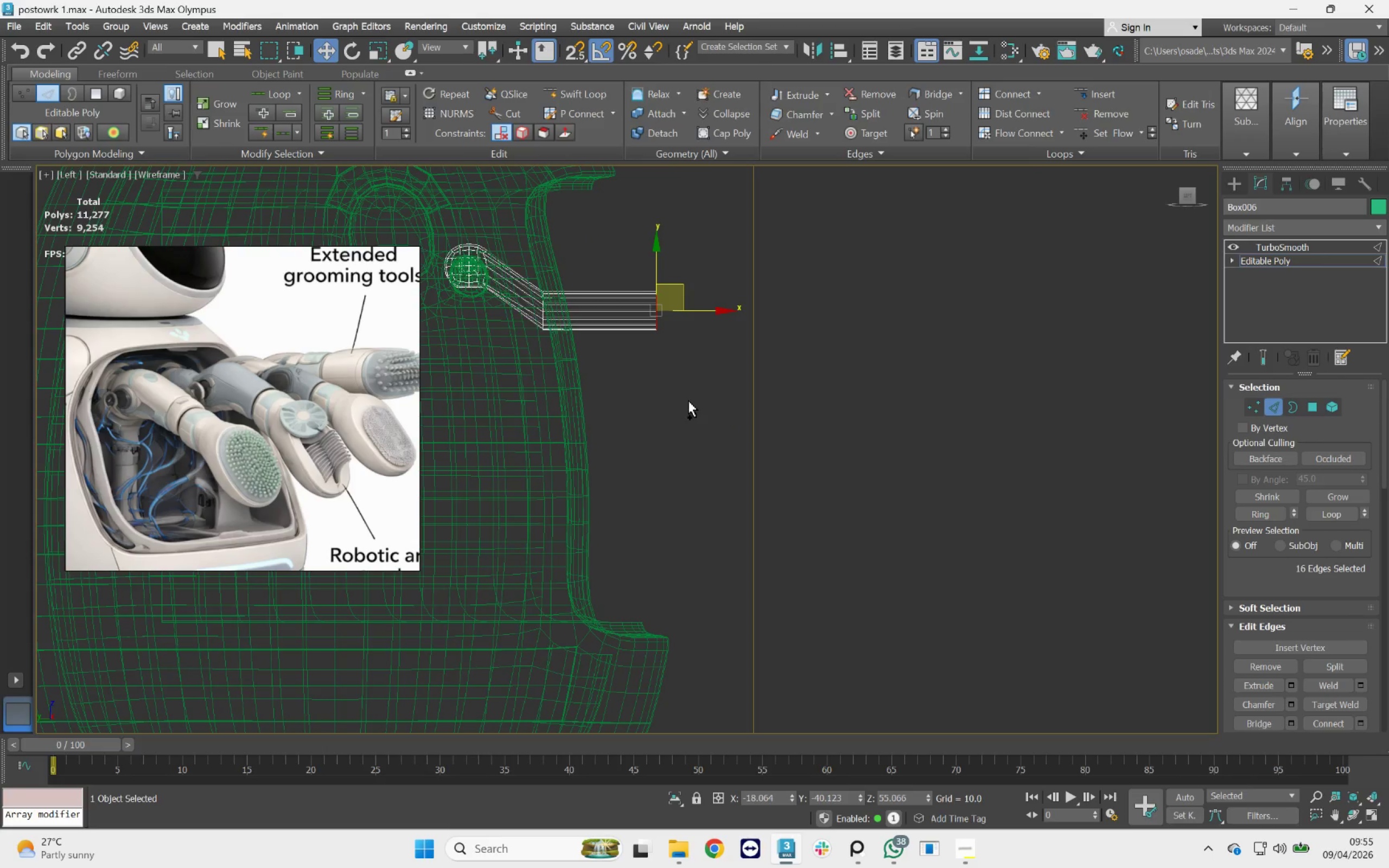 
key(Control+Z)
 